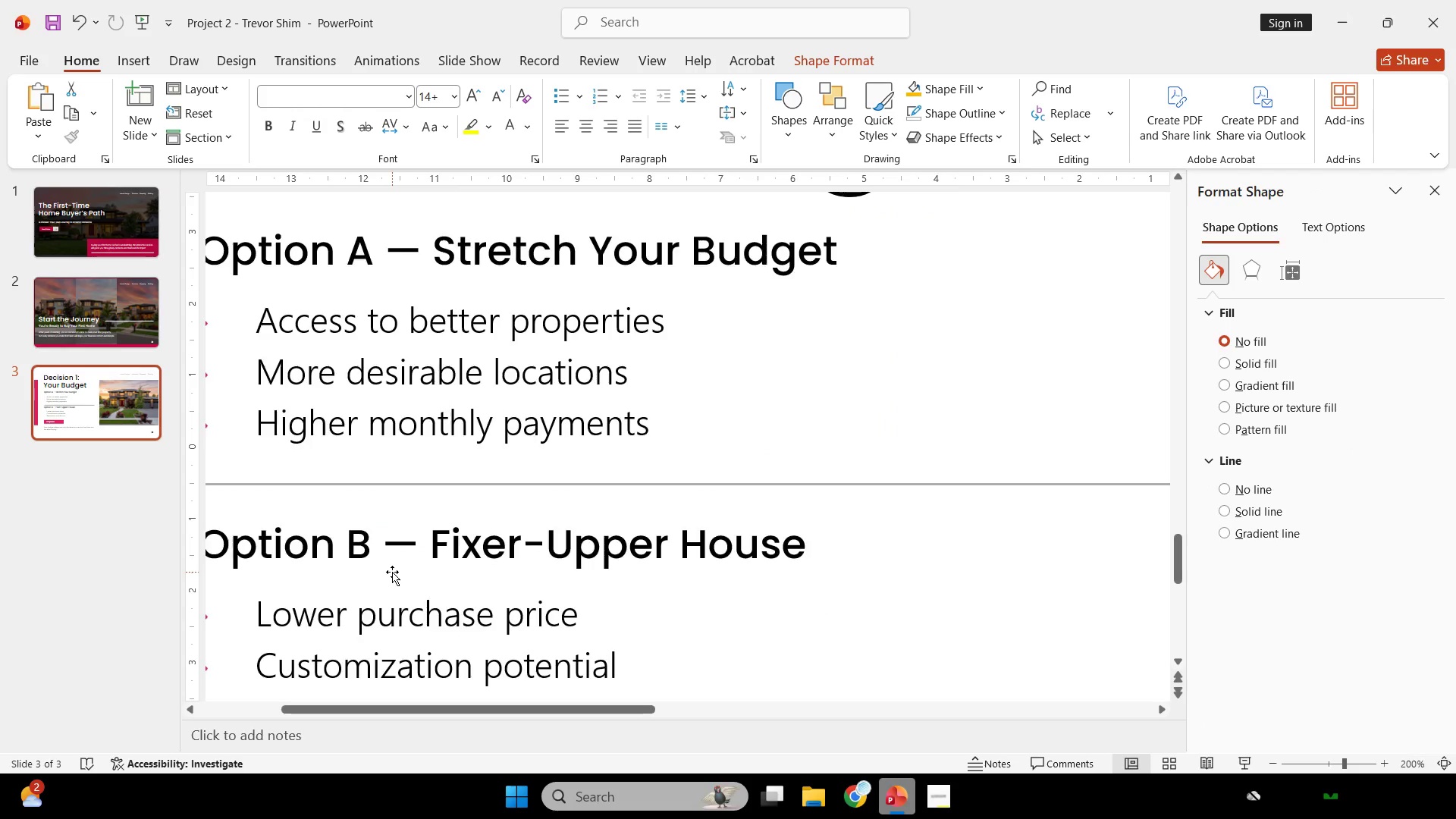 
scroll: coordinate [395, 574], scroll_direction: down, amount: 12.0
 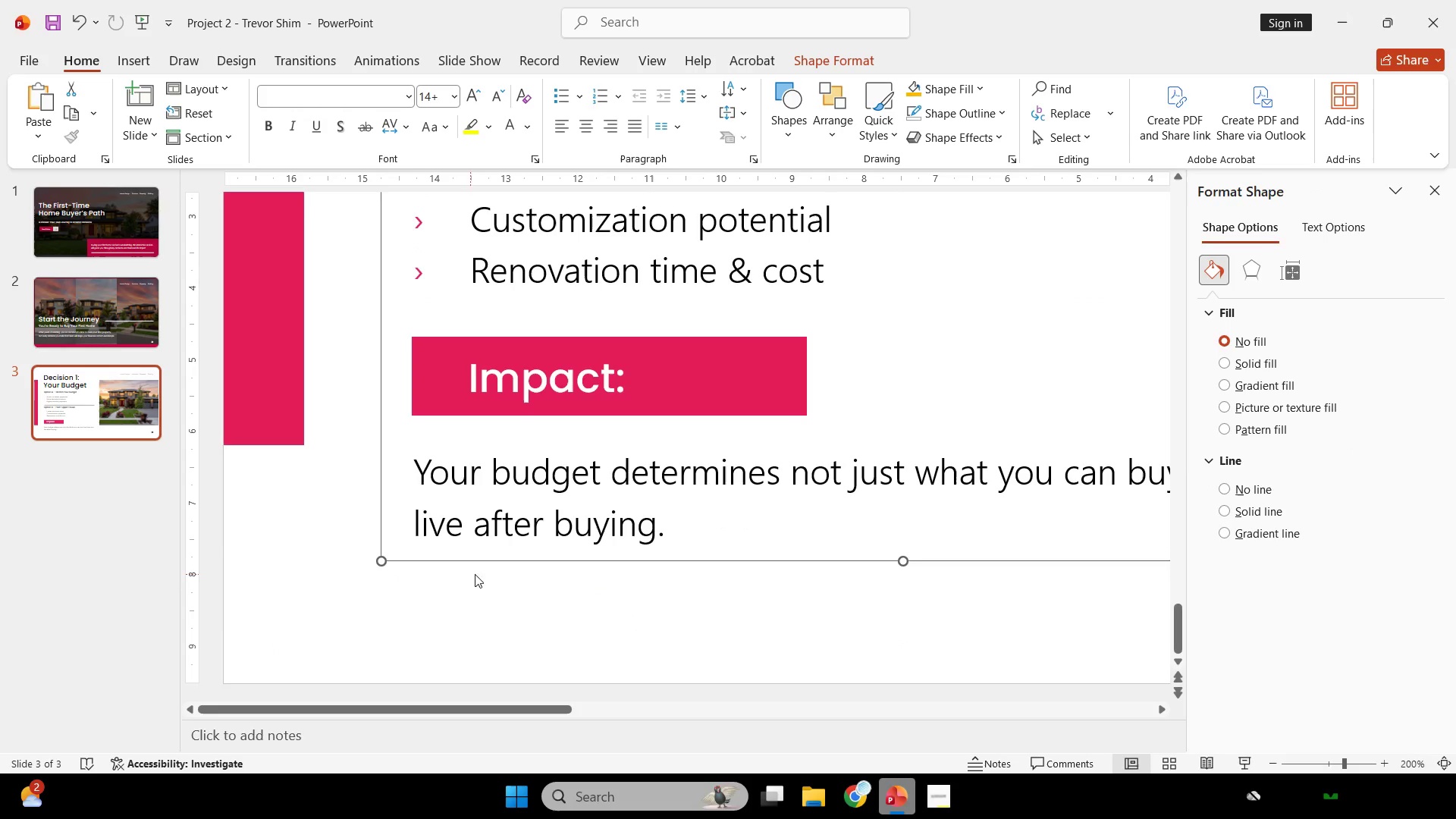 
left_click([538, 370])
 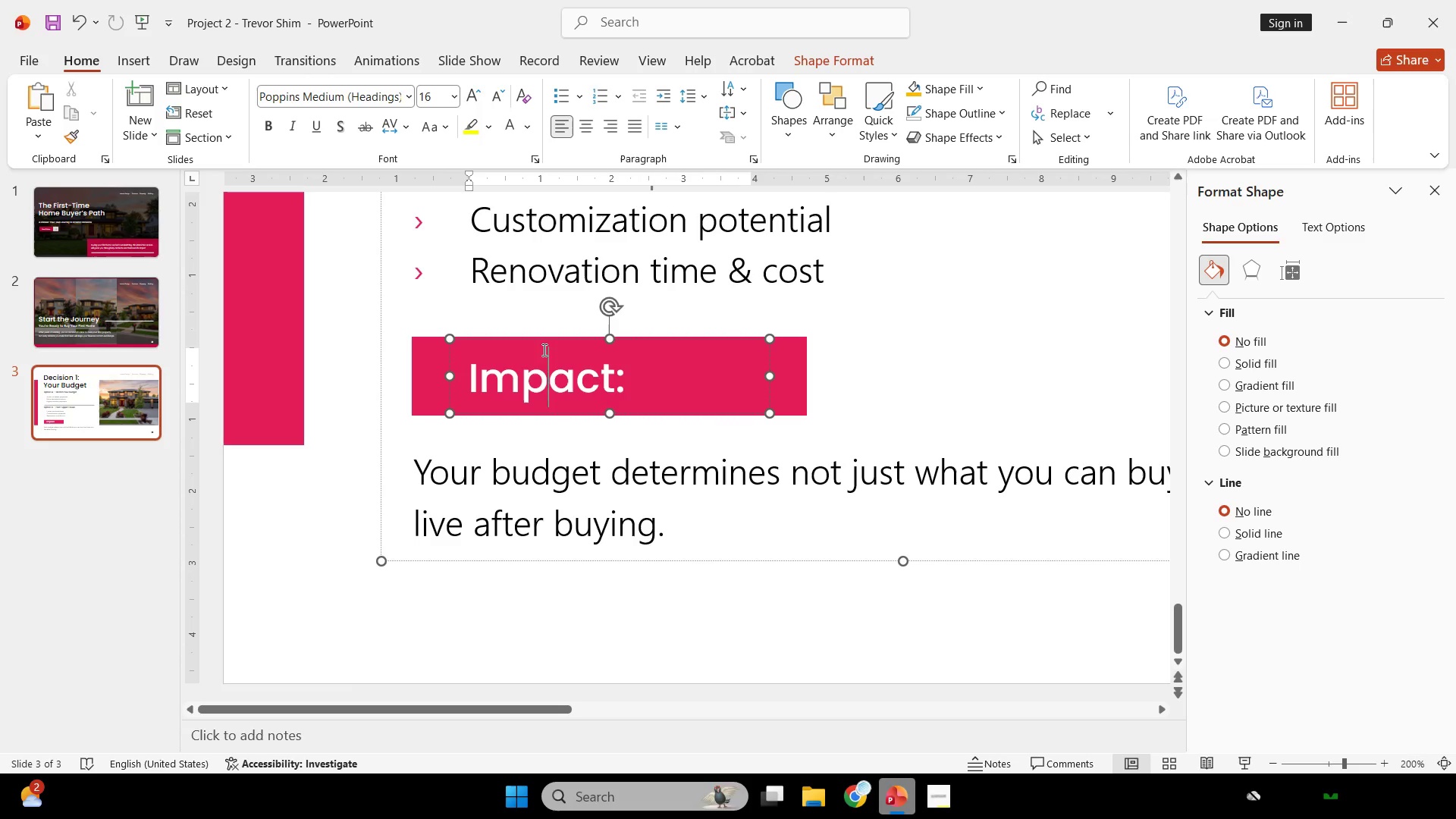 
hold_key(key=ShiftLeft, duration=2.2)
left_click_drag(start_coordinate=[547, 335], to_coordinate=[549, 241])
 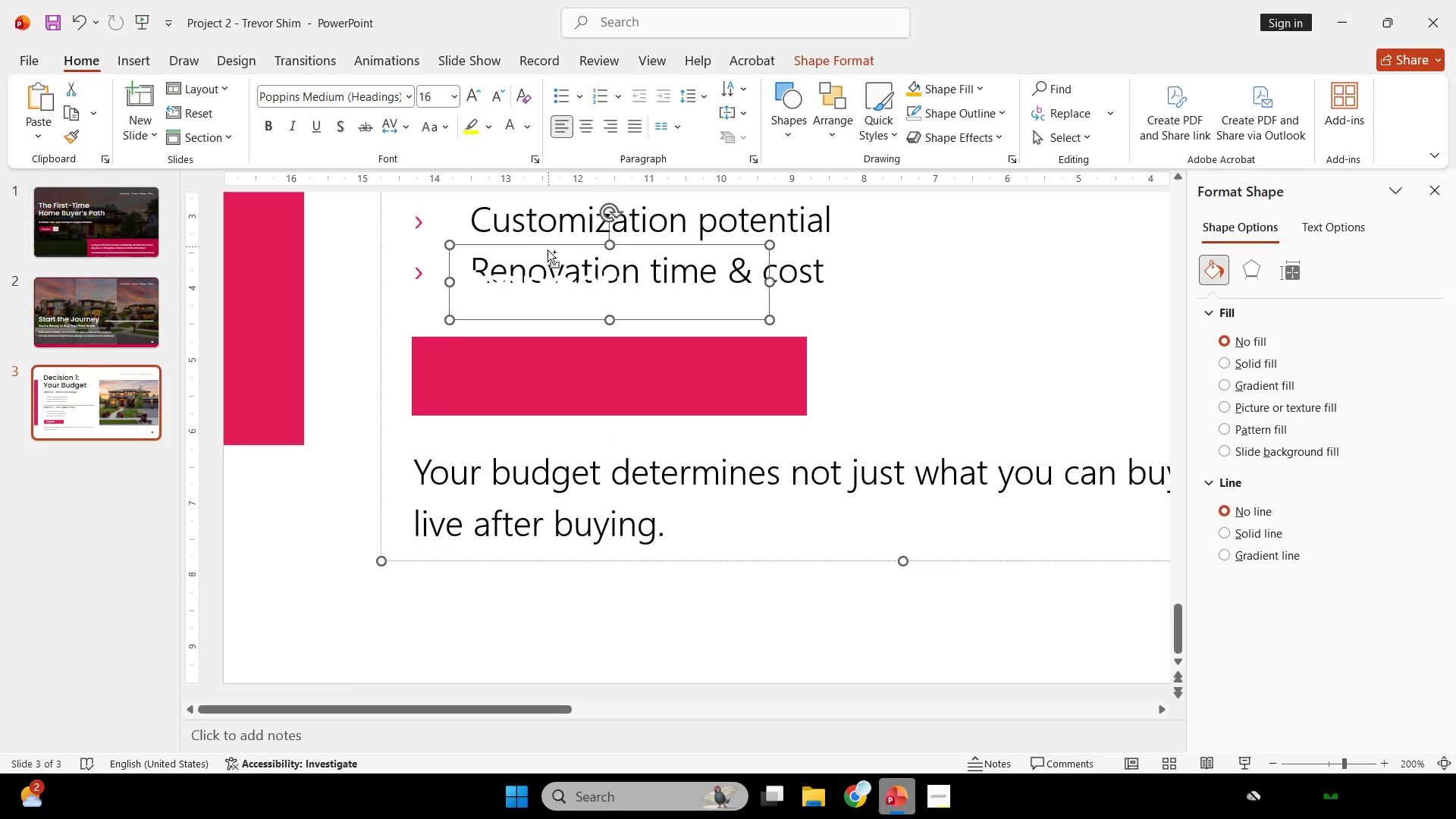 
key(Control+Z)
 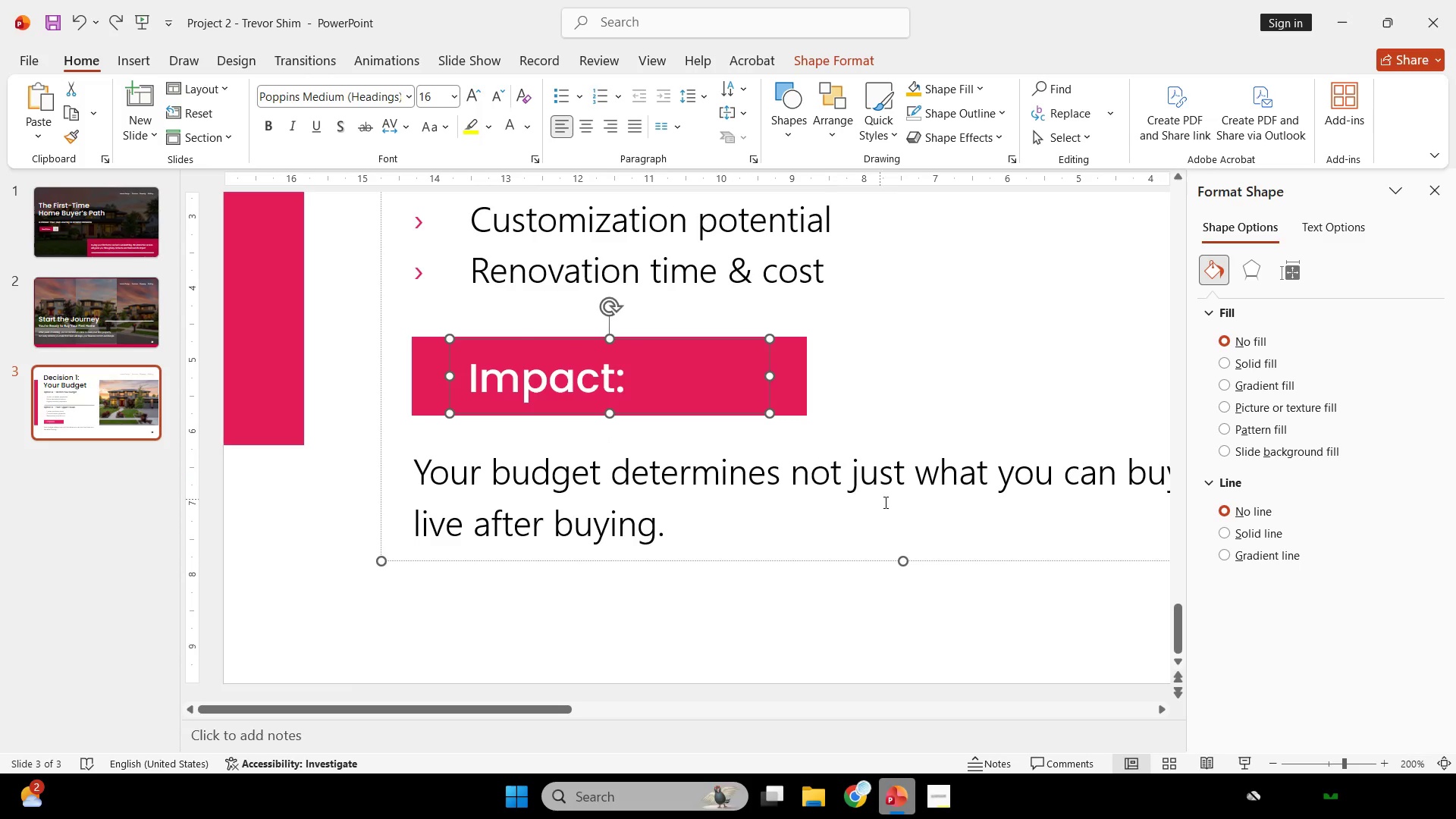 
hold_key(key=ControlLeft, duration=0.44)
scroll: coordinate [899, 549], scroll_direction: down, amount: 1.0
 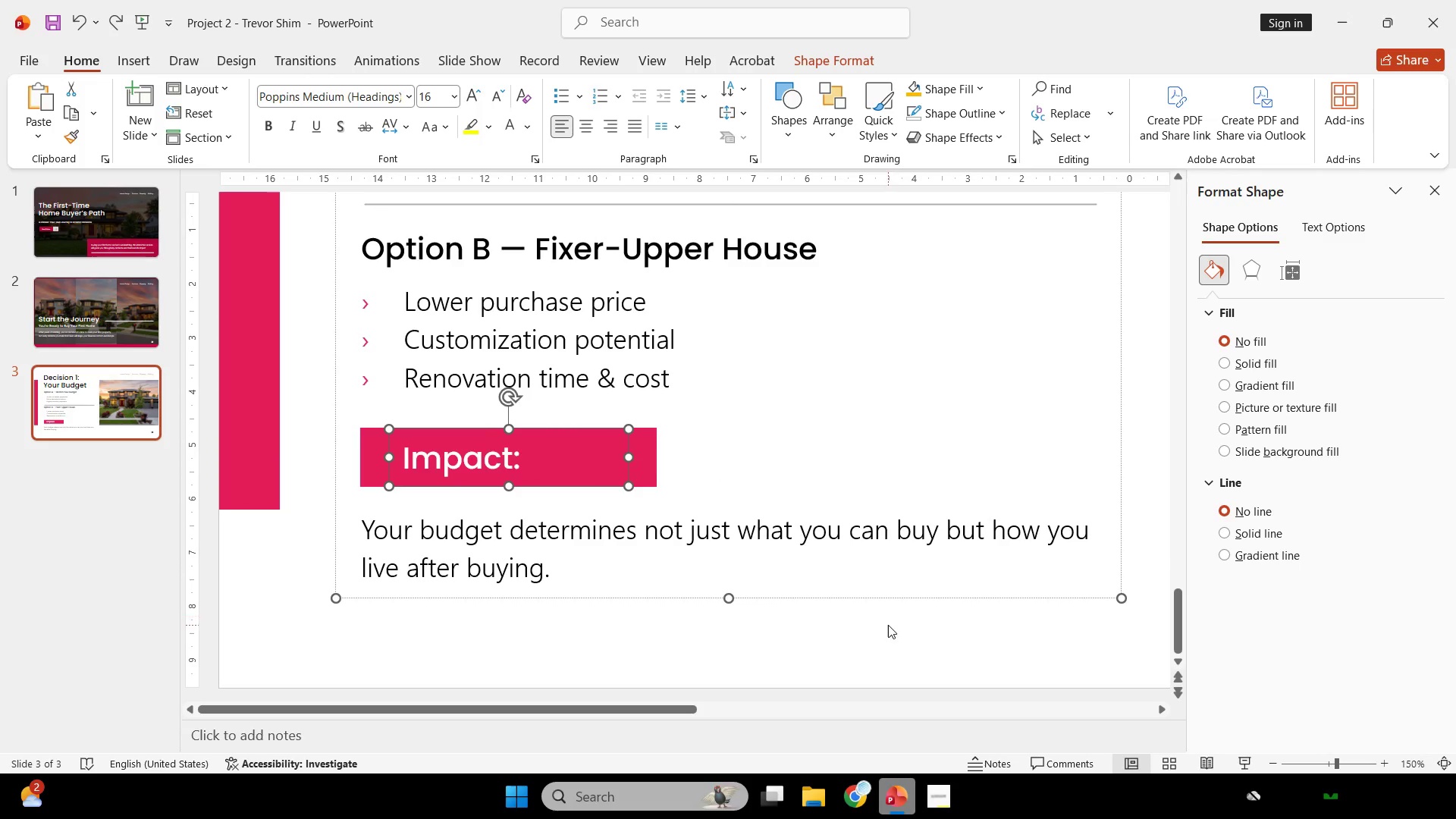 
left_click_drag(start_coordinate=[888, 625], to_coordinate=[859, 799])
 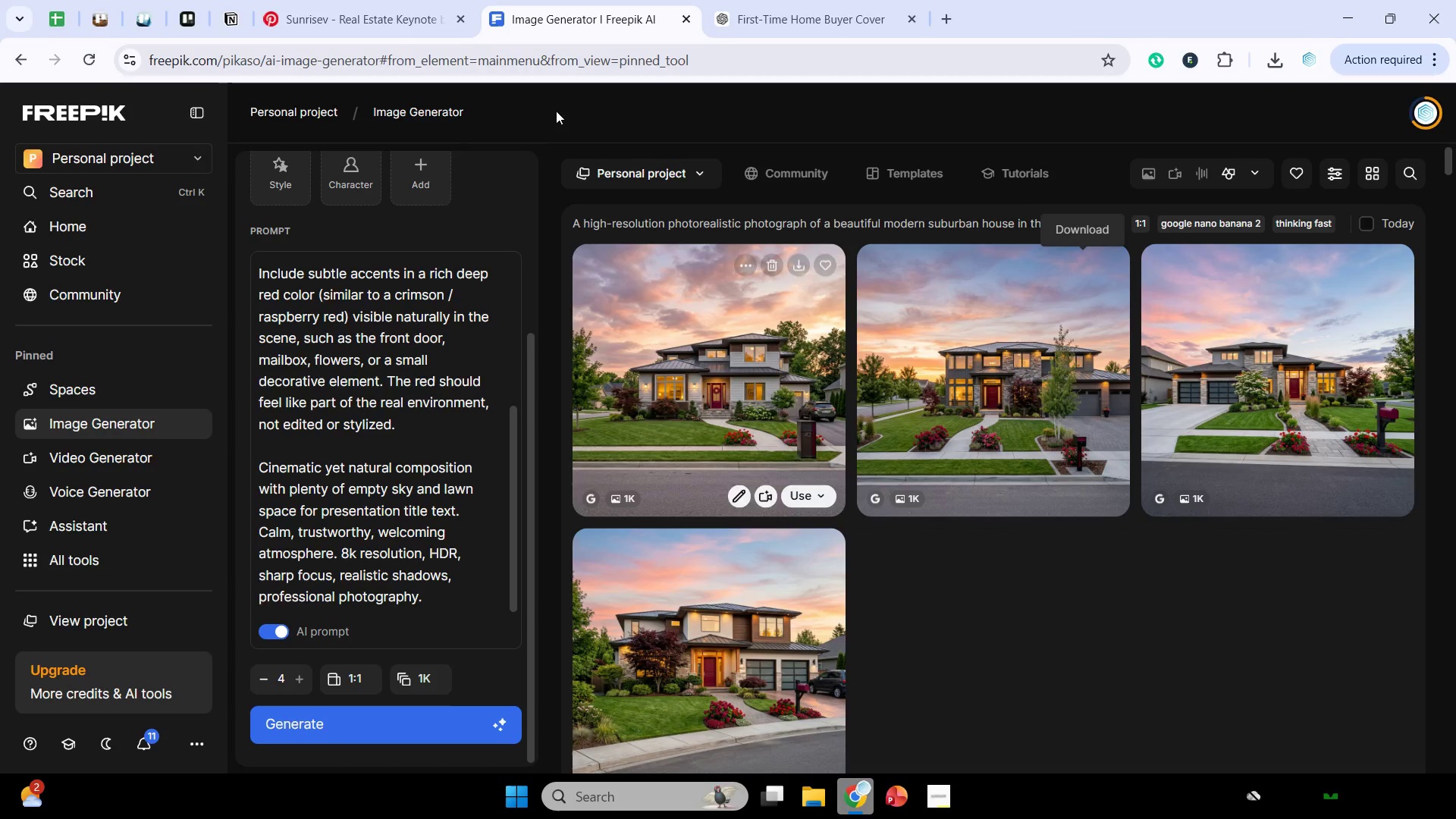 
hold_key(key=ControlLeft, duration=0.45)
 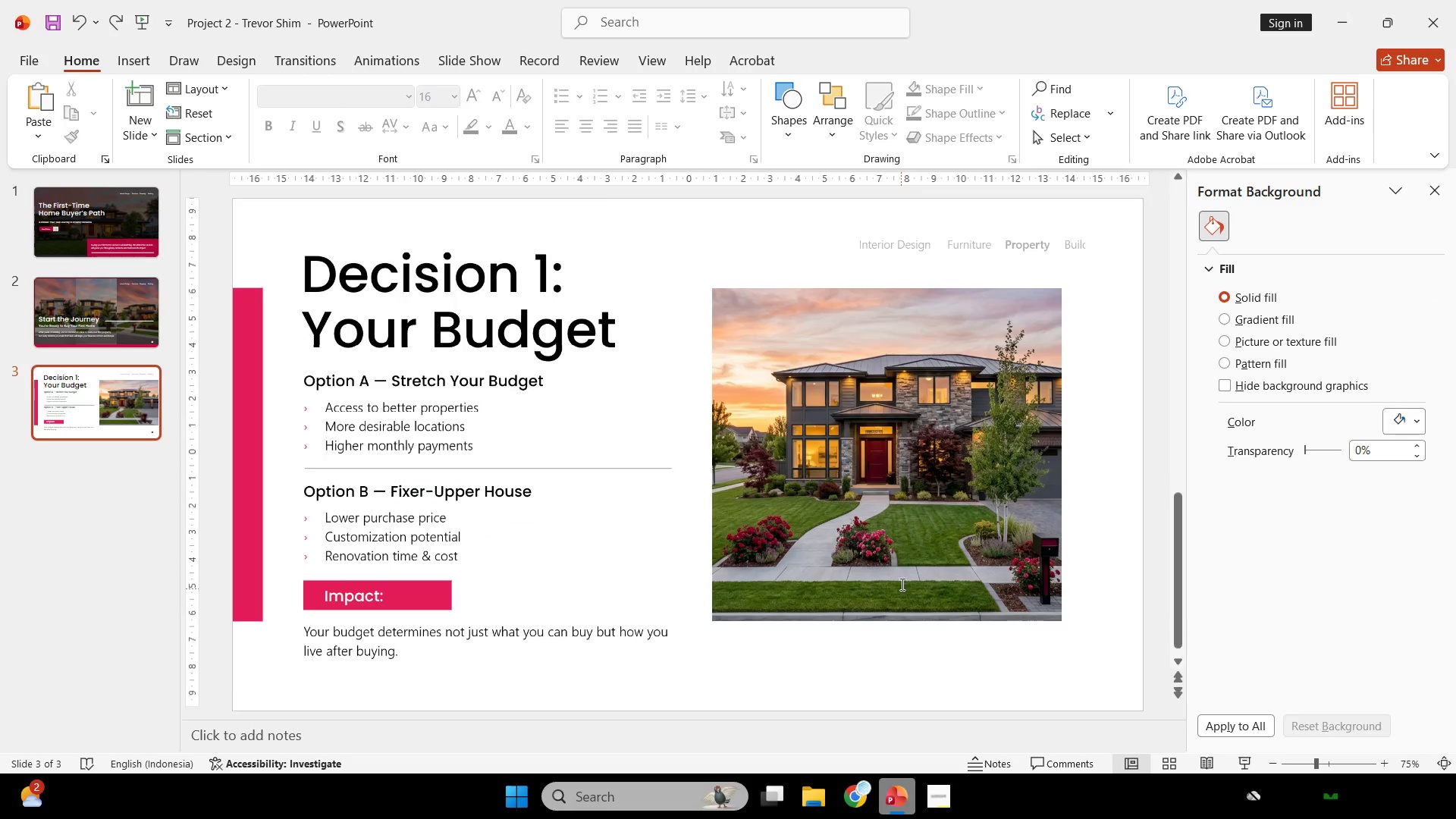 
hold_key(key=ControlLeft, duration=0.36)
 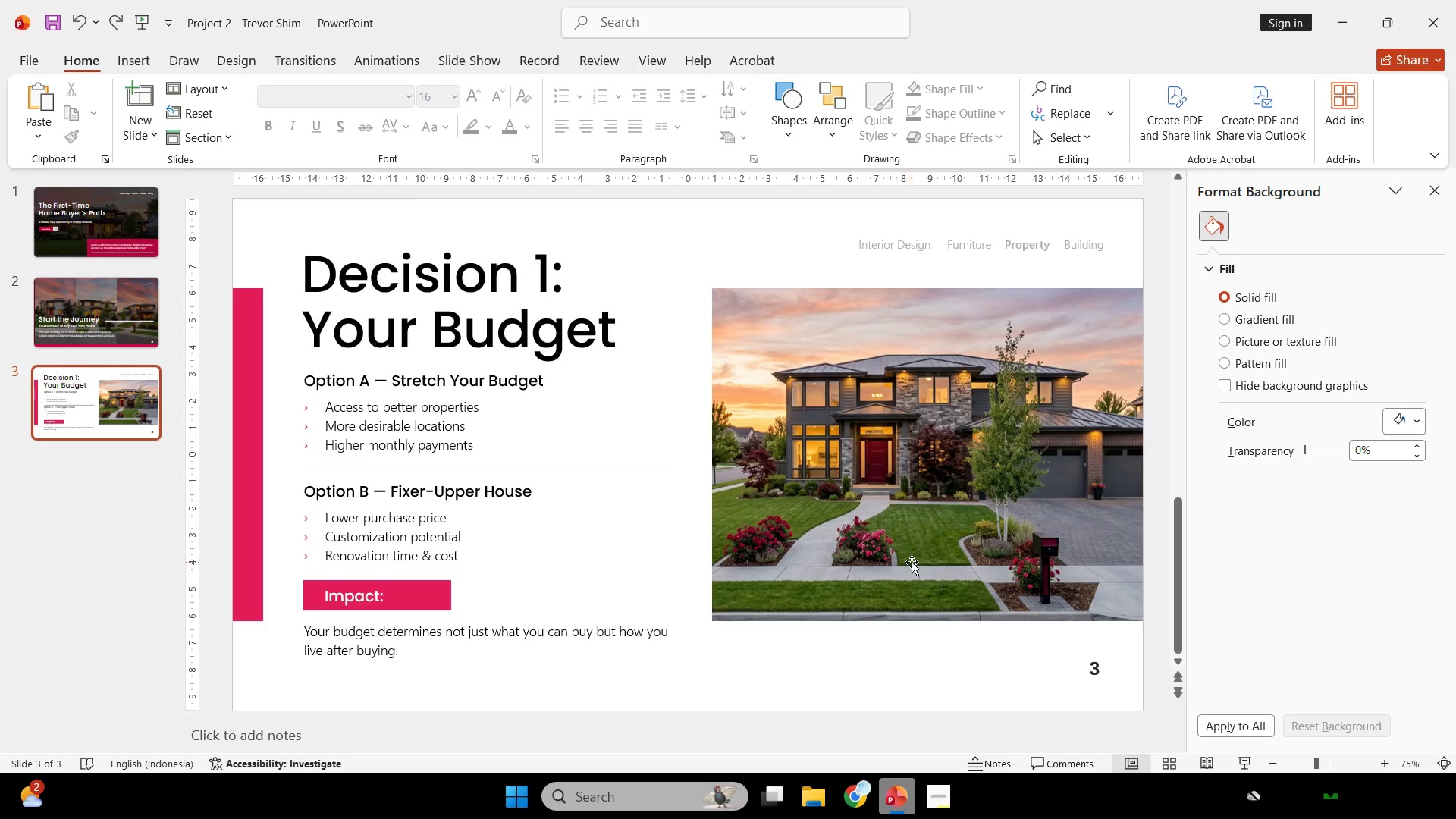 
scroll: coordinate [901, 590], scroll_direction: down, amount: 3.0
 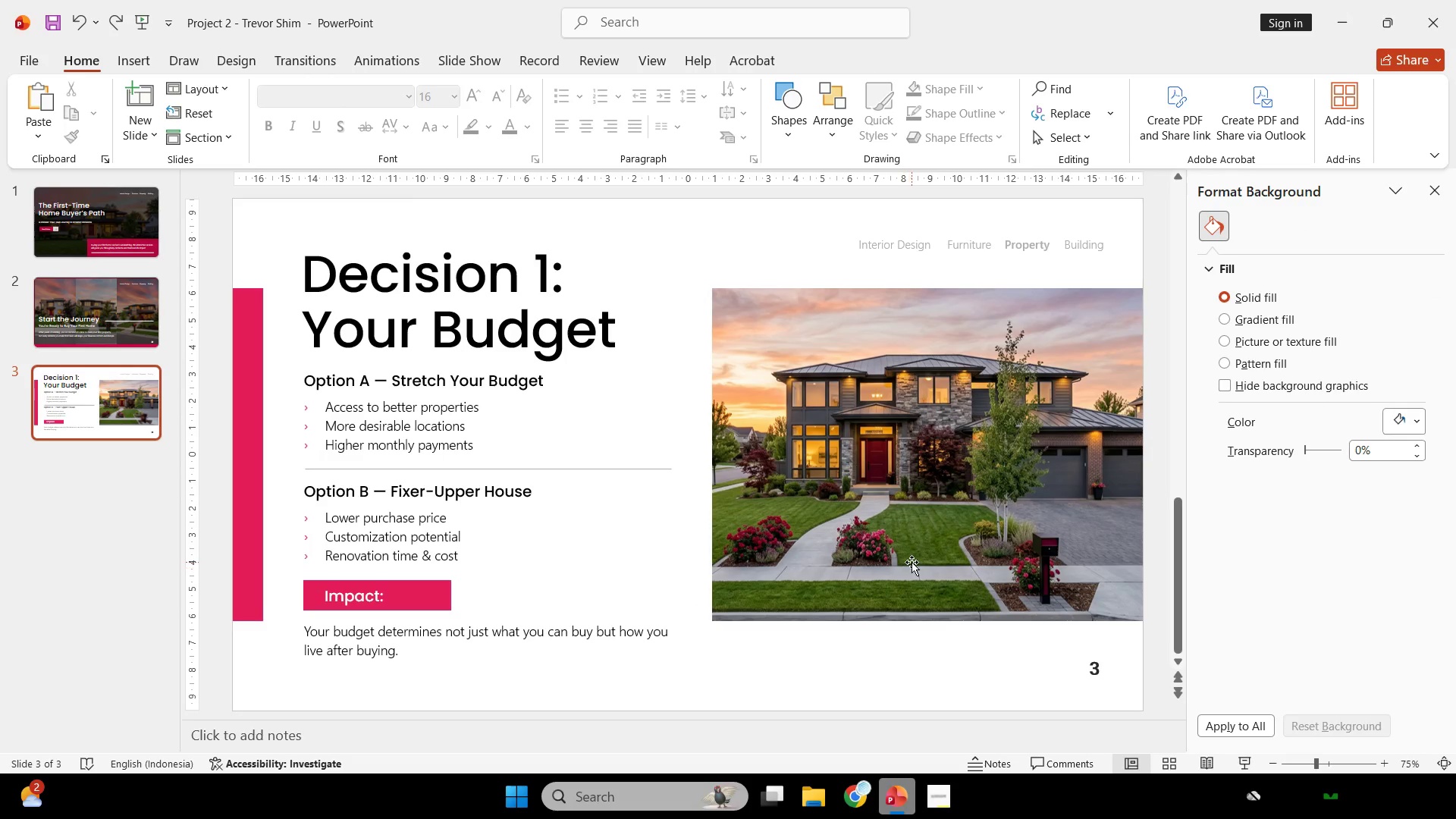 
key(Control+ControlLeft)
 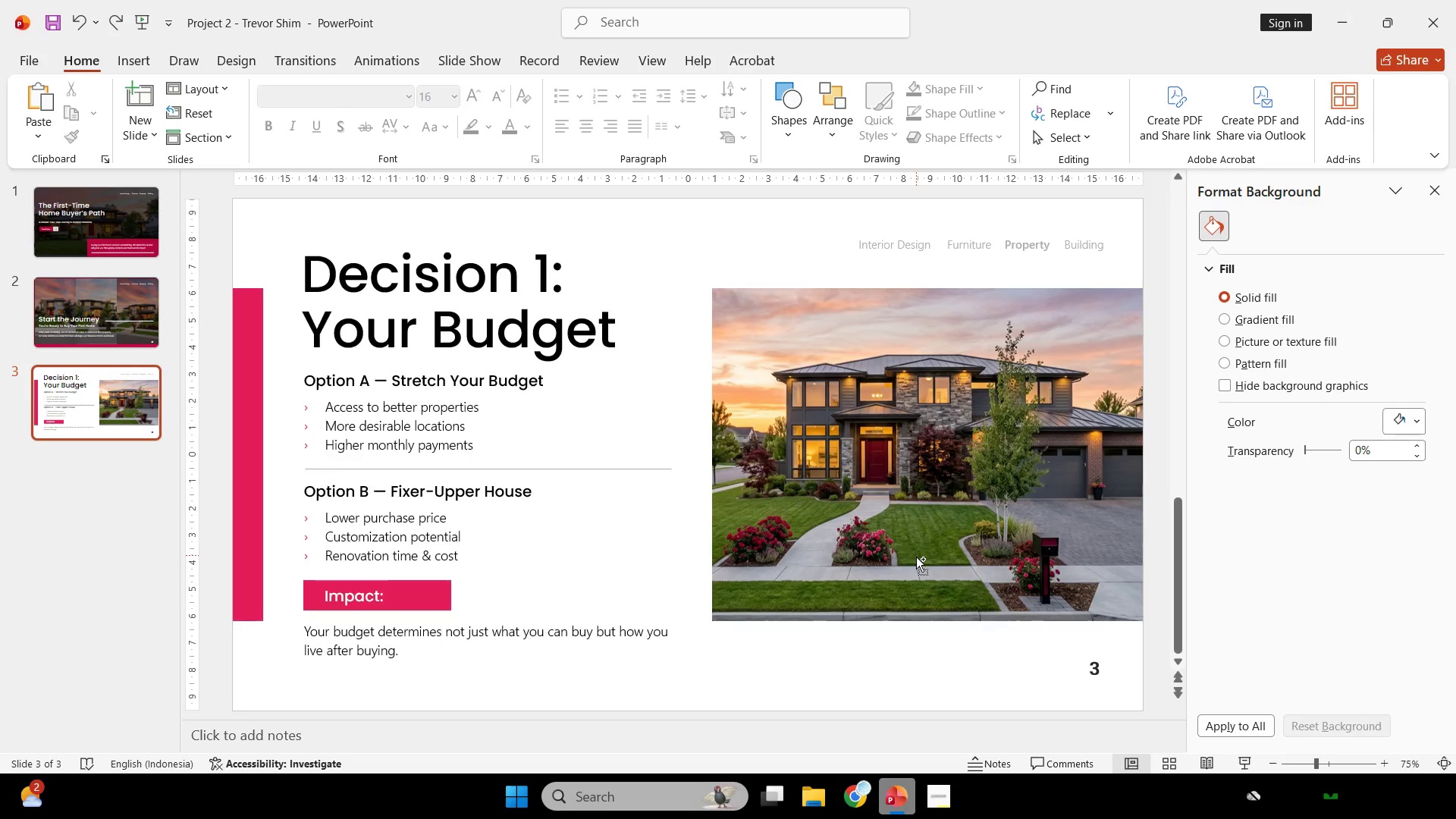 
scroll: coordinate [916, 556], scroll_direction: down, amount: 1.0
 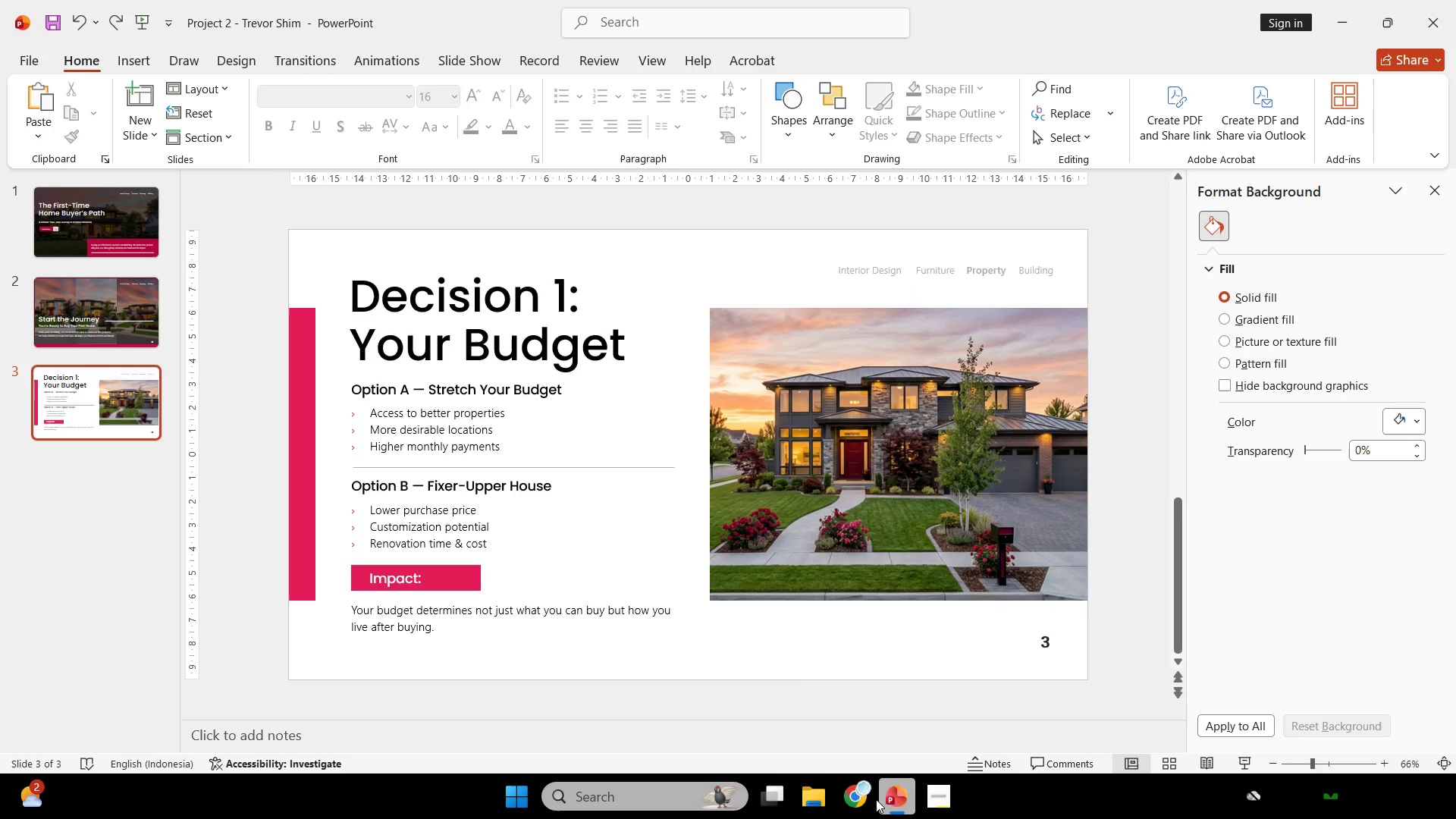 
left_click([859, 799])
 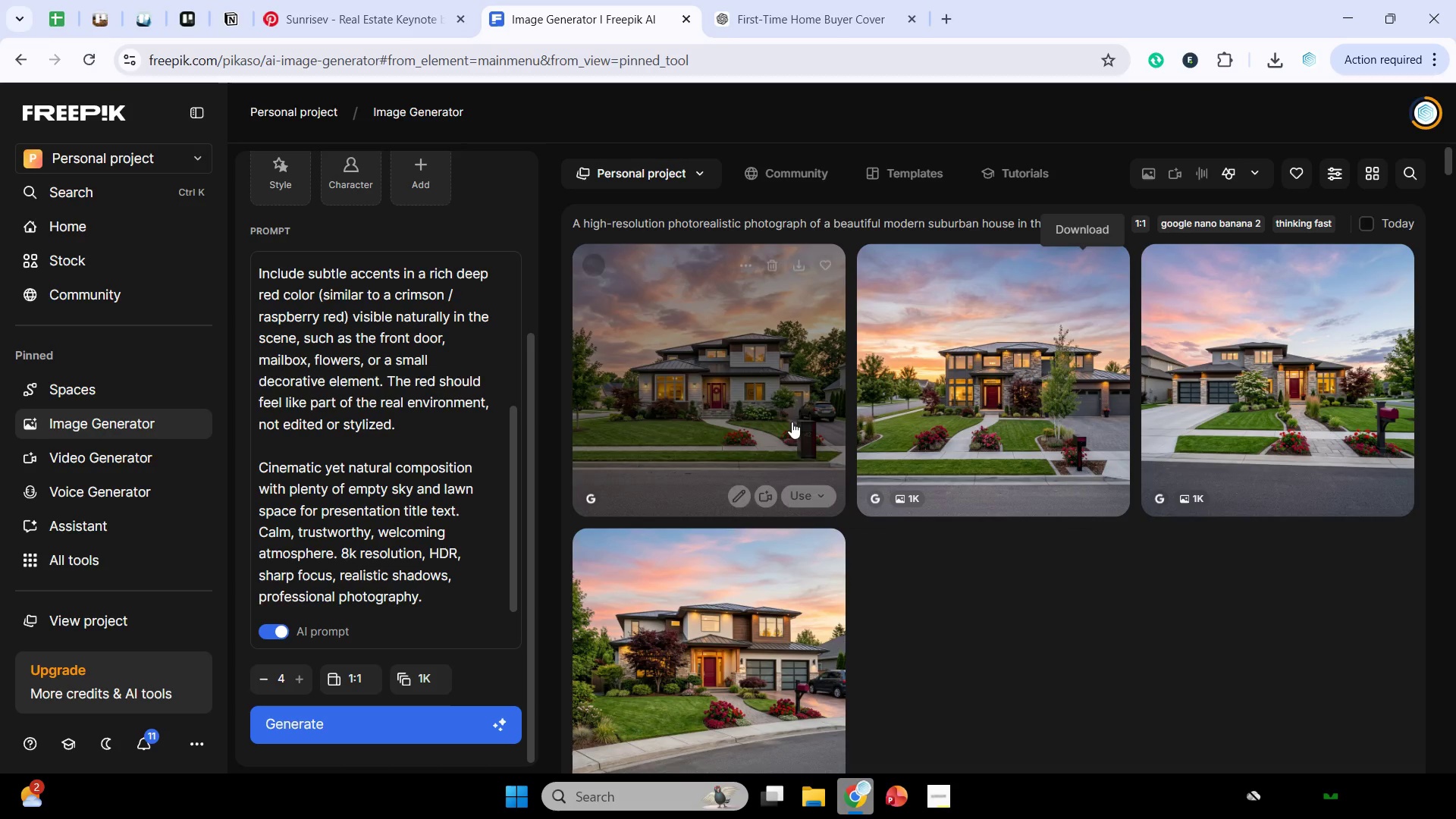 
scroll: coordinate [804, 448], scroll_direction: down, amount: 5.0
 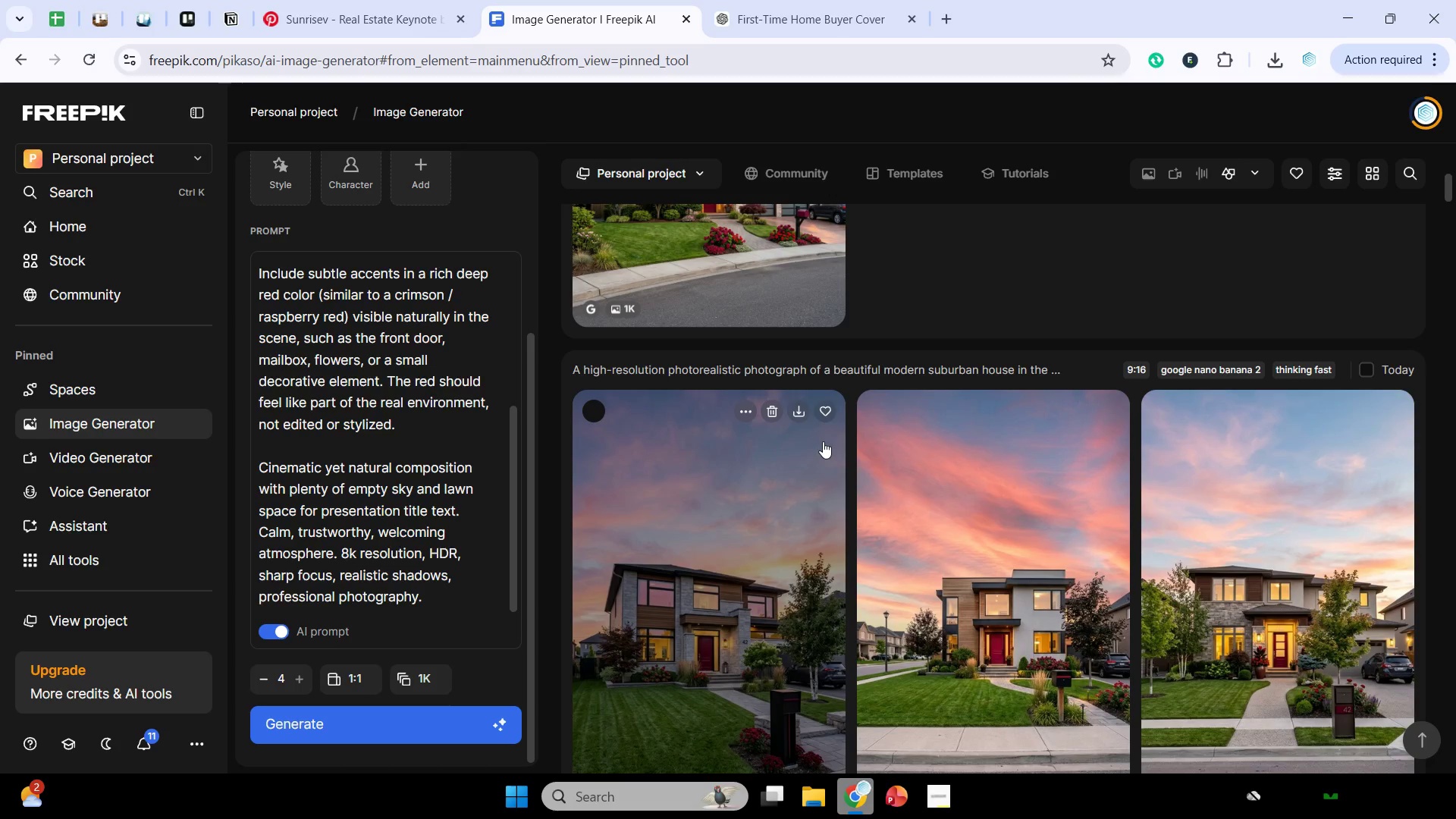 
wait(41.76)
 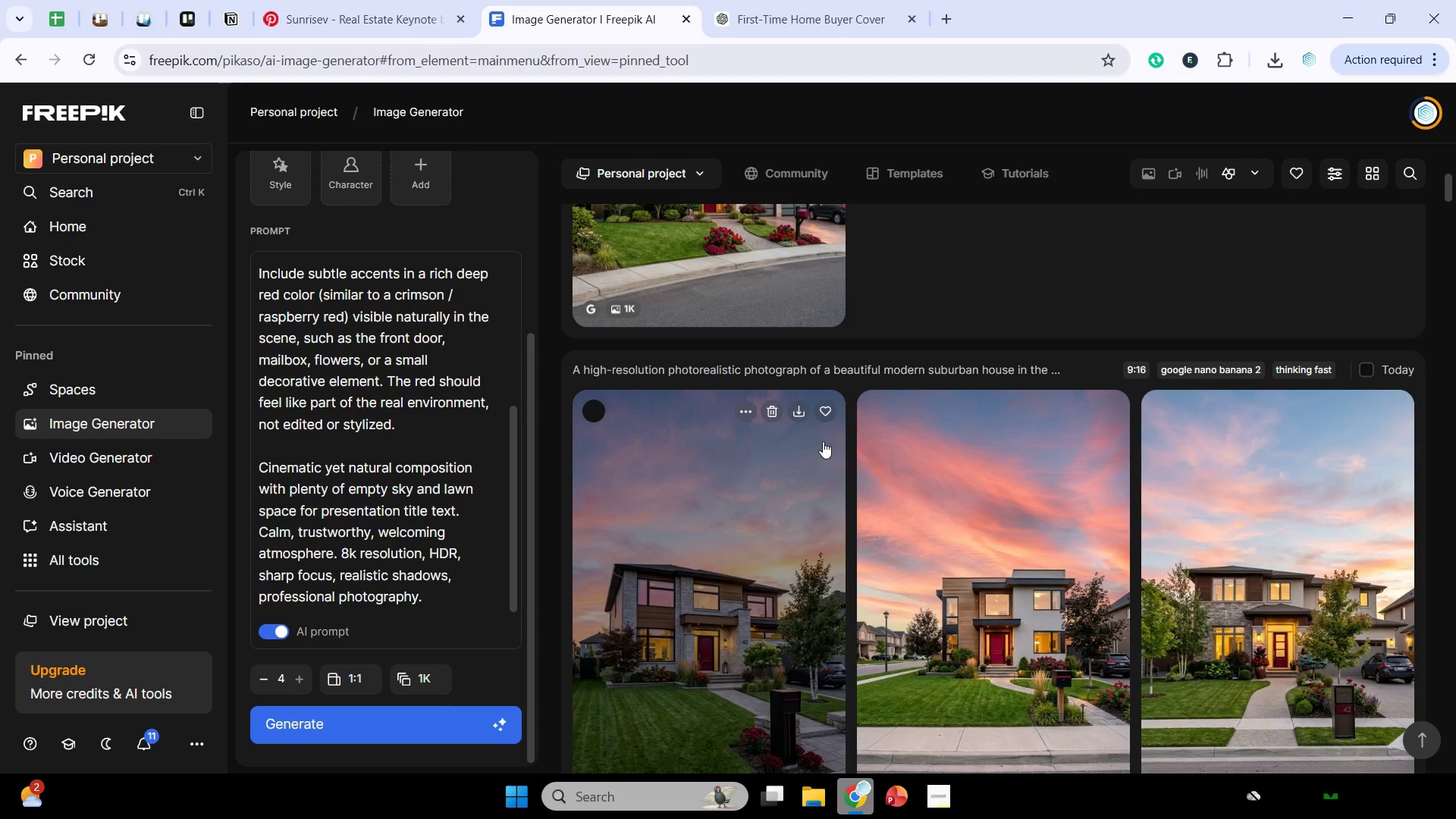 
mouse_move([844, 487])
 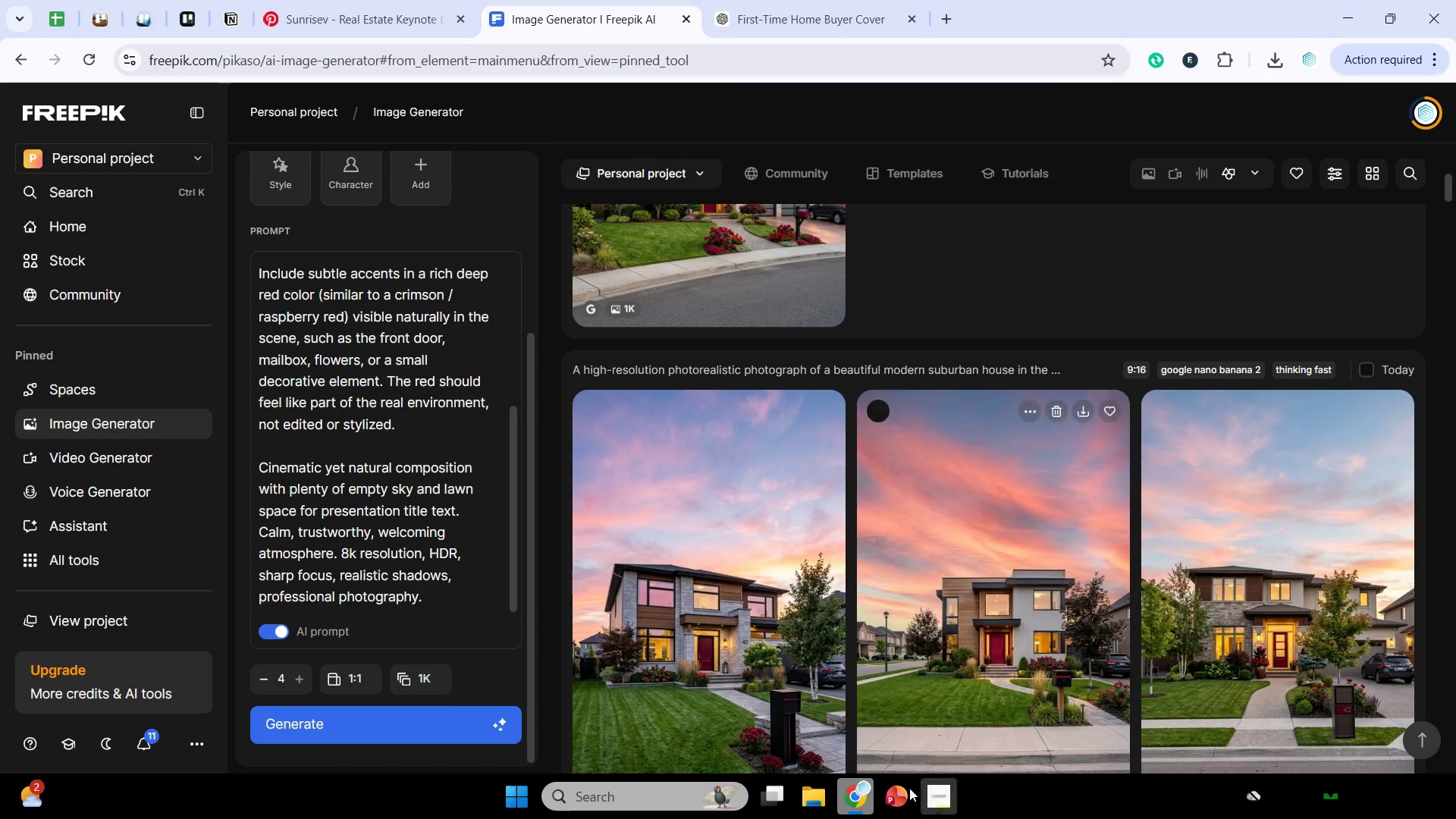 
left_click([892, 789])
 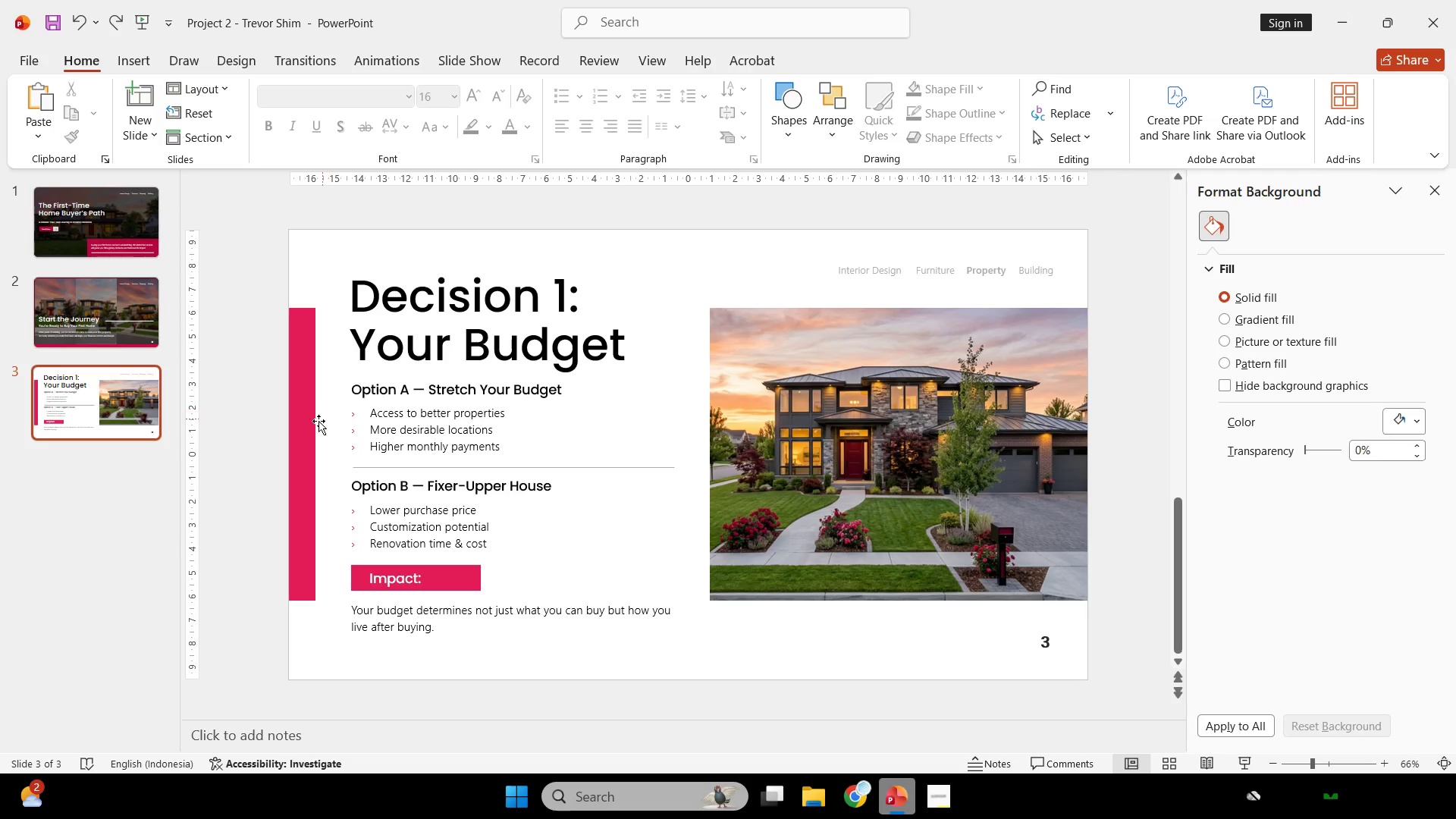 
wait(7.14)
 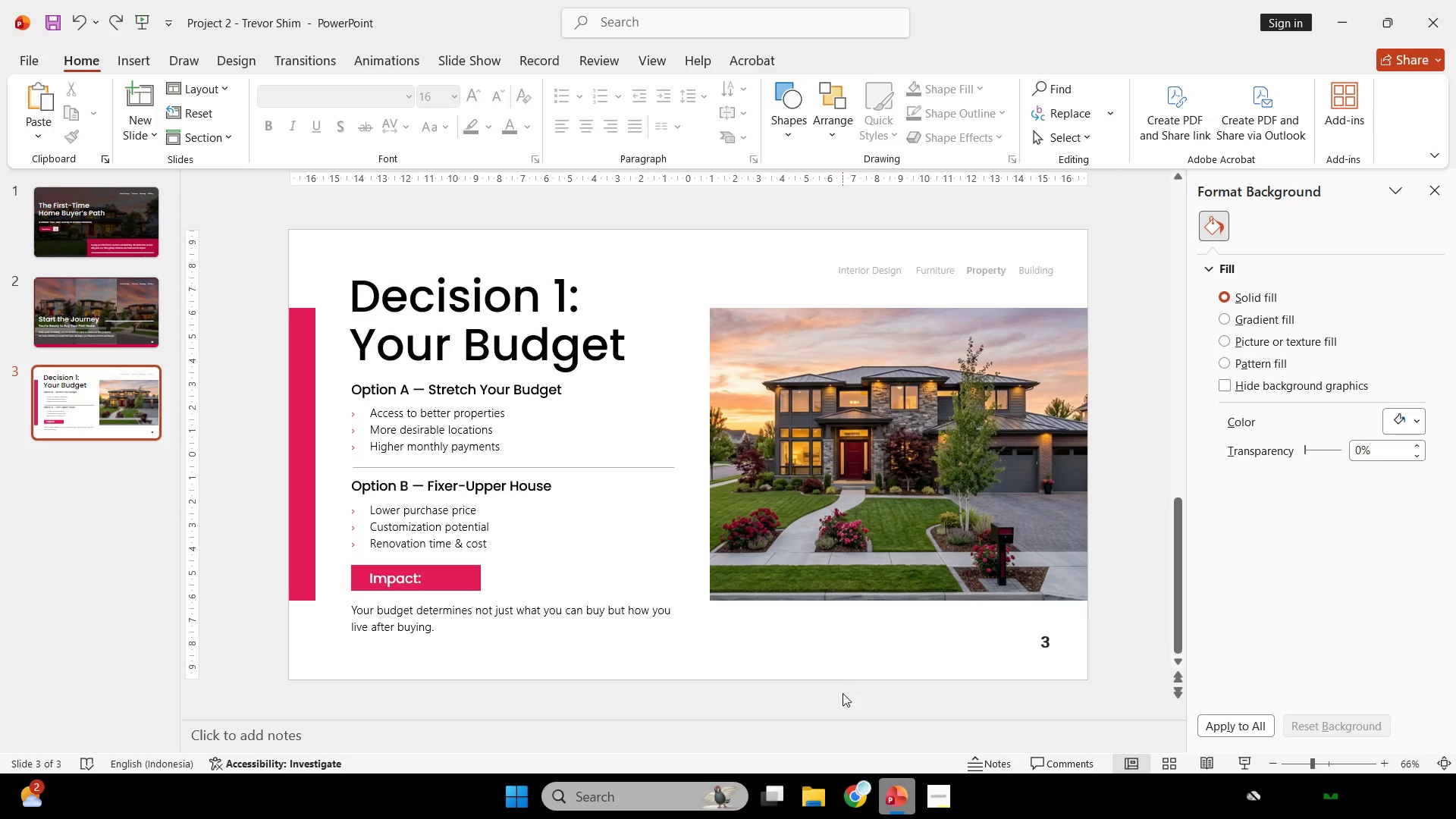 
key(Shift+ShiftLeft)
 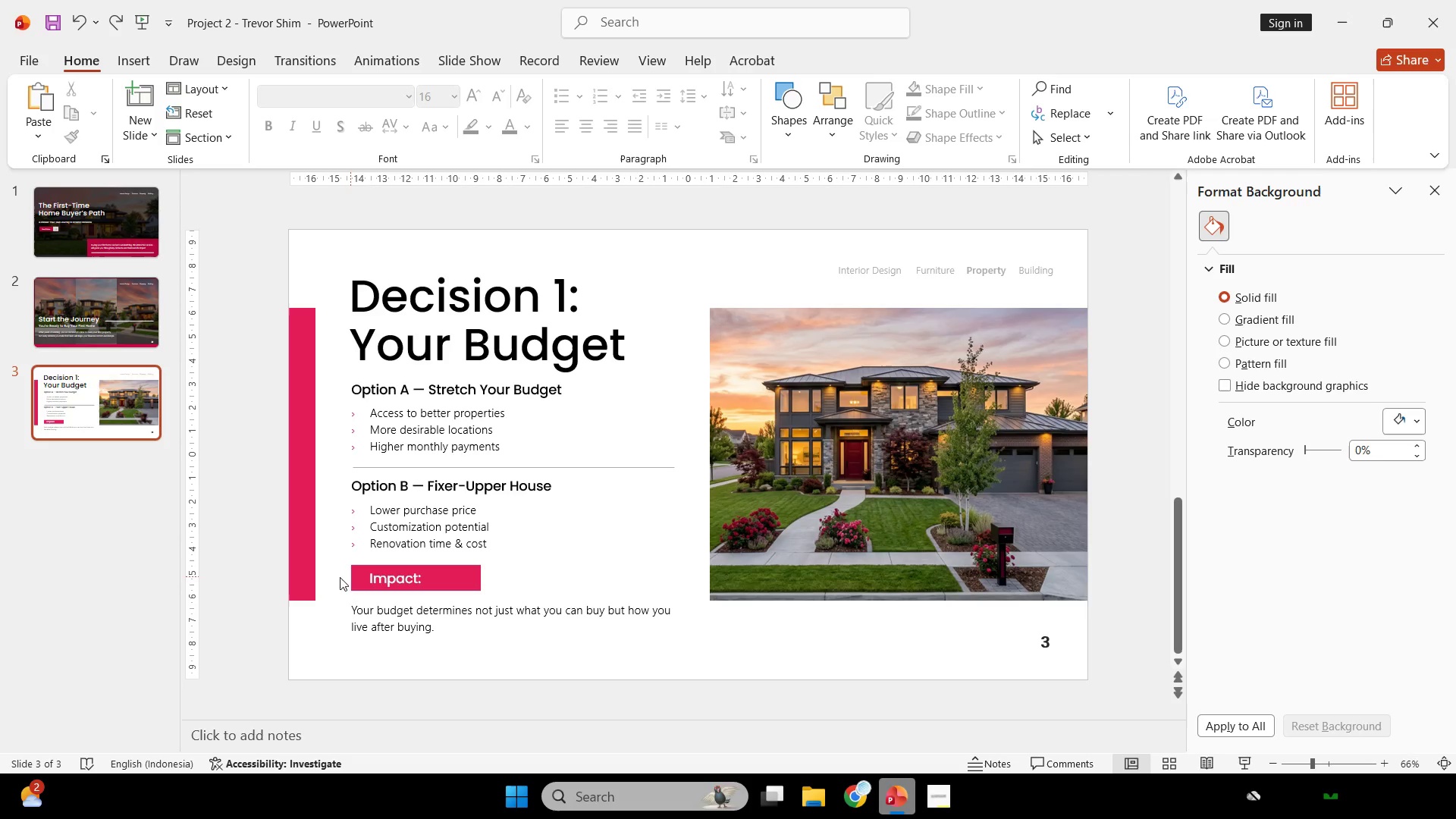 
left_click([306, 551])
 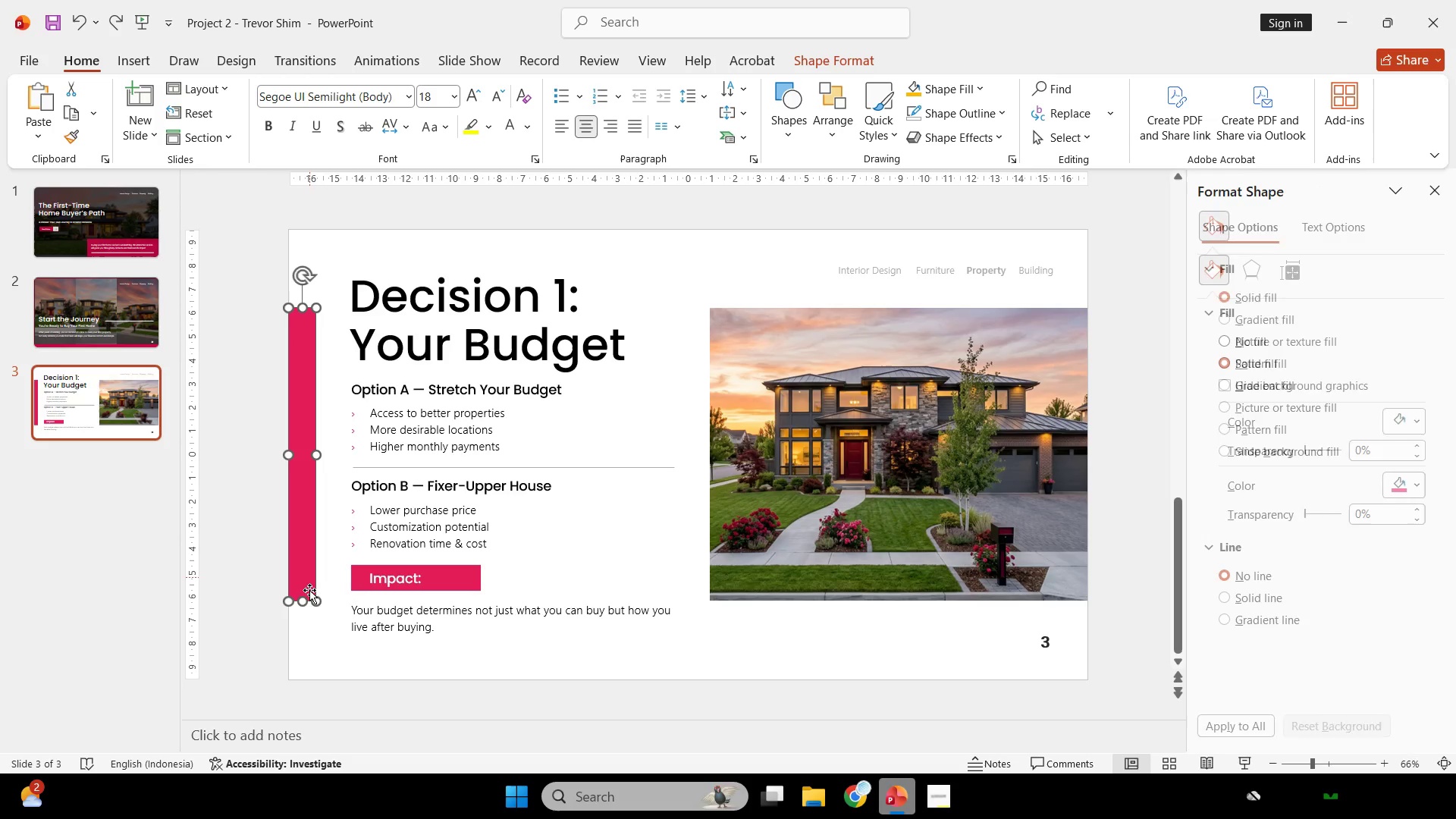 
hold_key(key=ShiftLeft, duration=2.75)
left_click_drag(start_coordinate=[304, 601], to_coordinate=[307, 589])
 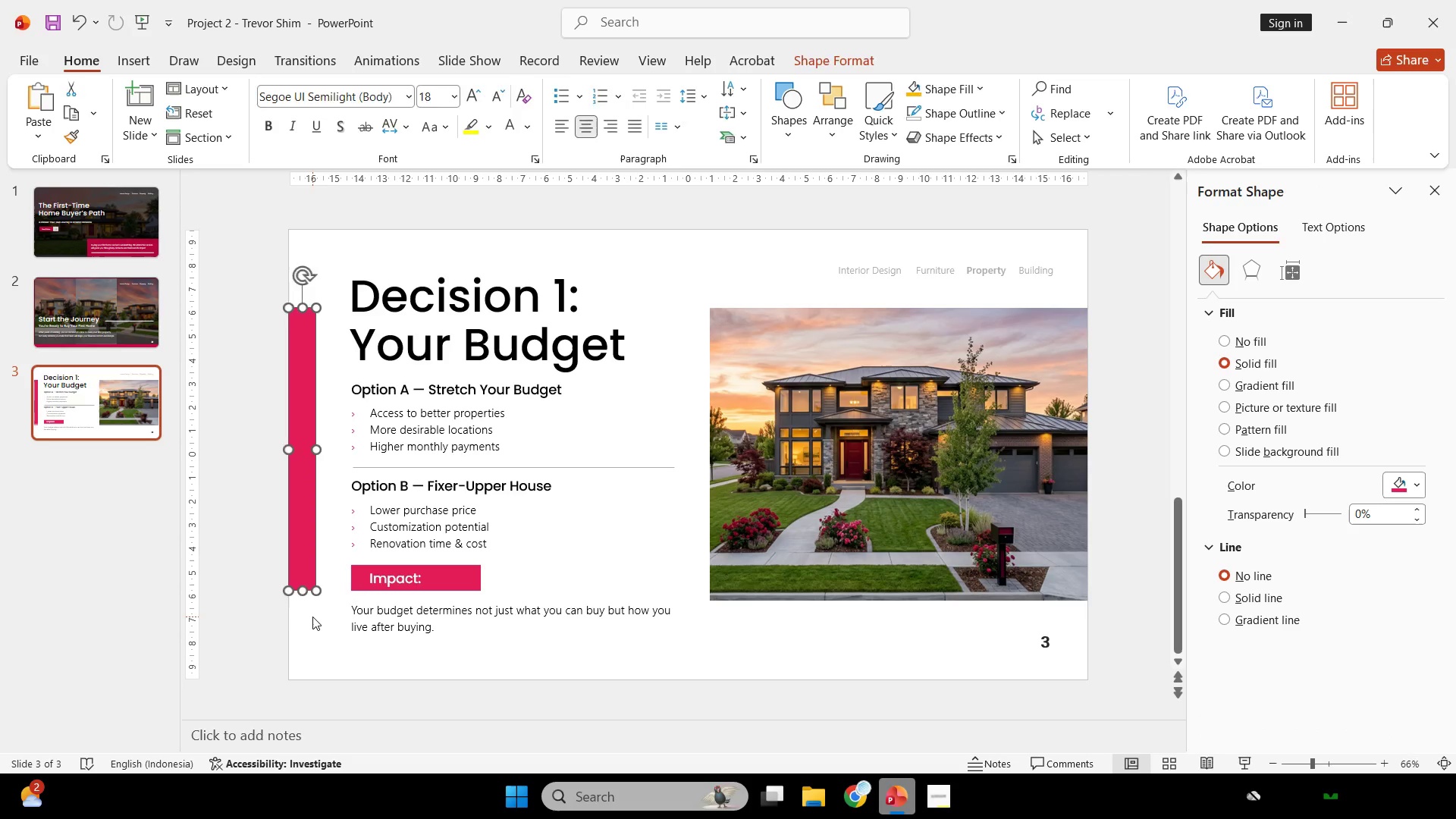 
left_click([312, 617])
 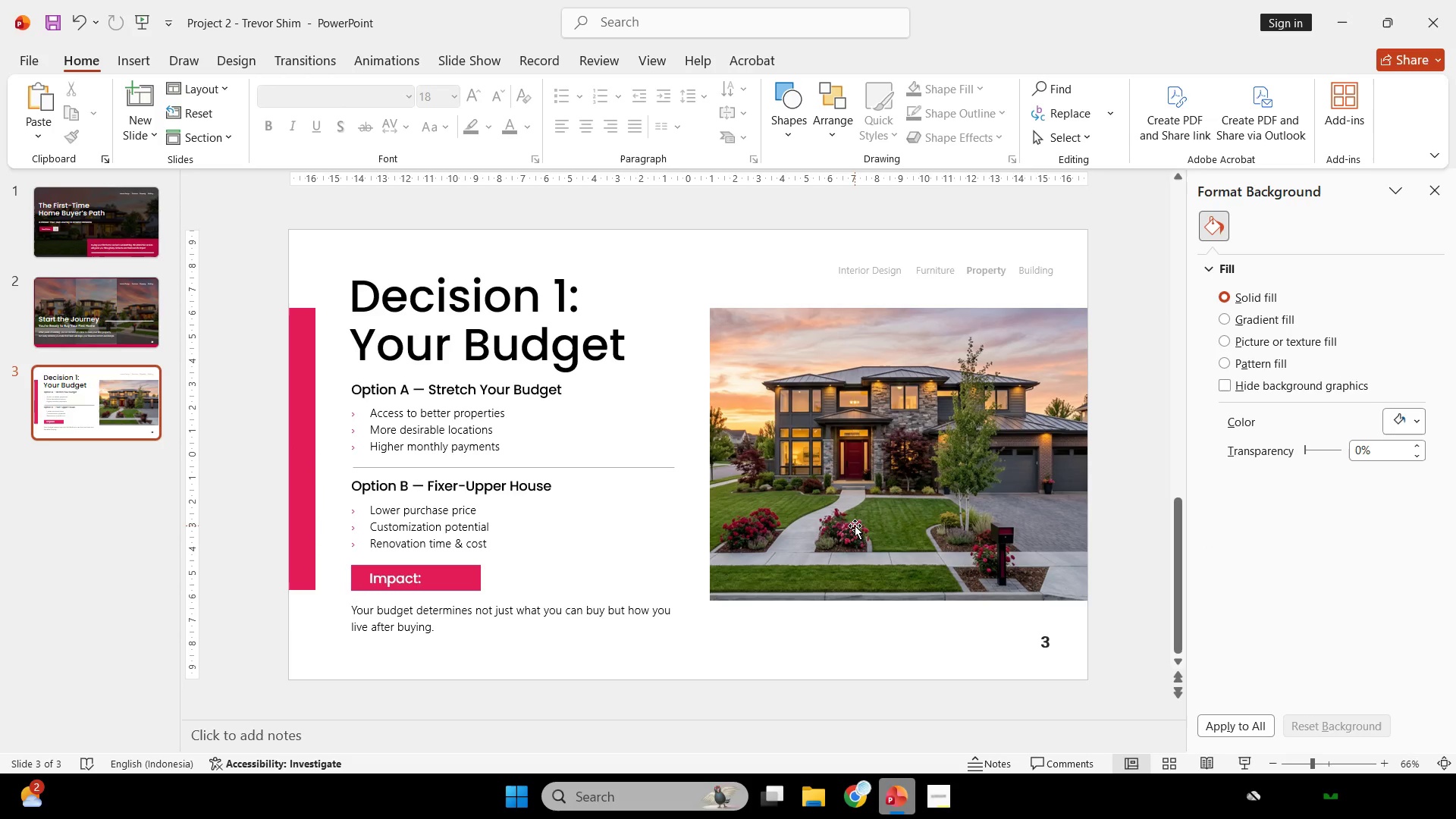 
wait(6.09)
 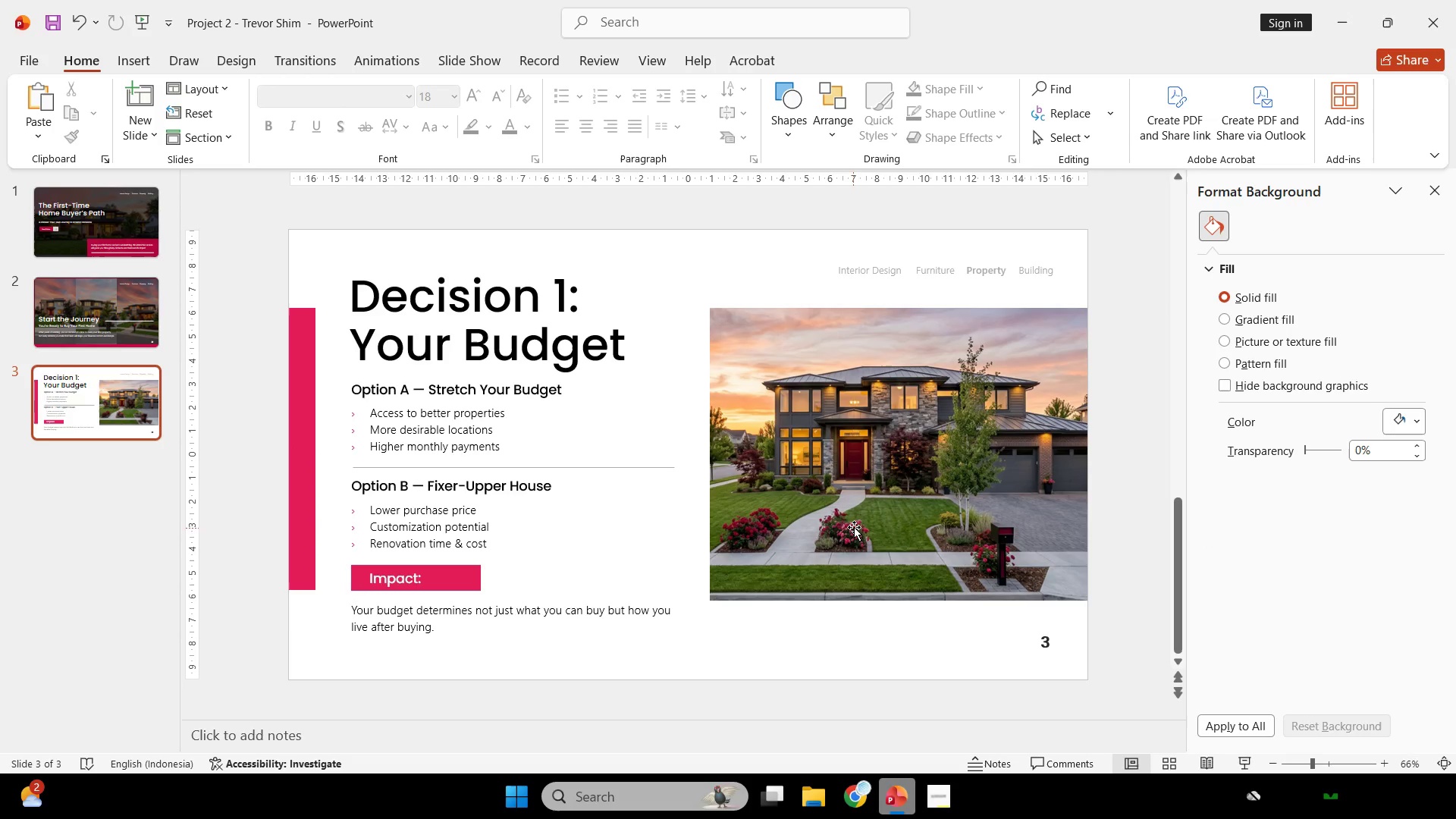 
key(Control+Z)
 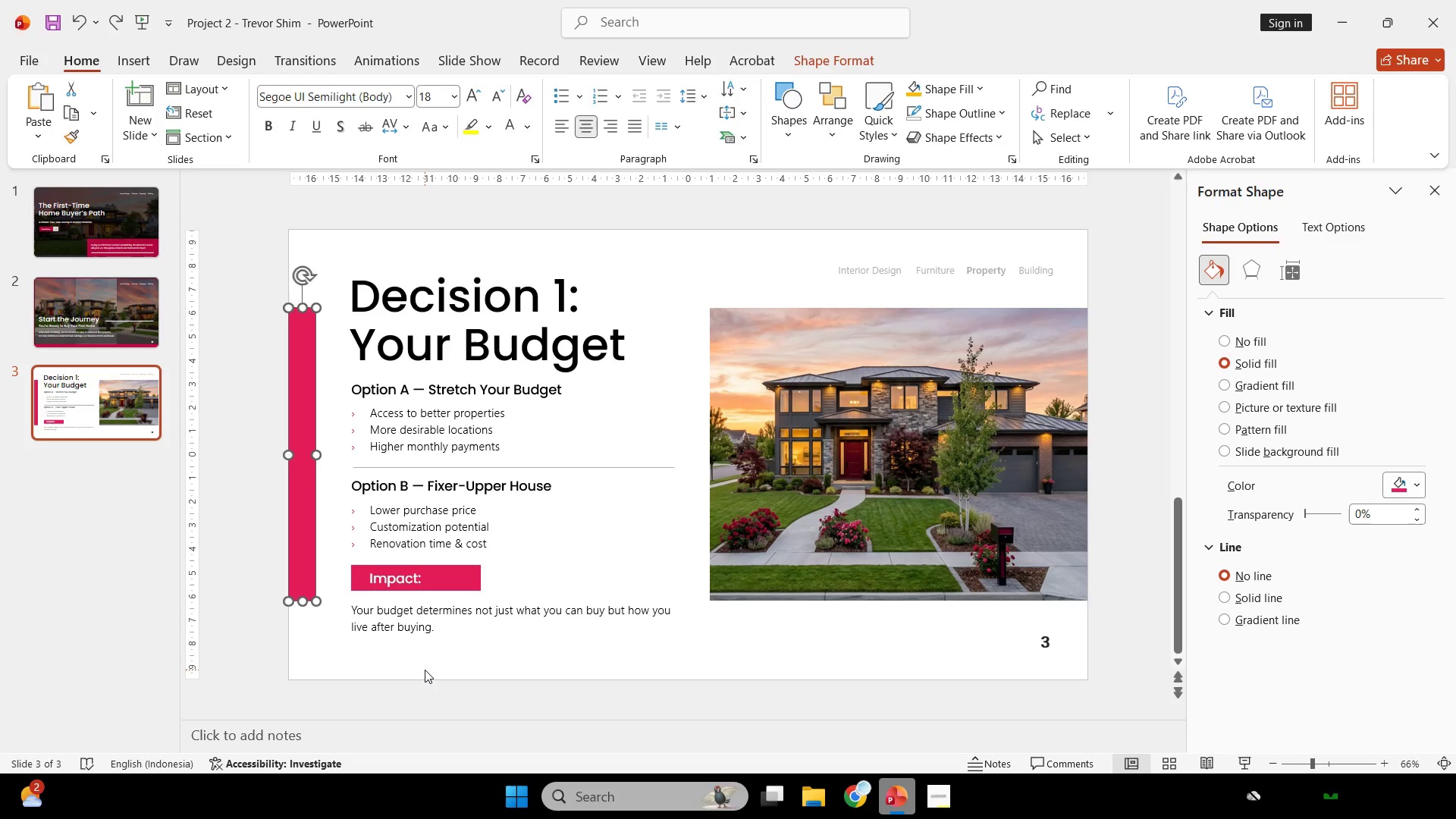 
left_click([425, 670])
 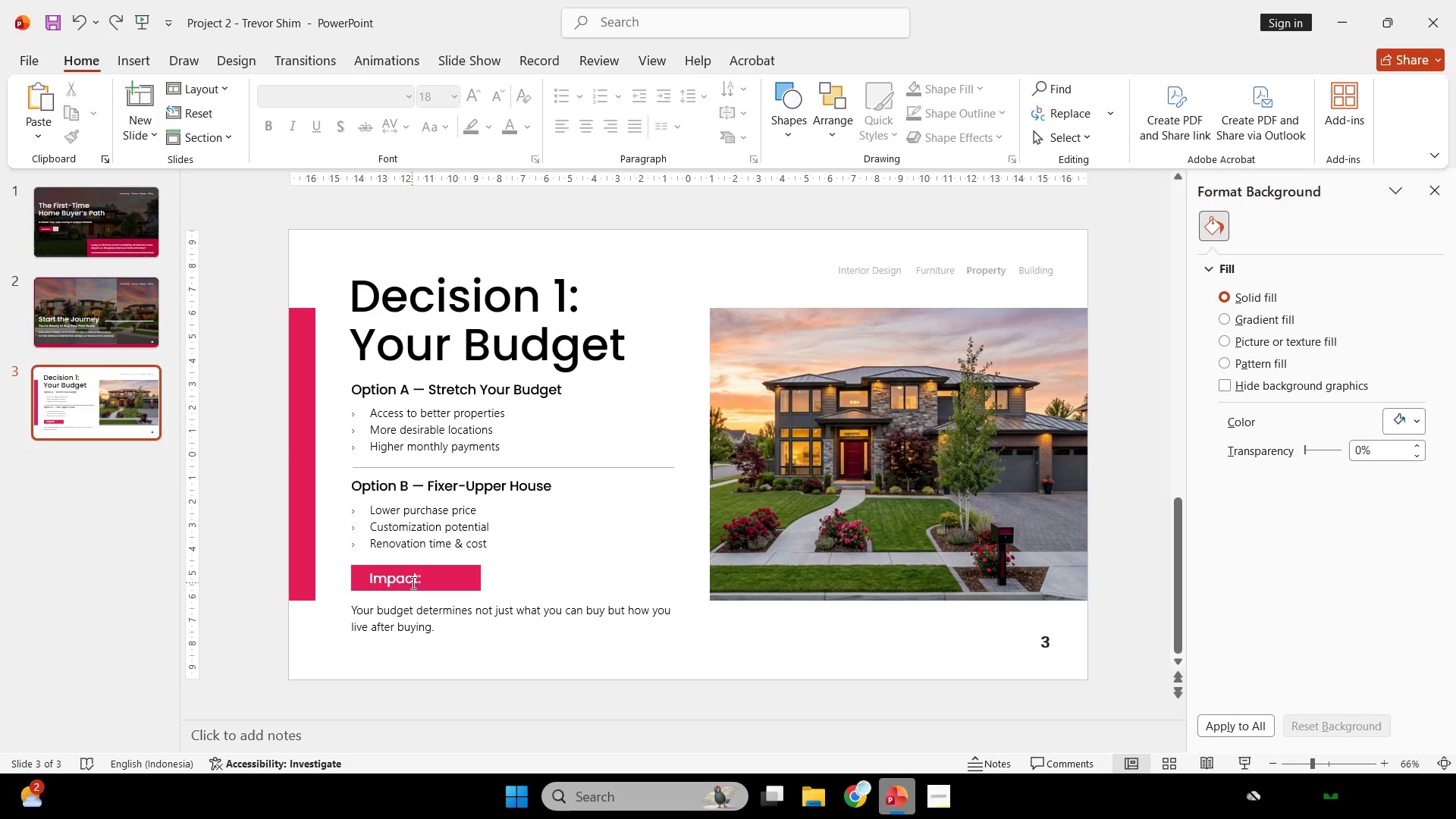 
left_click([412, 582])
 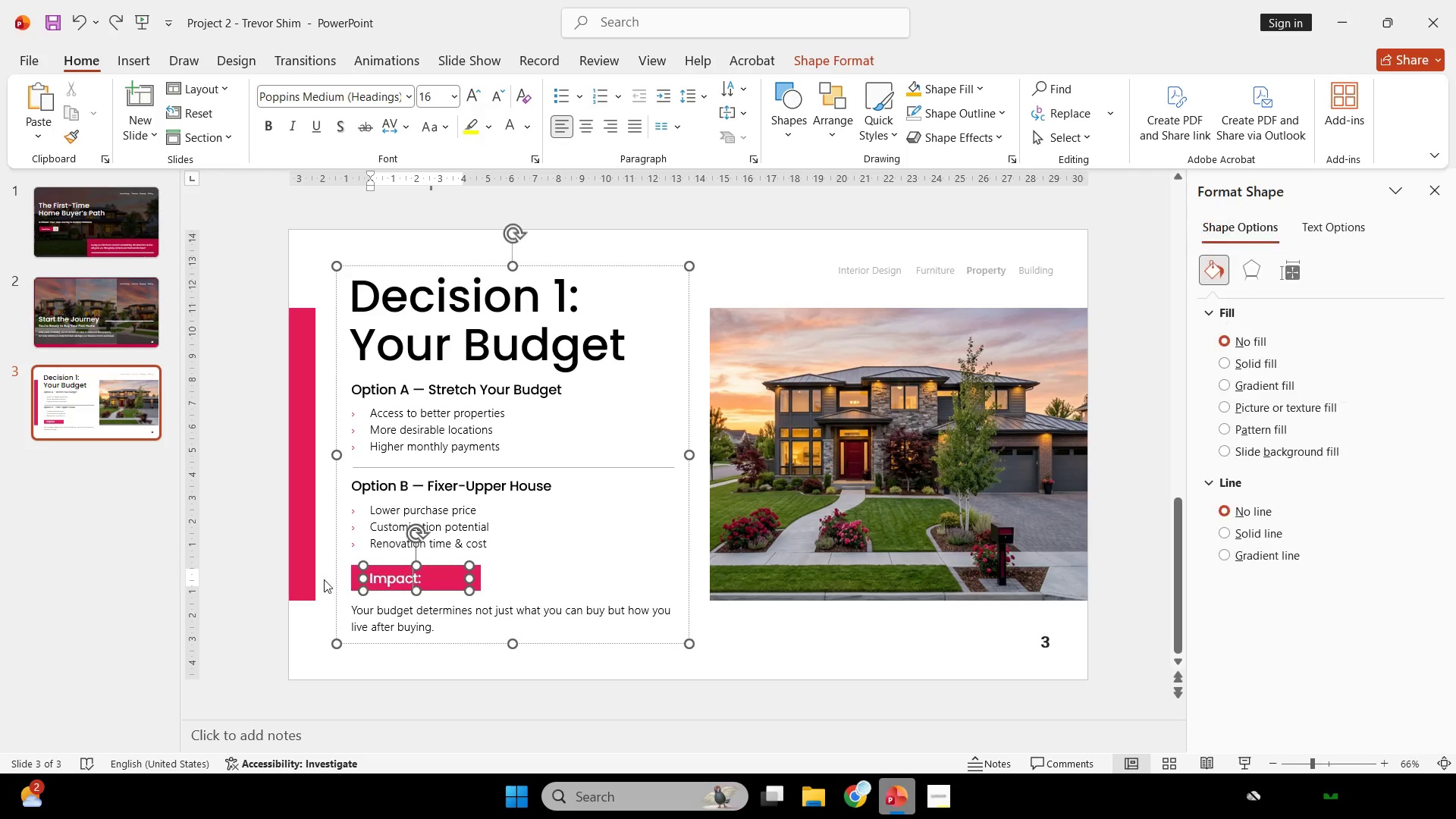 
hold_key(key=ShiftLeft, duration=5.86)
left_click([351, 573])
 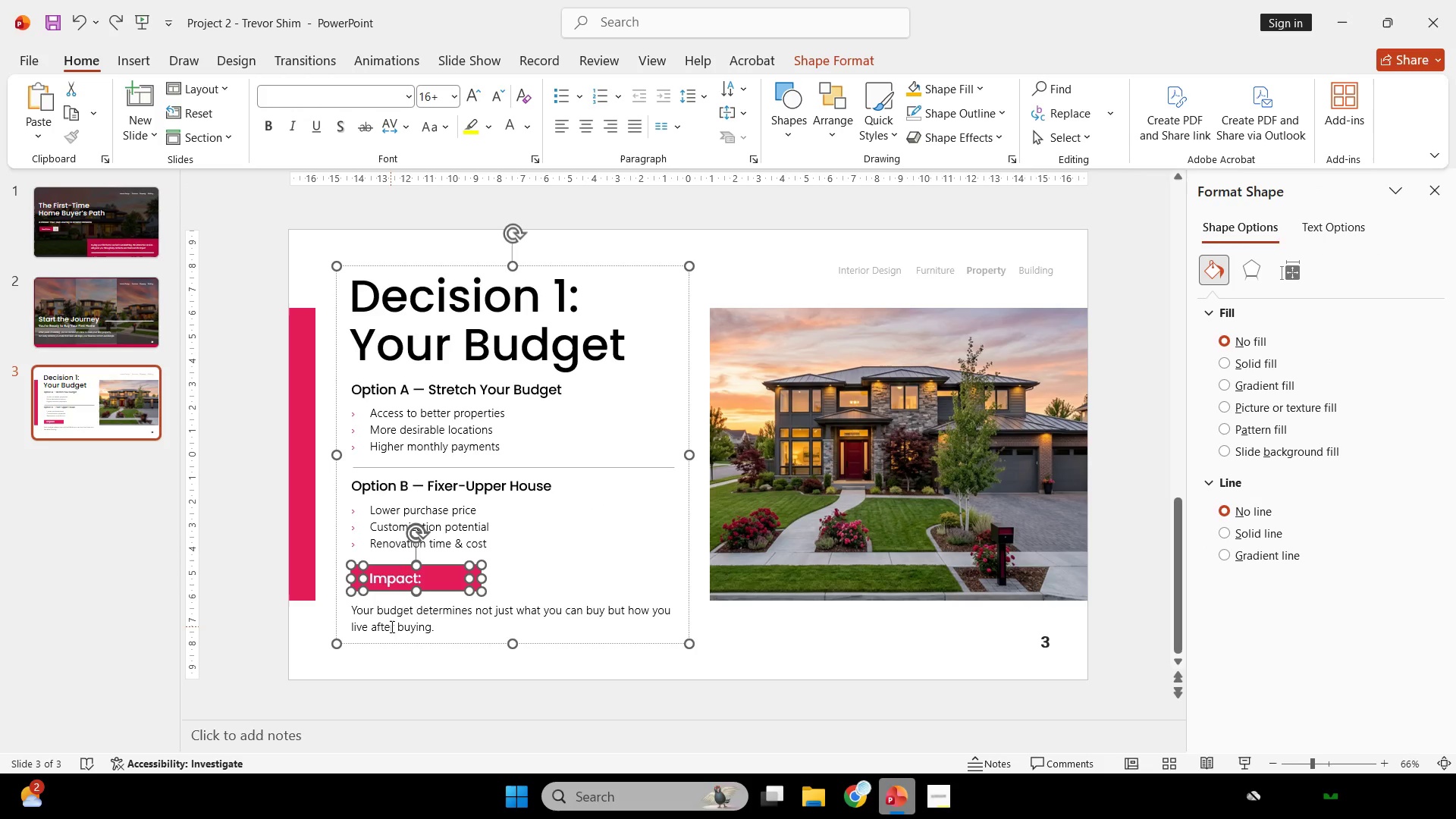 
left_click_drag(start_coordinate=[391, 626], to_coordinate=[391, 639])
 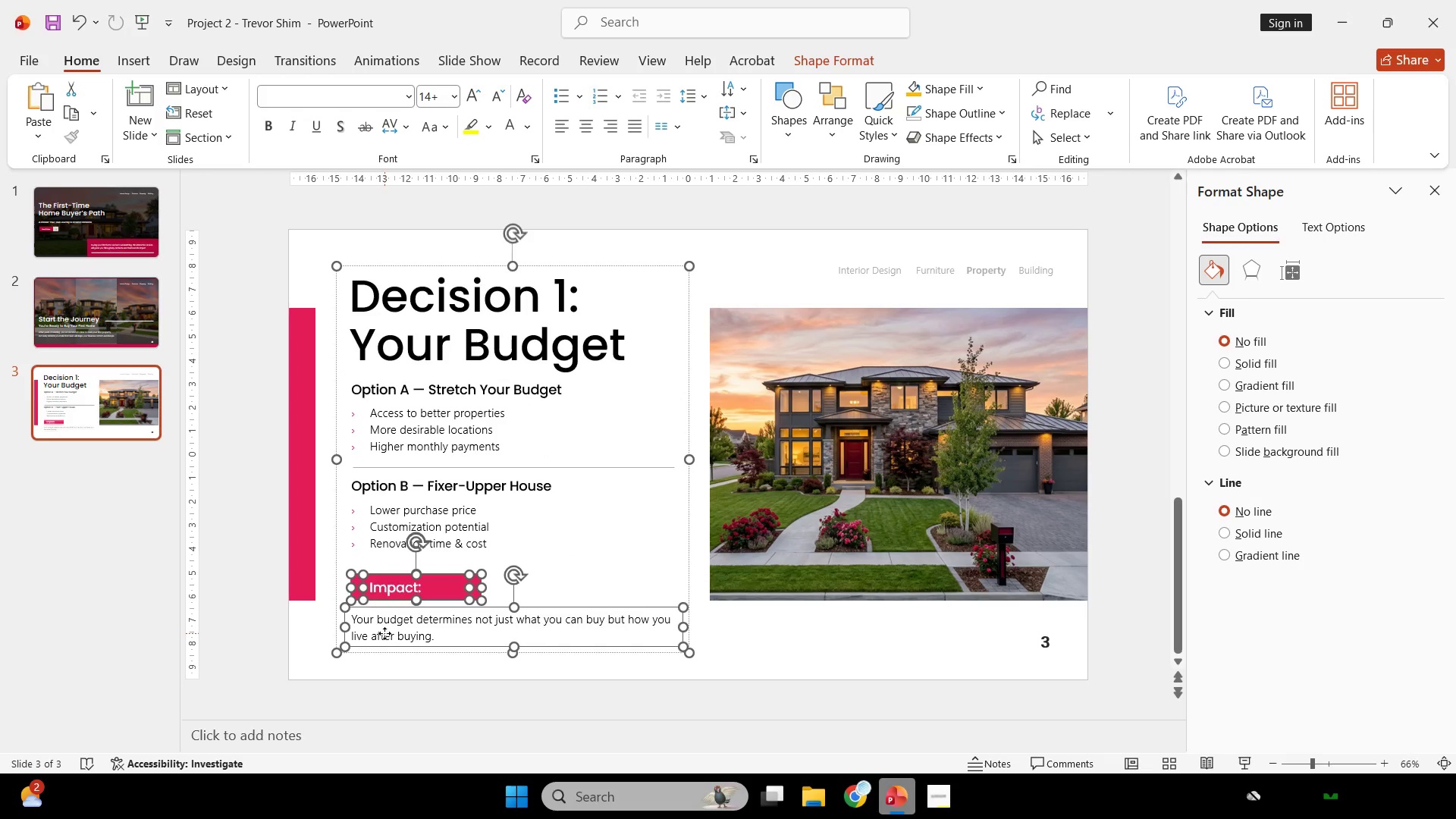 
left_click_drag(start_coordinate=[384, 633], to_coordinate=[617, 648])
 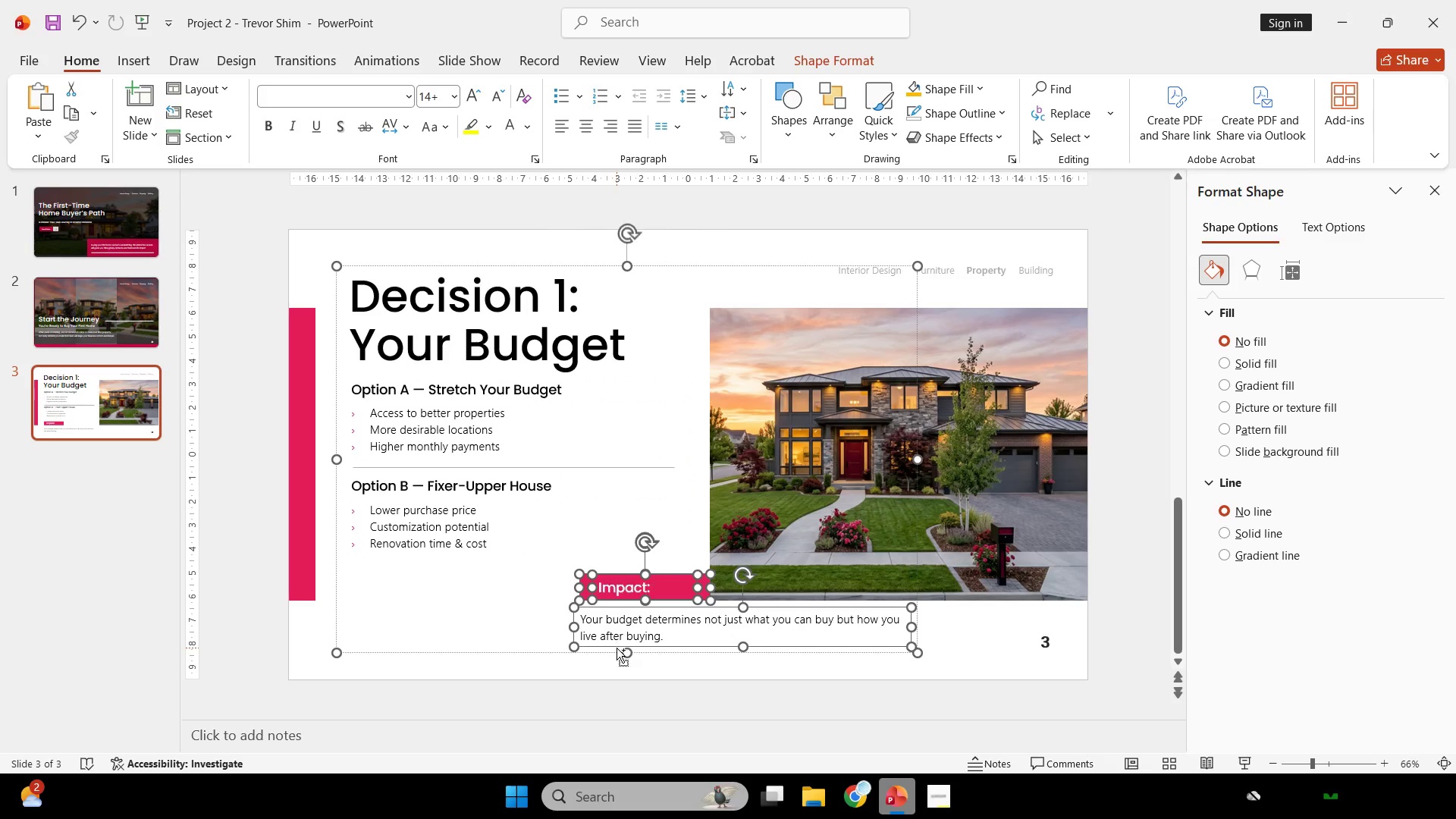 
key(Control+Z)
 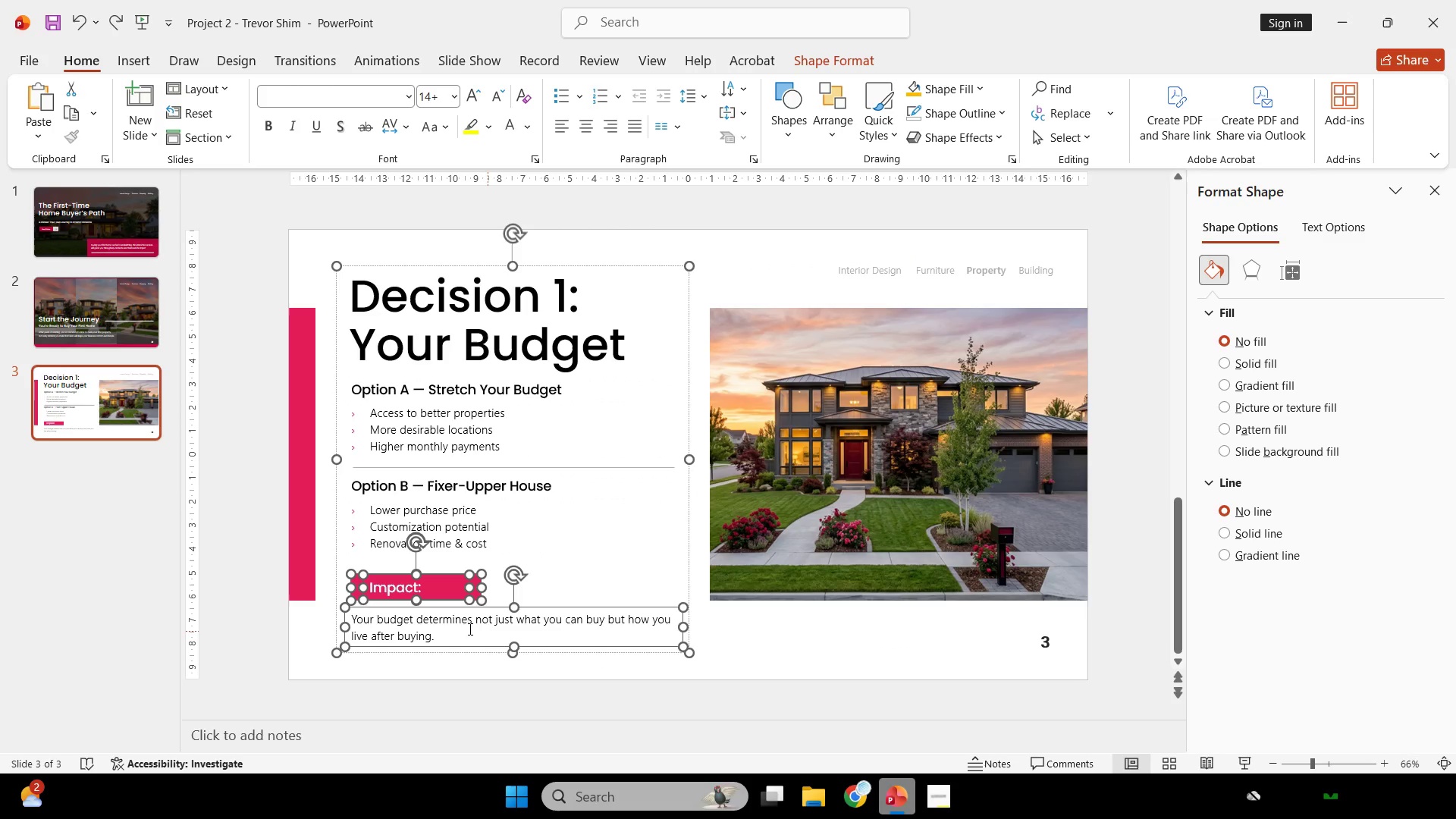 
key(Shift+ShiftLeft)
 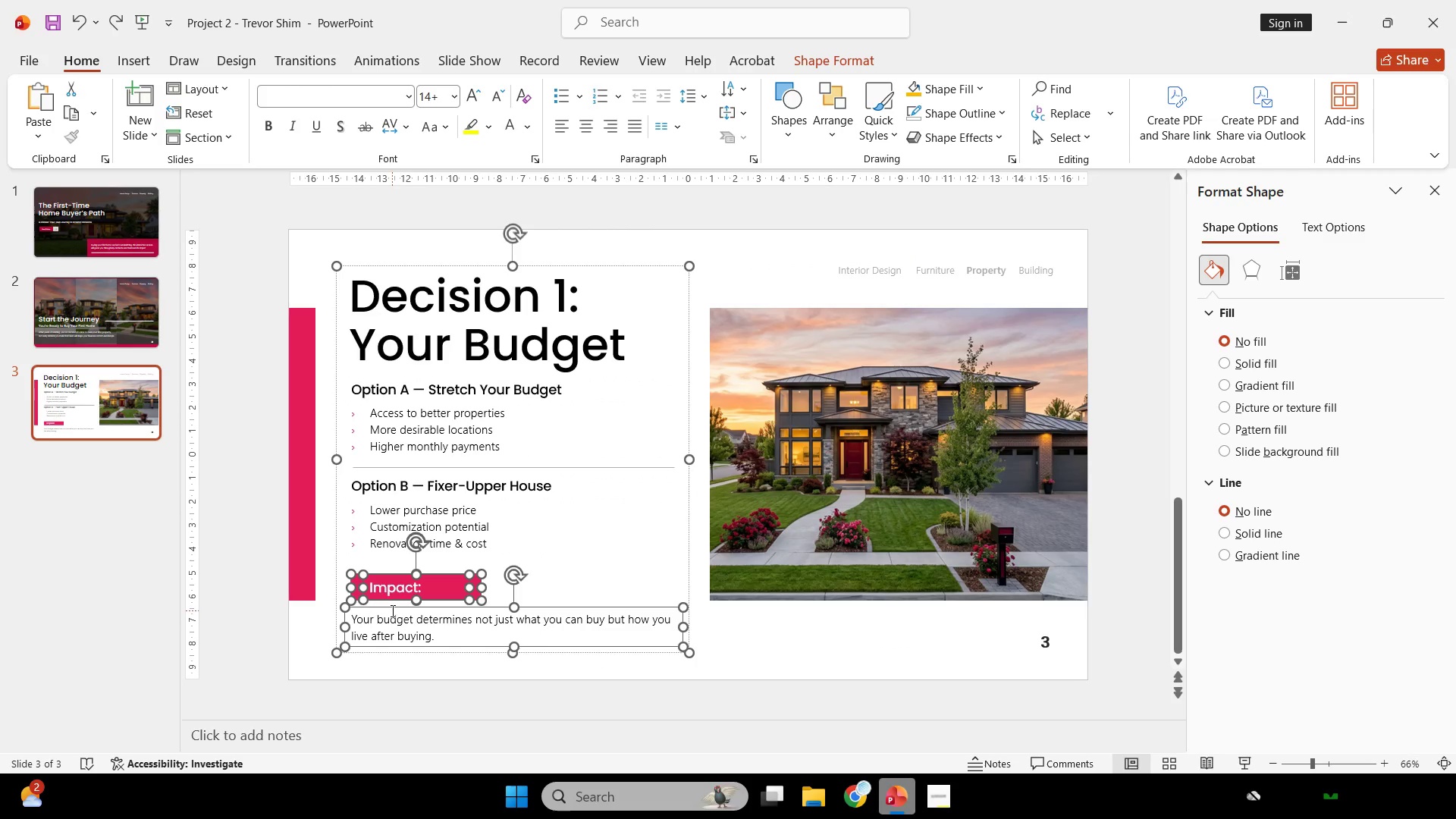 
hold_key(key=ControlLeft, duration=0.73)
scroll: coordinate [401, 600], scroll_direction: up, amount: 5.0
 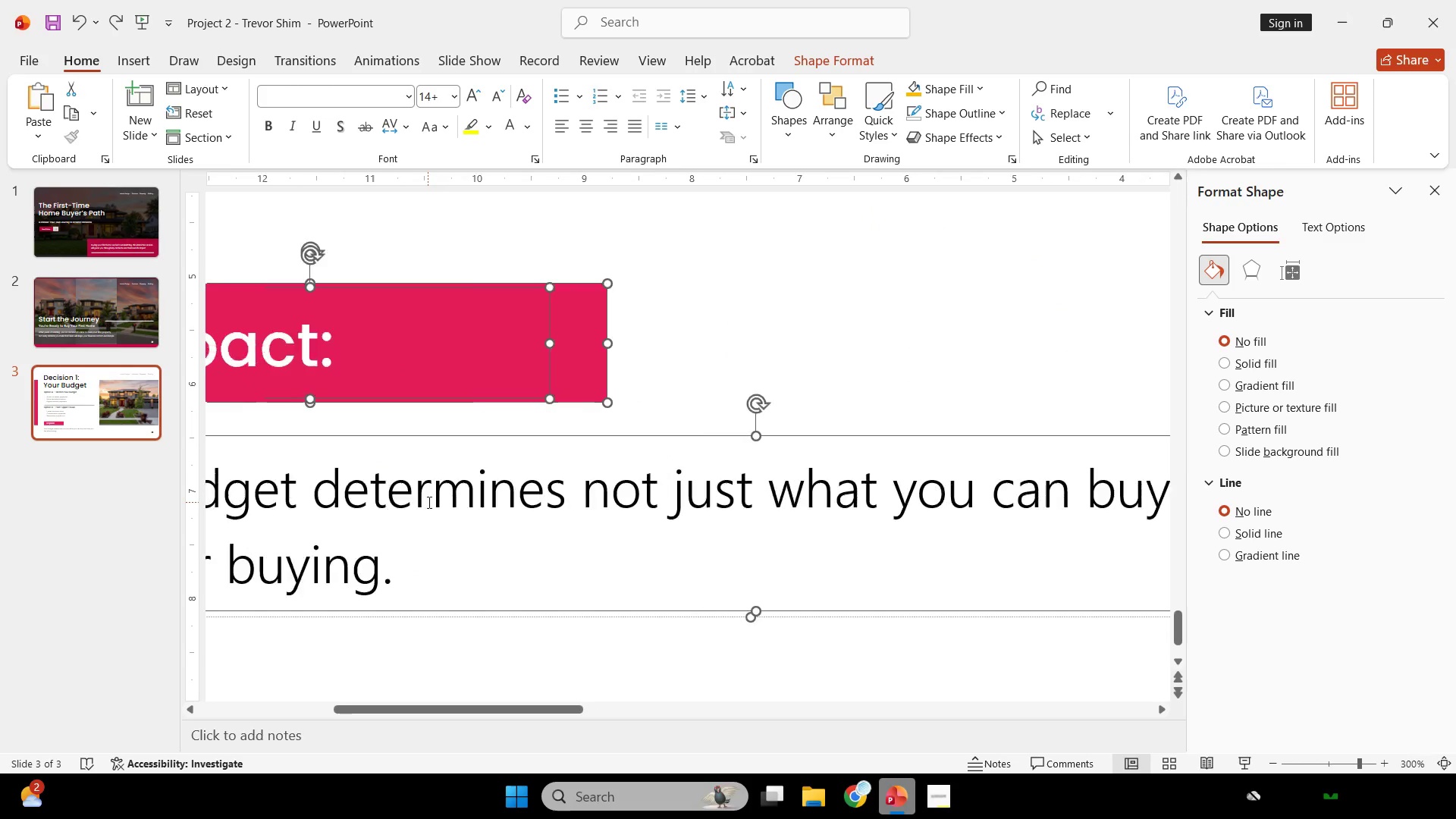 
hold_key(key=ShiftLeft, duration=3.47)
left_click_drag(start_coordinate=[557, 400], to_coordinate=[554, 407])
 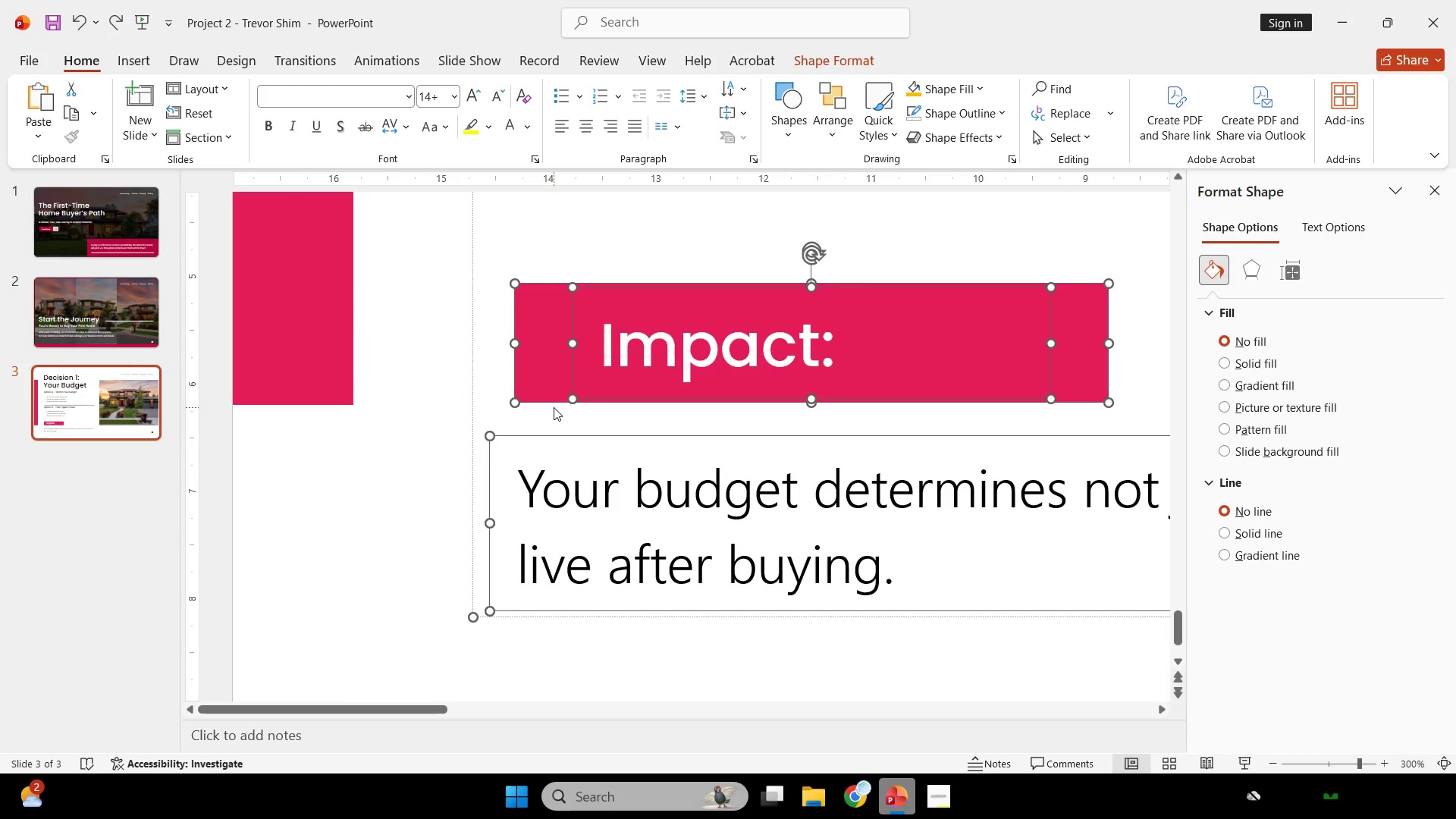 
scroll: coordinate [526, 391], scroll_direction: up, amount: 42.0
 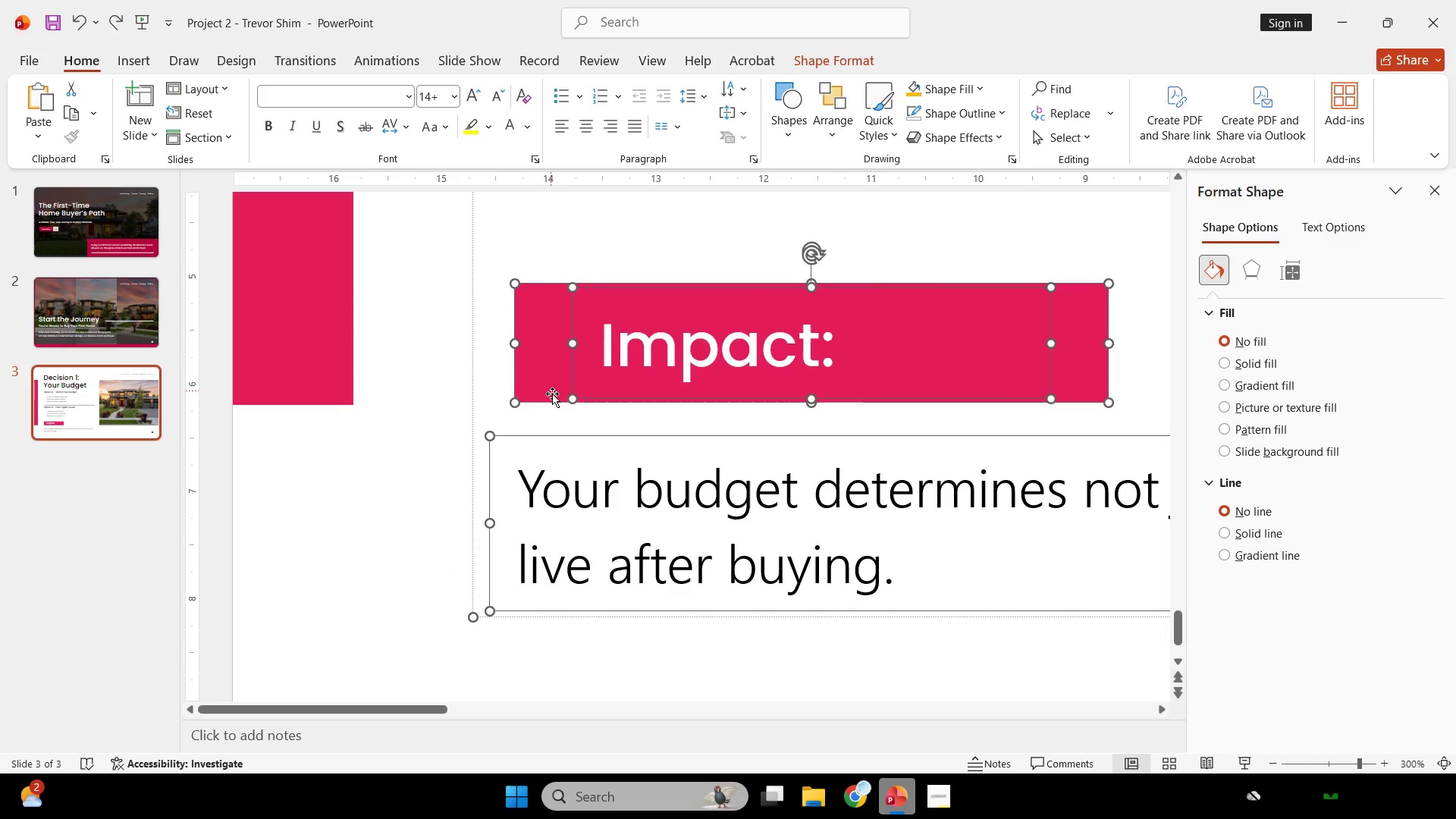 
key(Control+Z)
 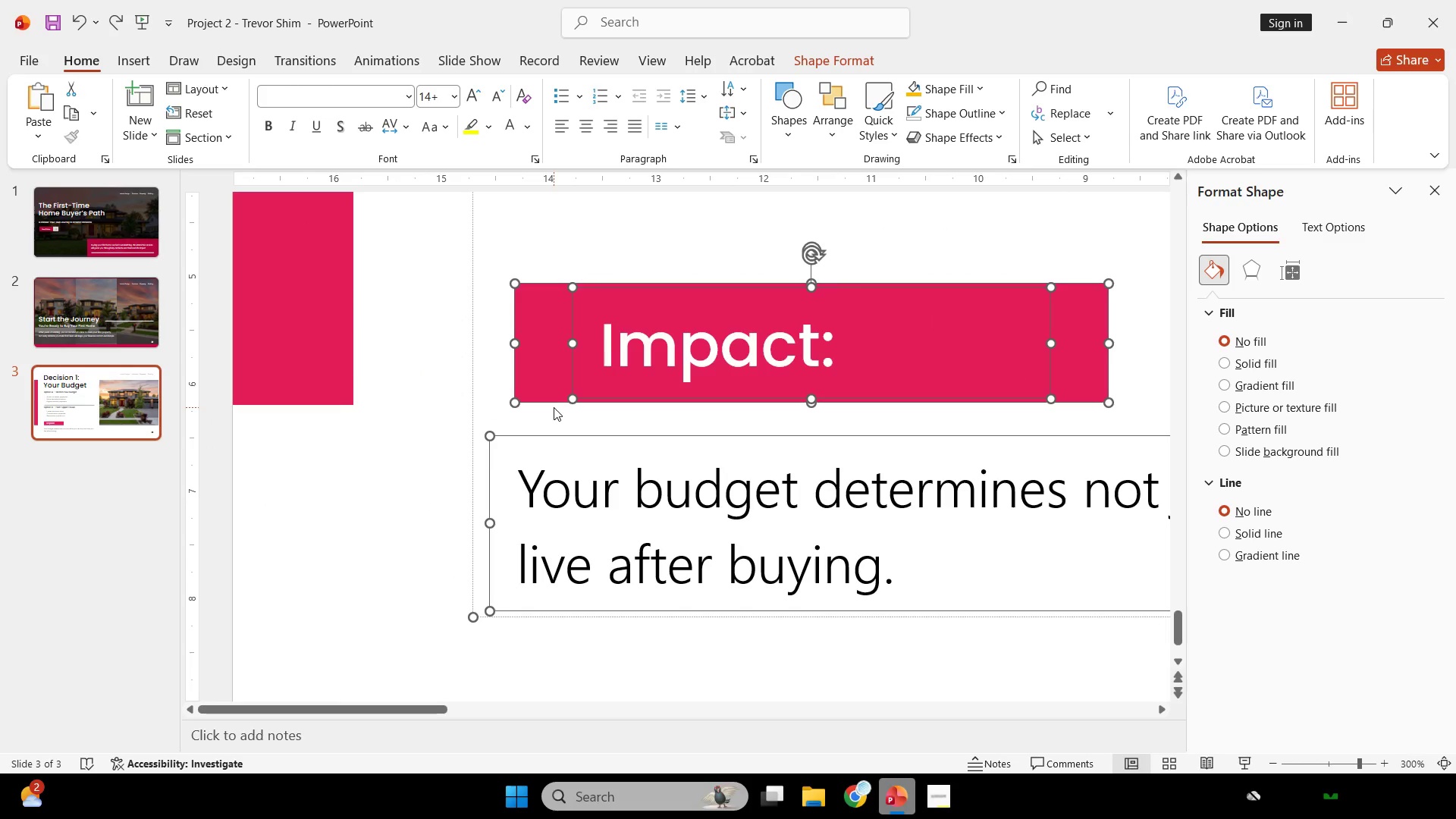 
hold_key(key=ShiftLeft, duration=4.45)
left_click_drag(start_coordinate=[550, 394], to_coordinate=[550, 398])
 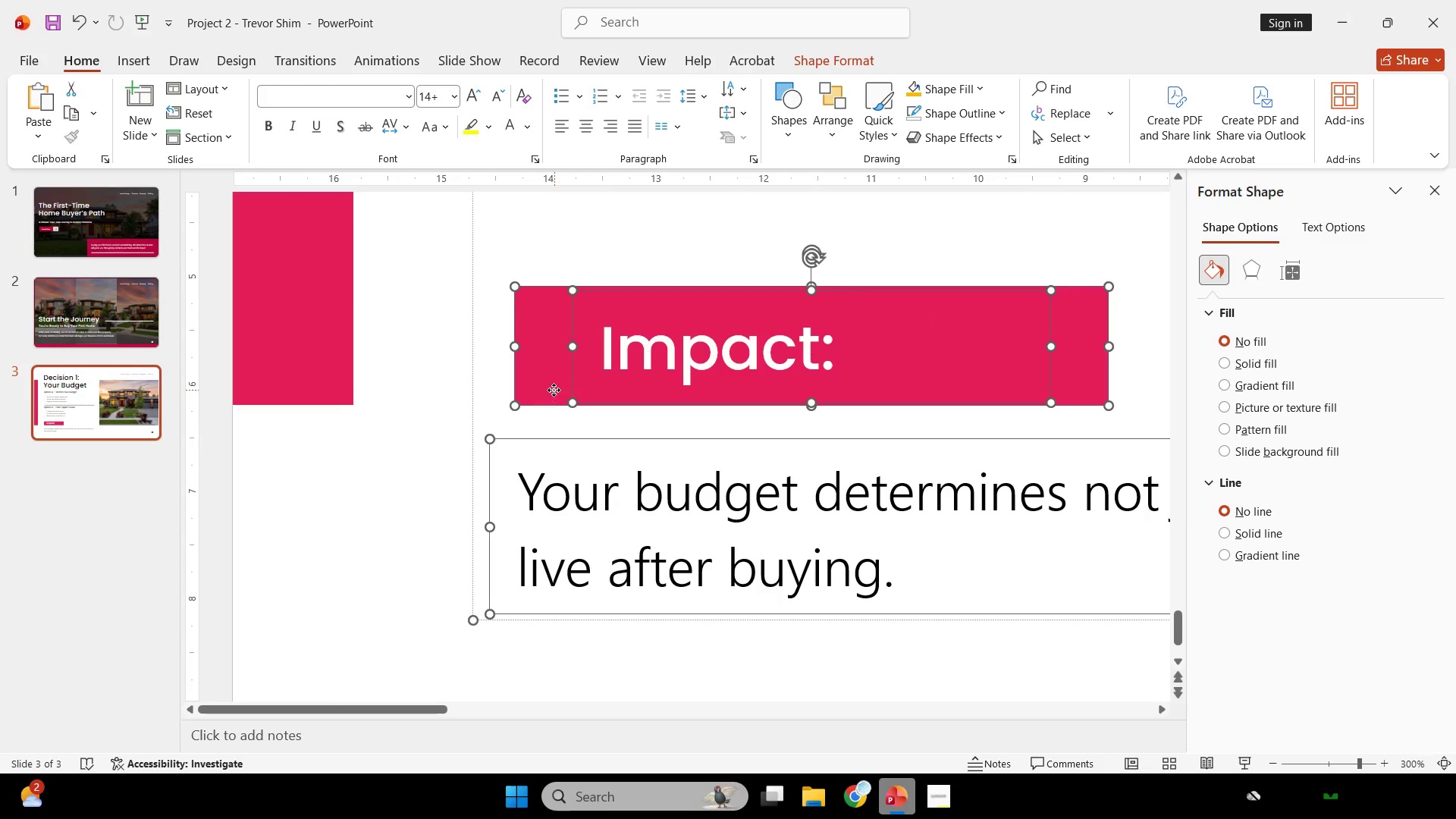 
left_click_drag(start_coordinate=[554, 390], to_coordinate=[387, 408])
 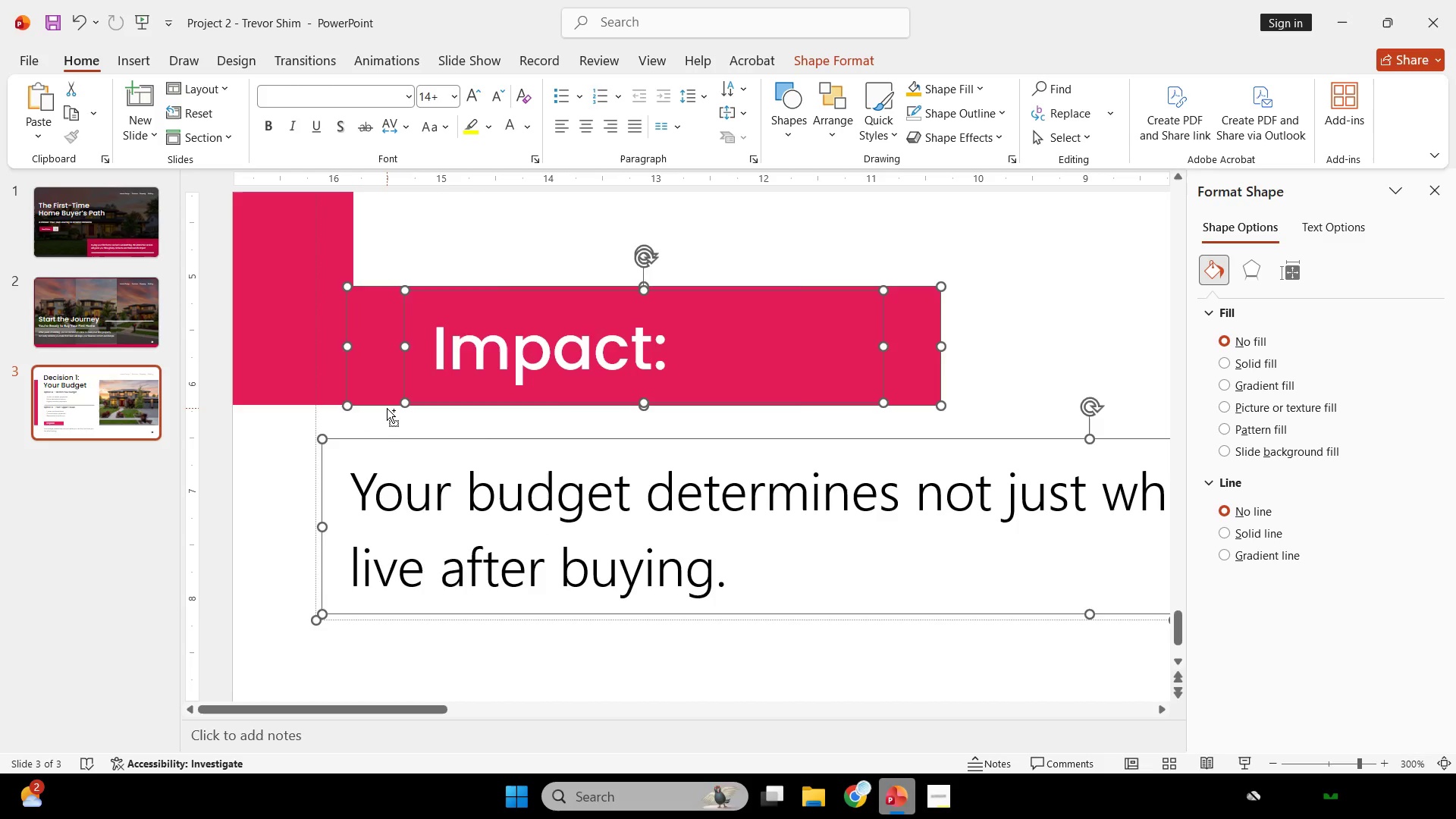 
key(Control+Z)
 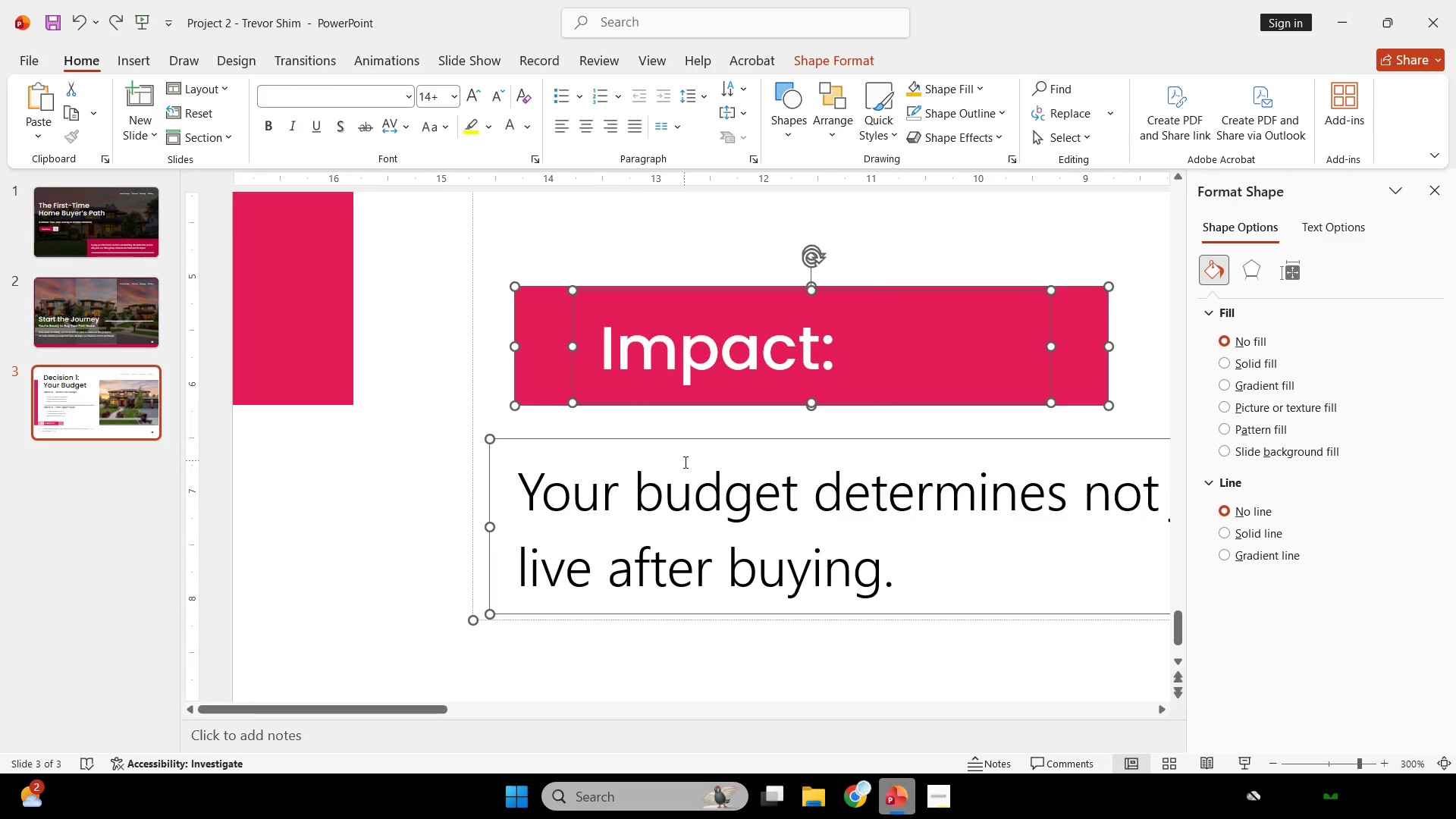 
scroll: coordinate [744, 588], scroll_direction: down, amount: 3.0
 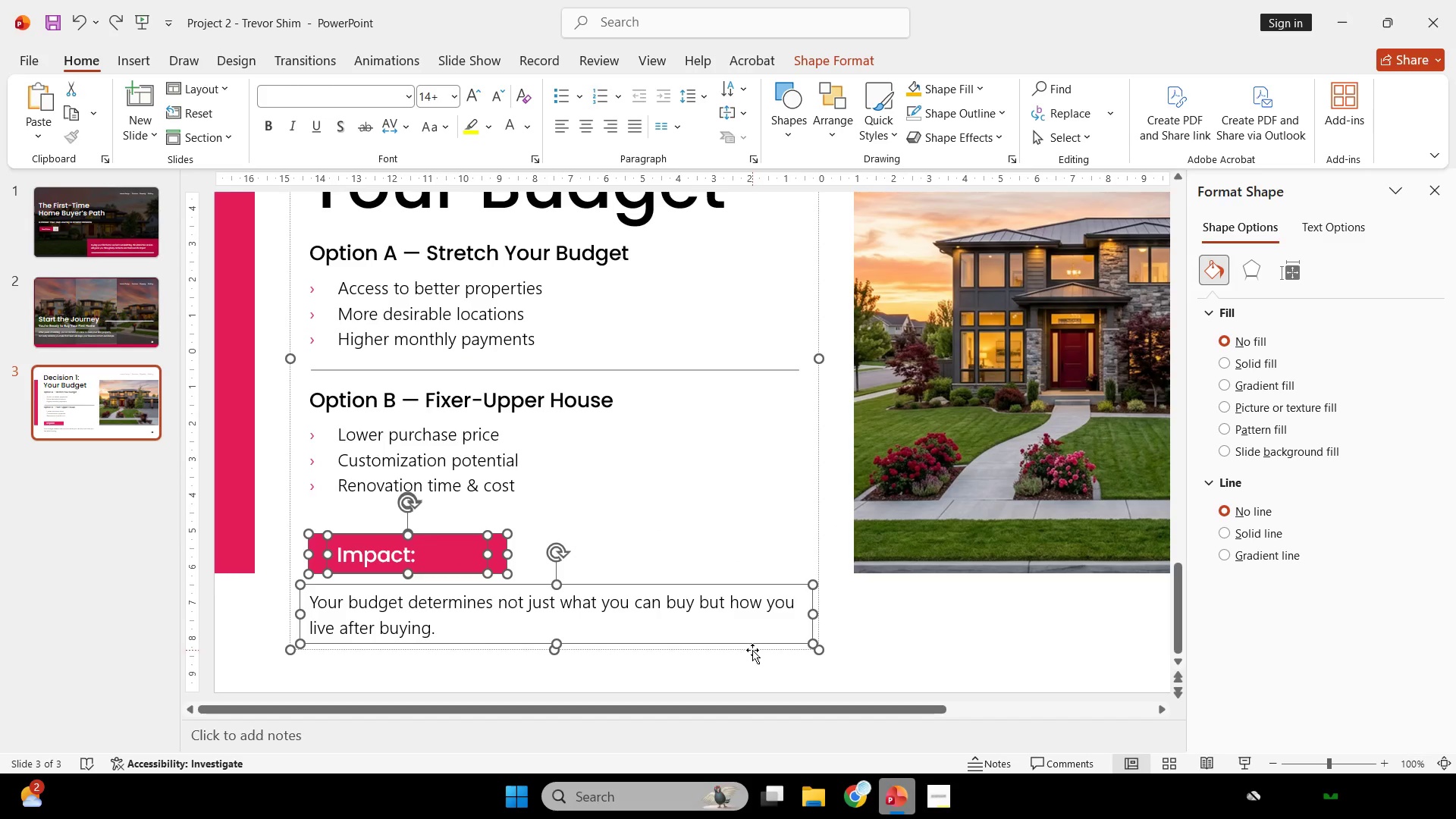 
left_click([752, 650])
 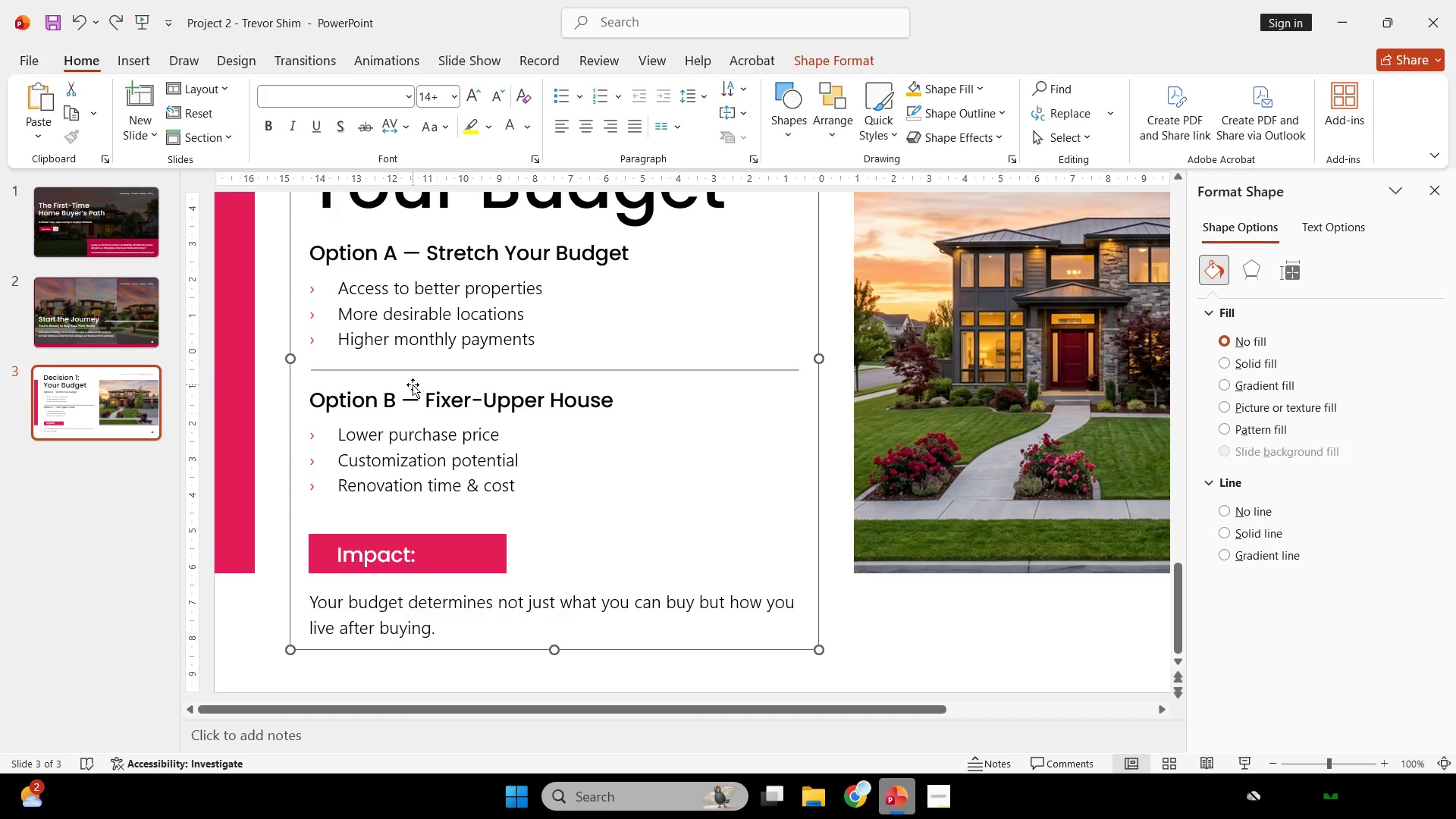 
left_click([411, 389])
 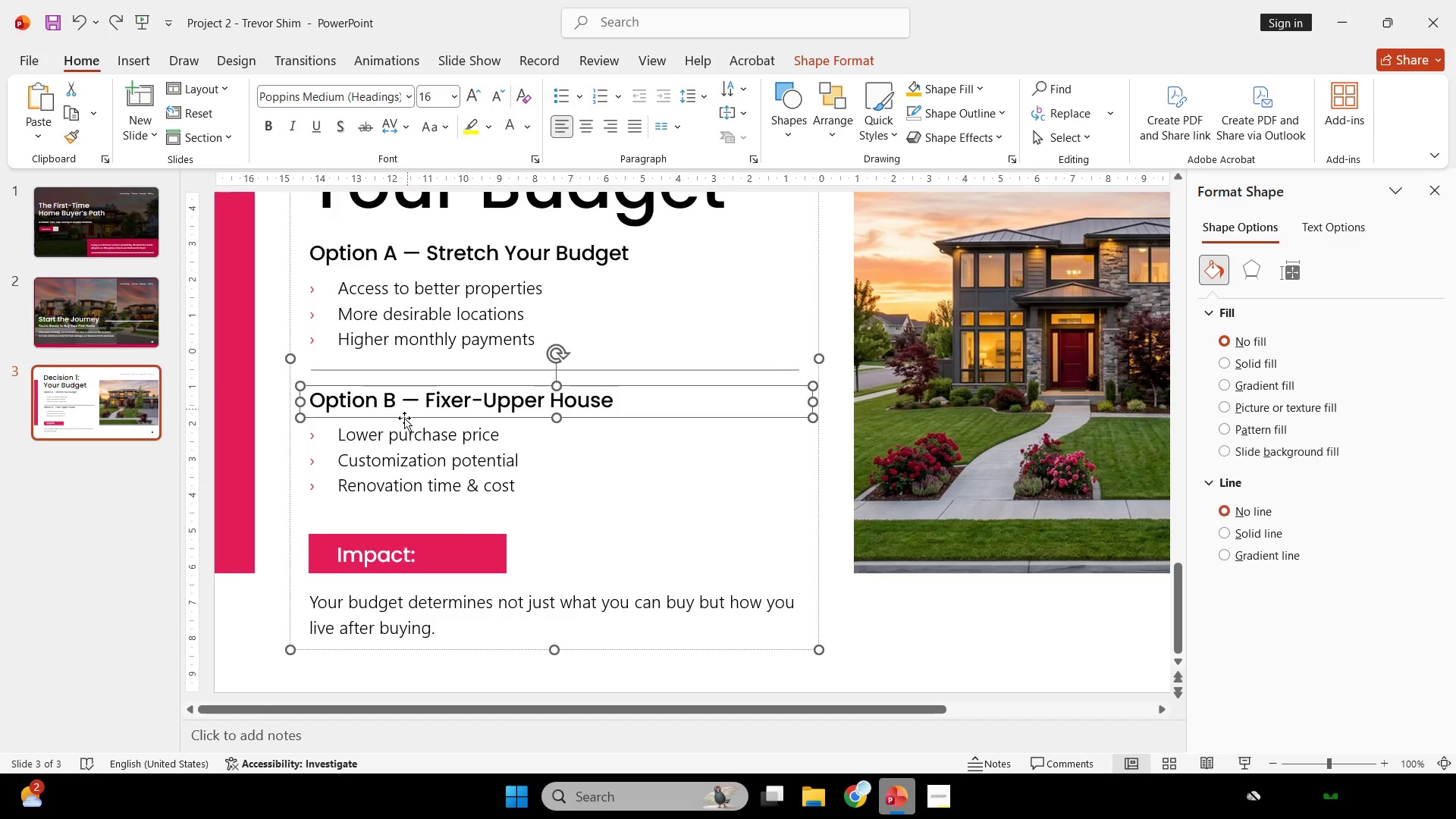 
hold_key(key=ShiftLeft, duration=1.94)
left_click_drag(start_coordinate=[395, 438], to_coordinate=[399, 457])
 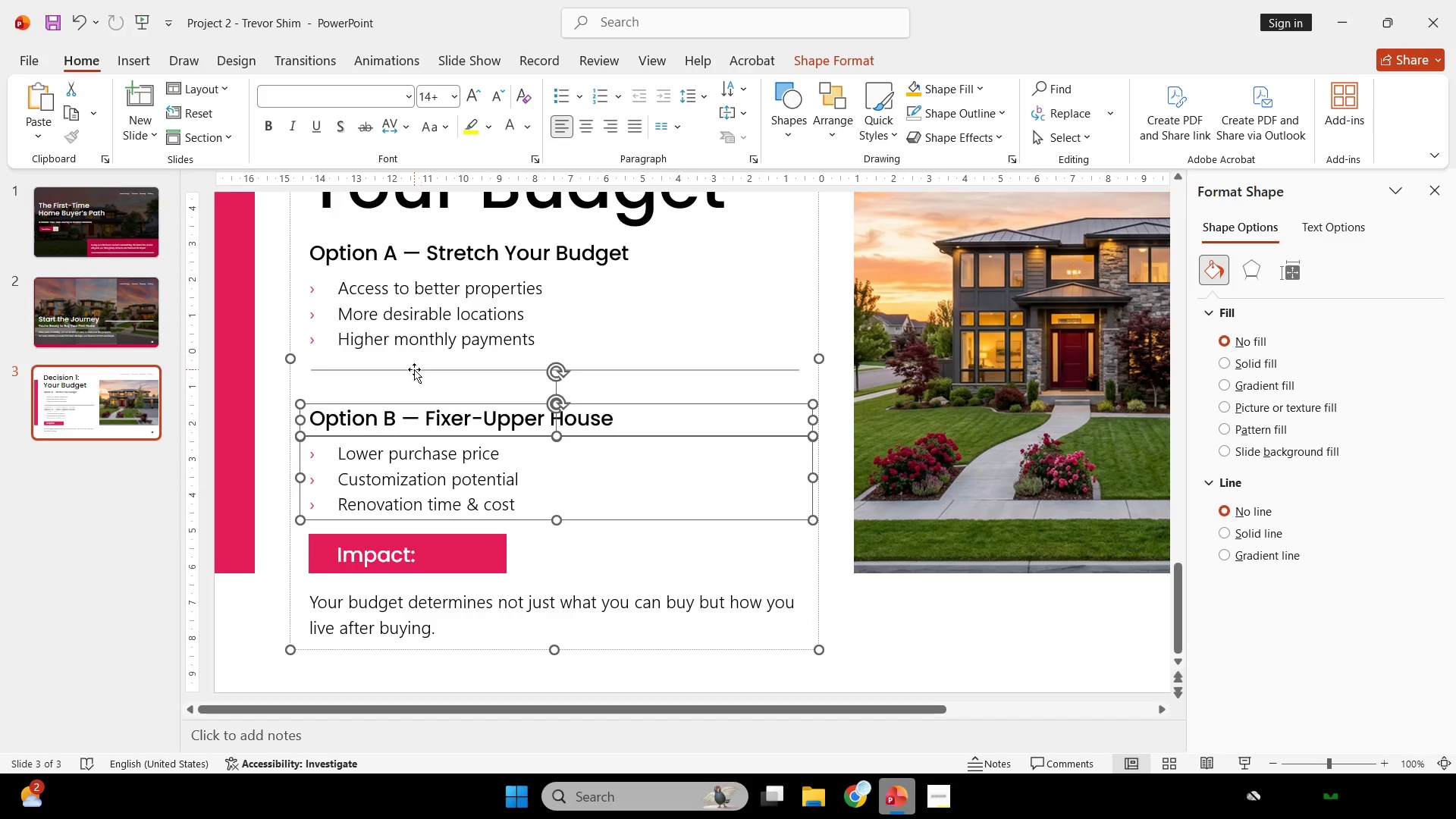 
left_click([414, 369])
 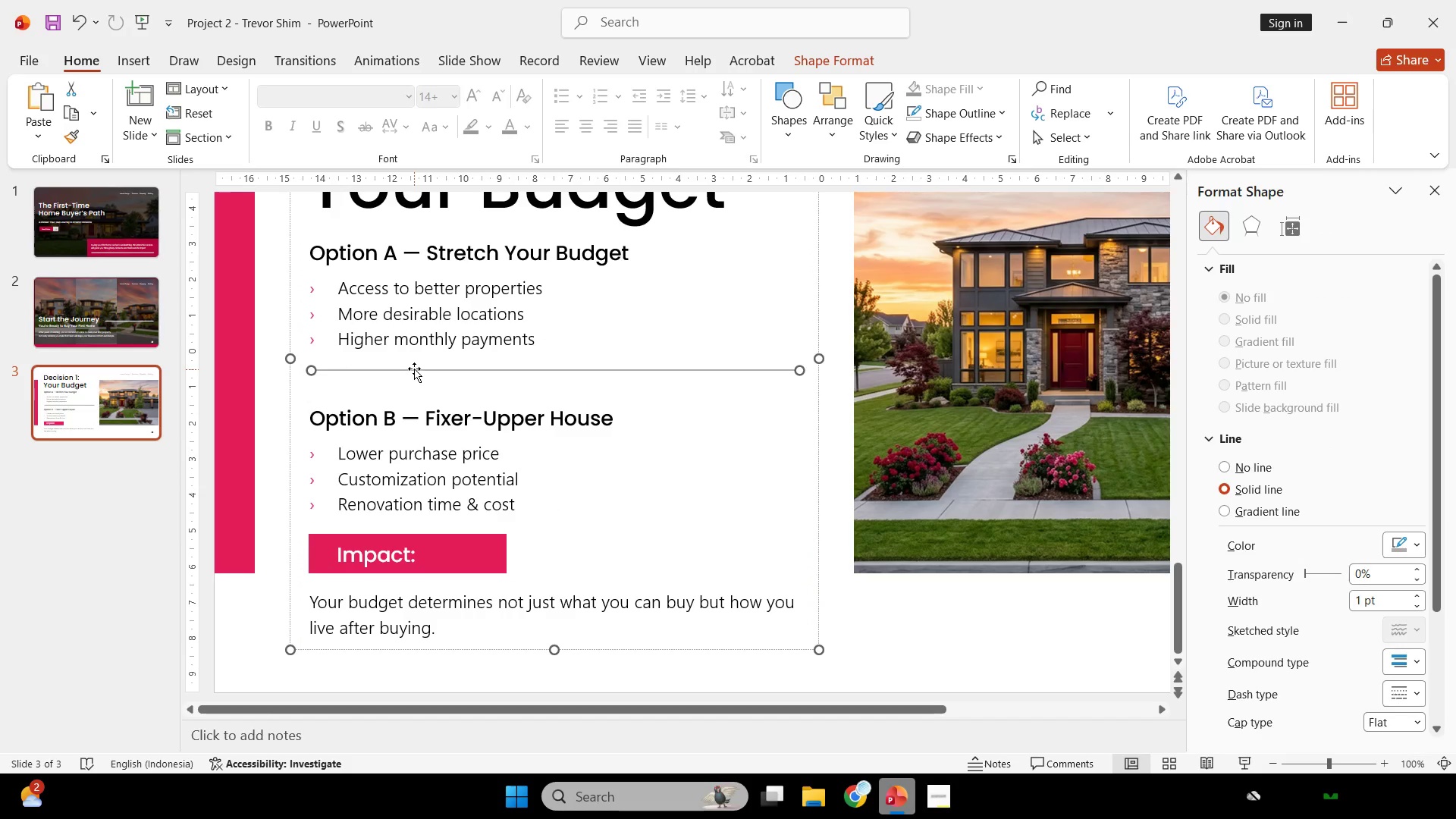 
hold_key(key=ShiftLeft, duration=2.55)
left_click_drag(start_coordinate=[414, 369], to_coordinate=[414, 377])
 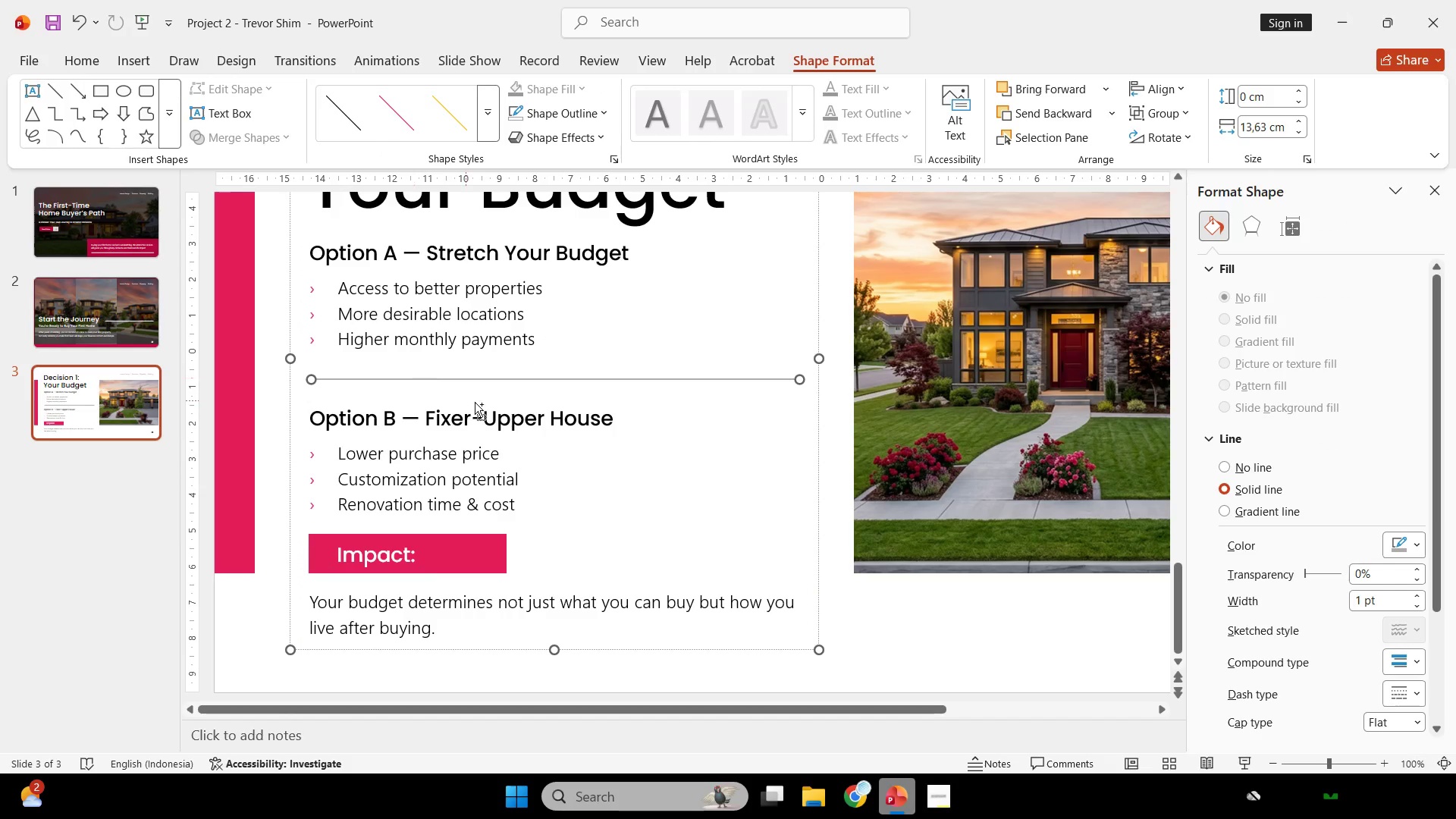 
key(Control+ControlLeft)
 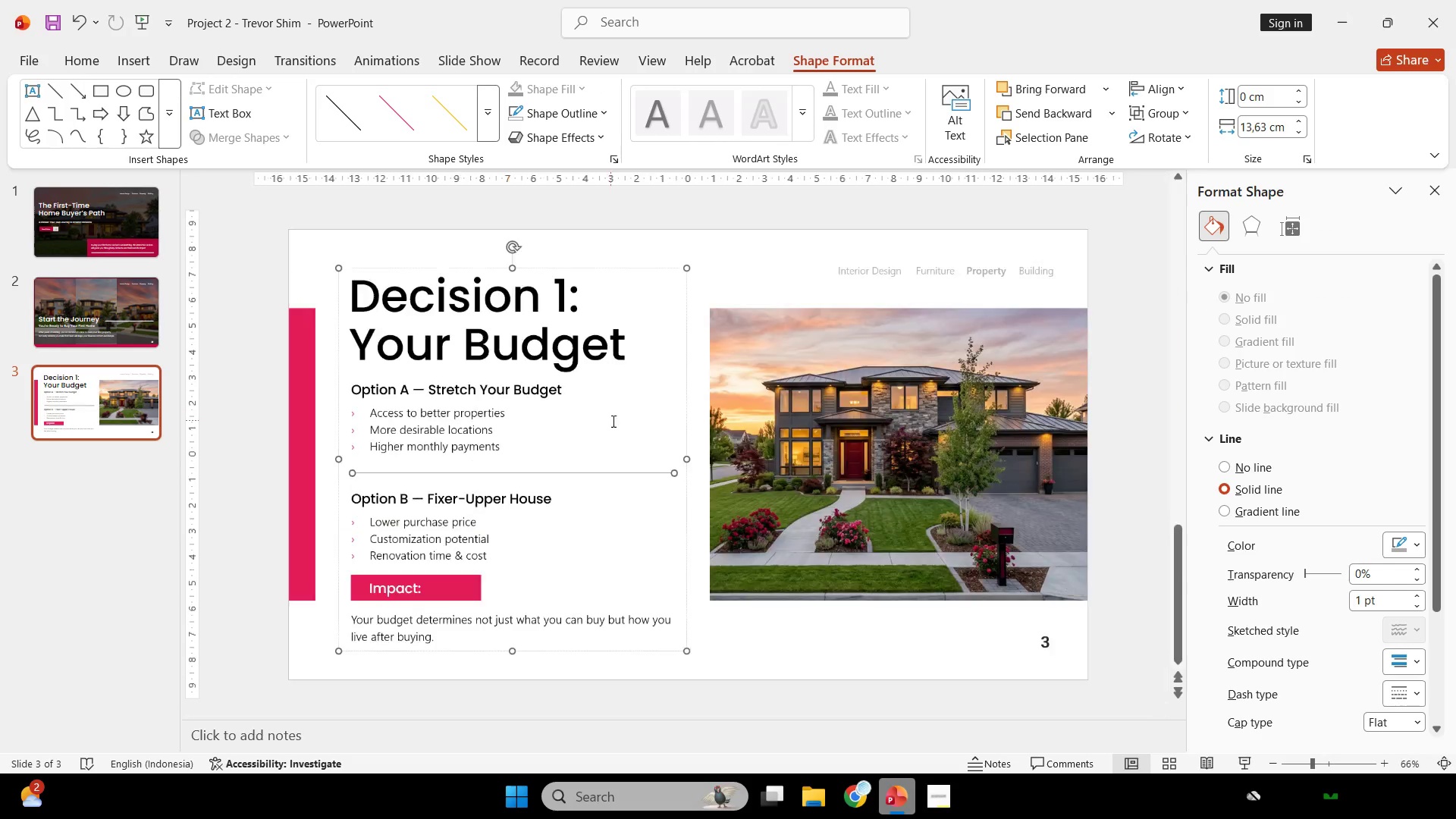 
left_click([820, 626])
 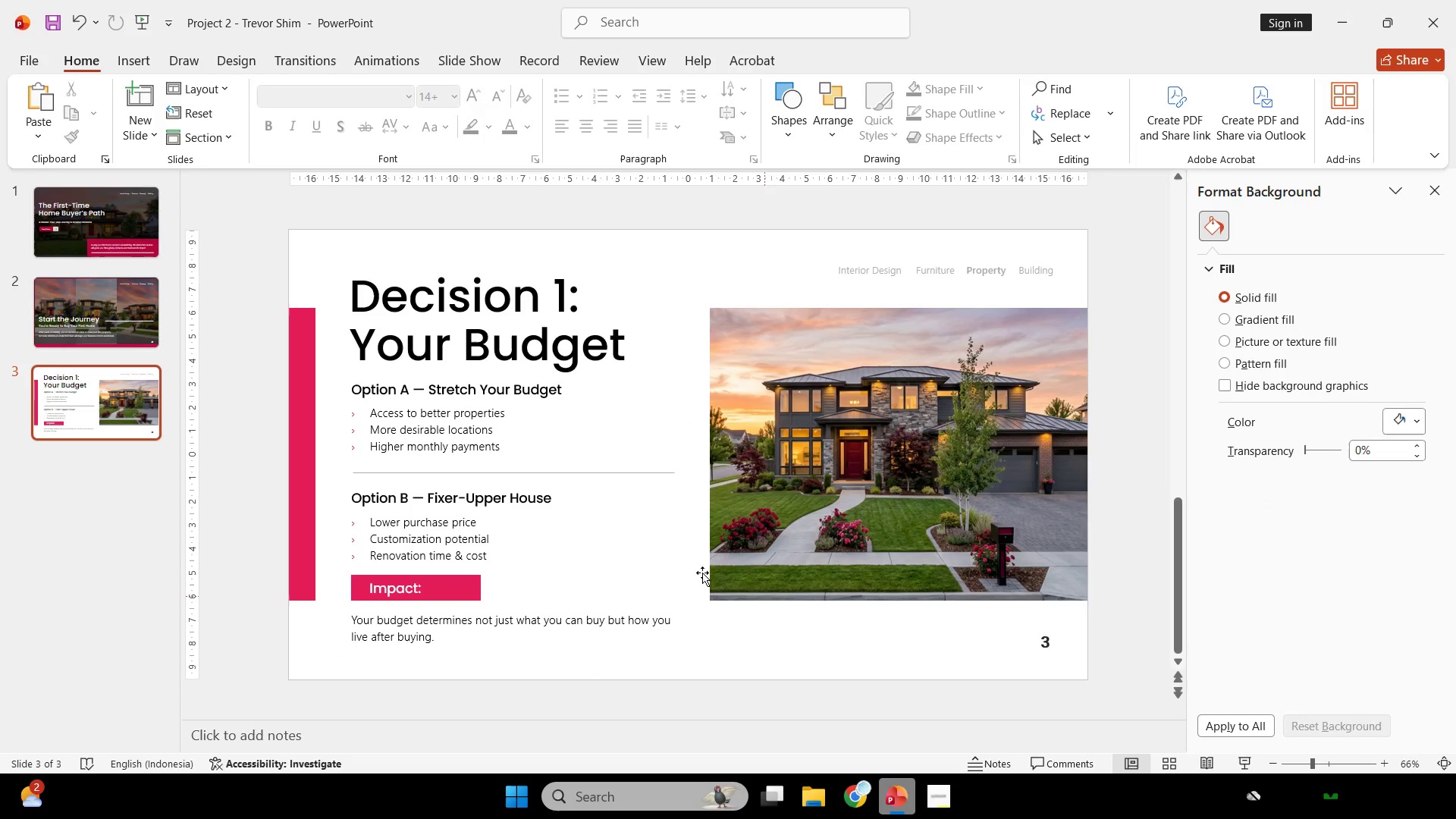 
scroll: coordinate [604, 416], scroll_direction: down, amount: 2.0
 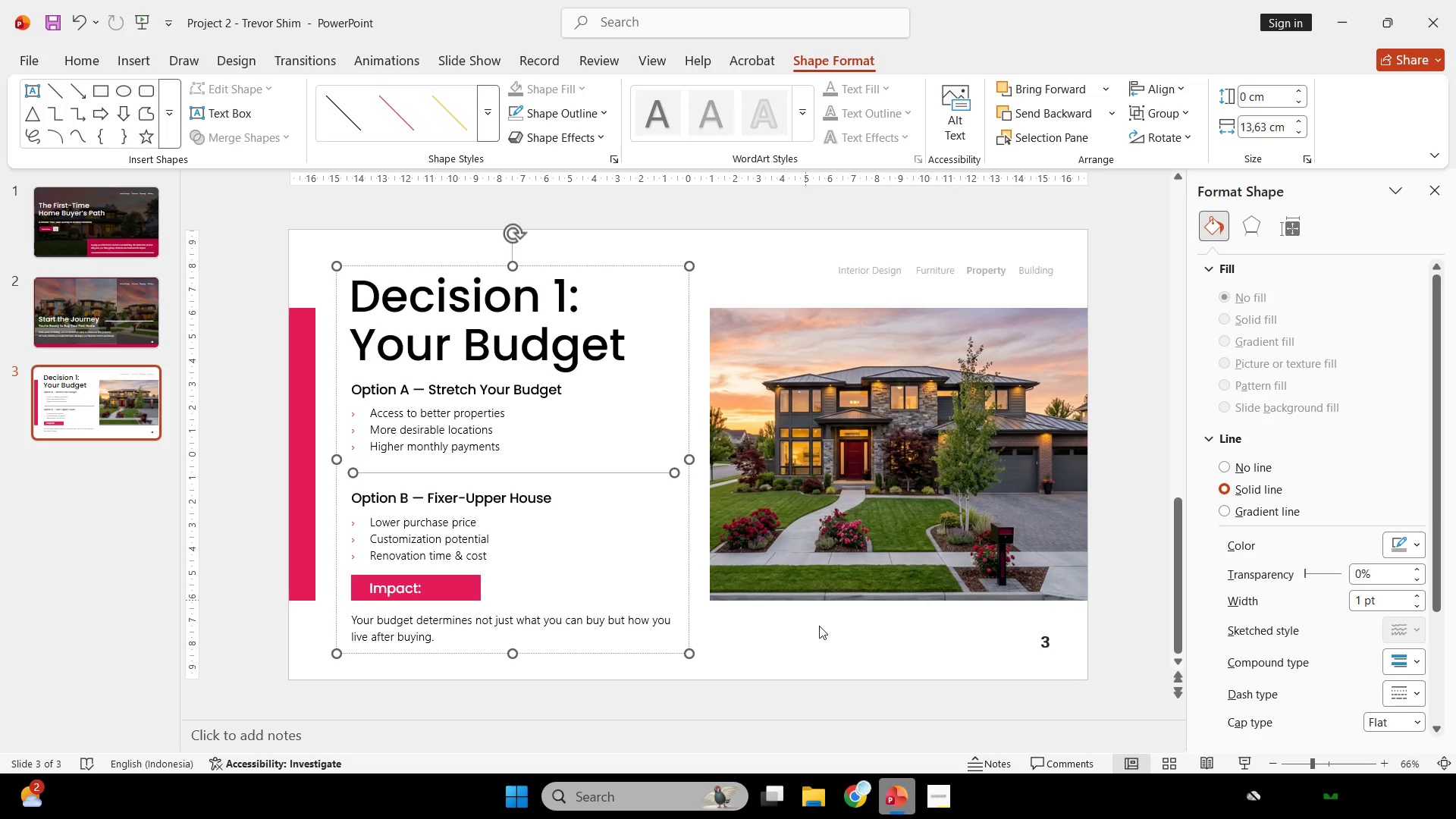 
left_click([529, 510])
 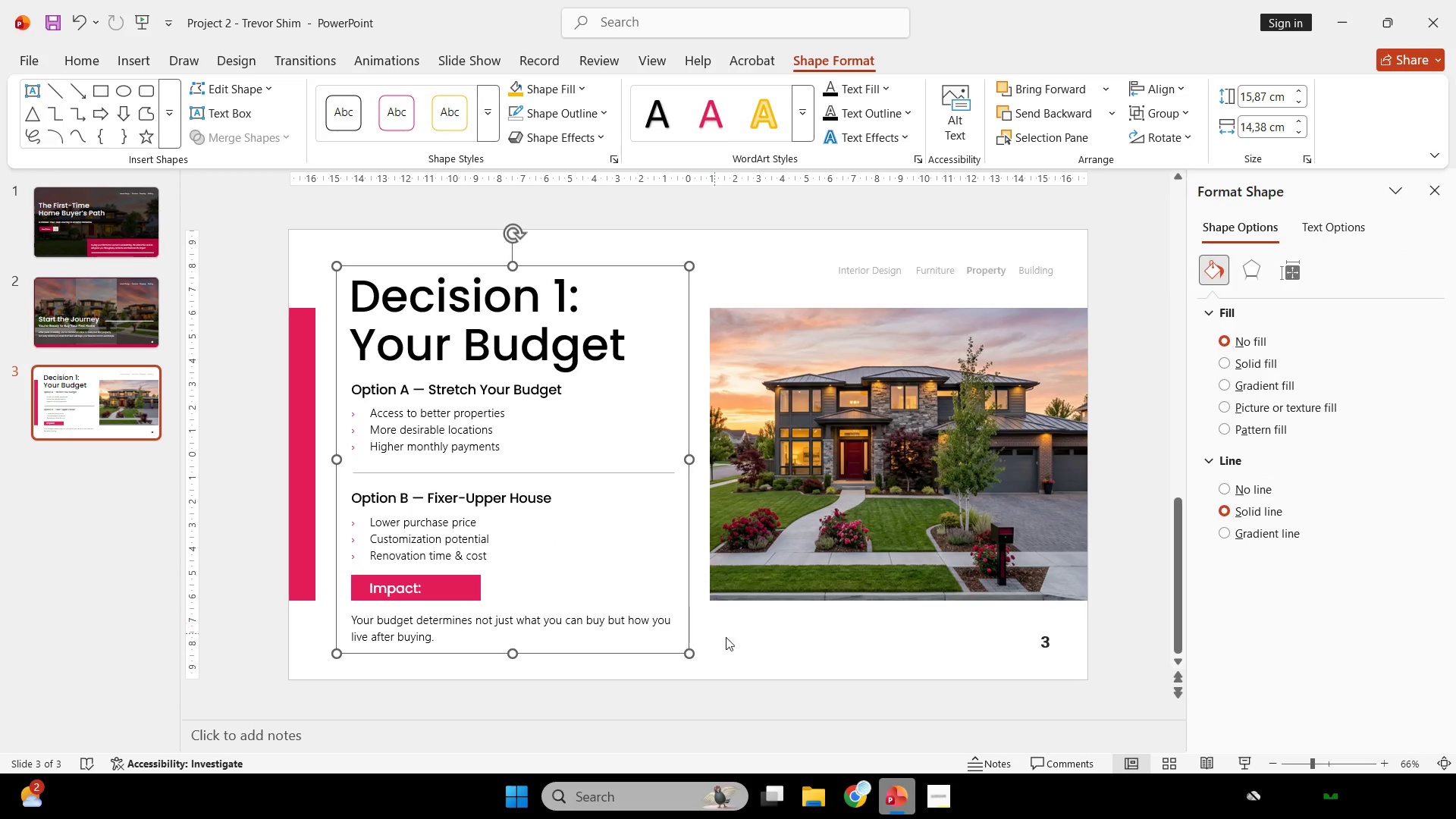 
left_click([760, 647])
 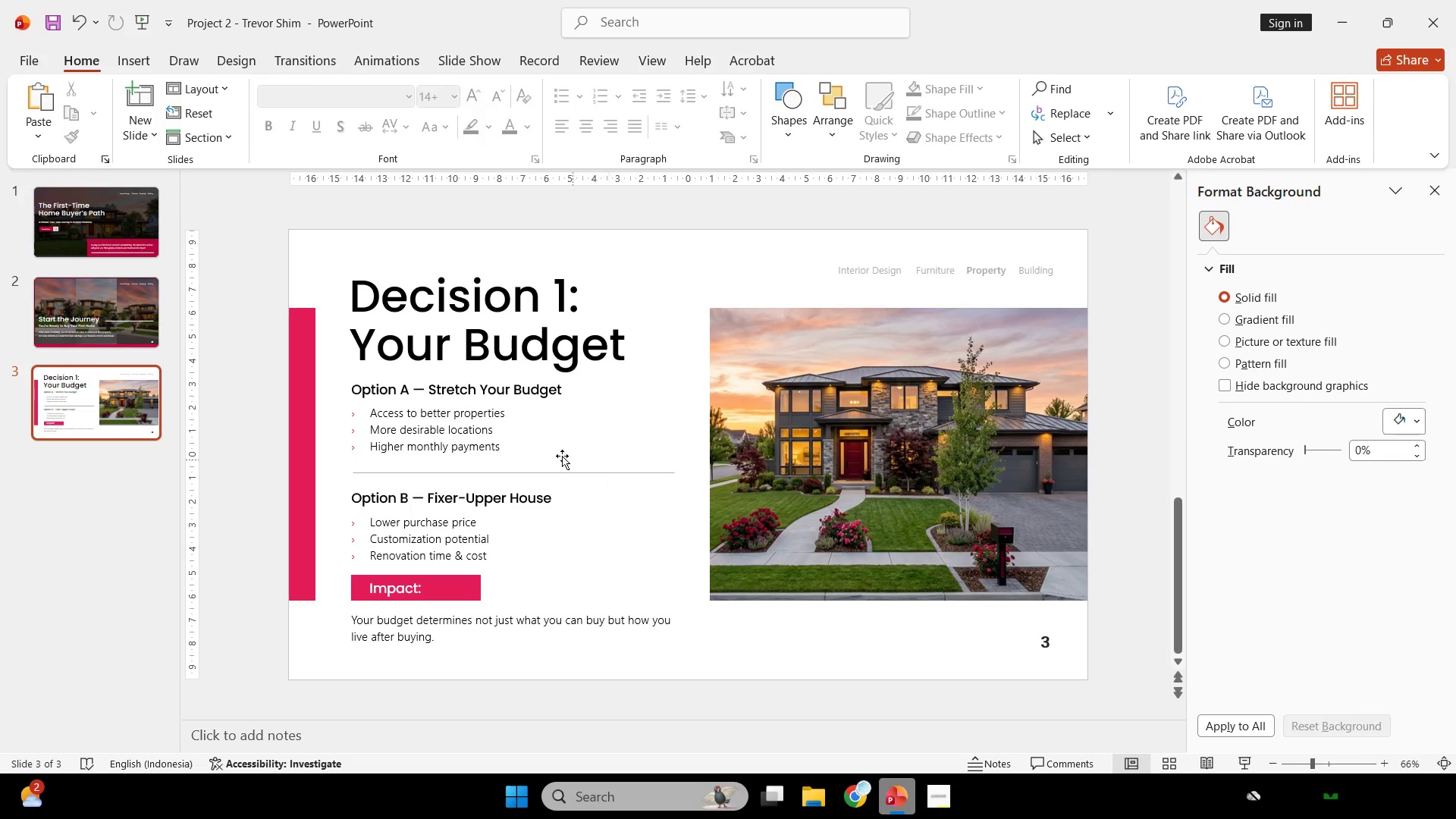 
left_click([475, 394])
 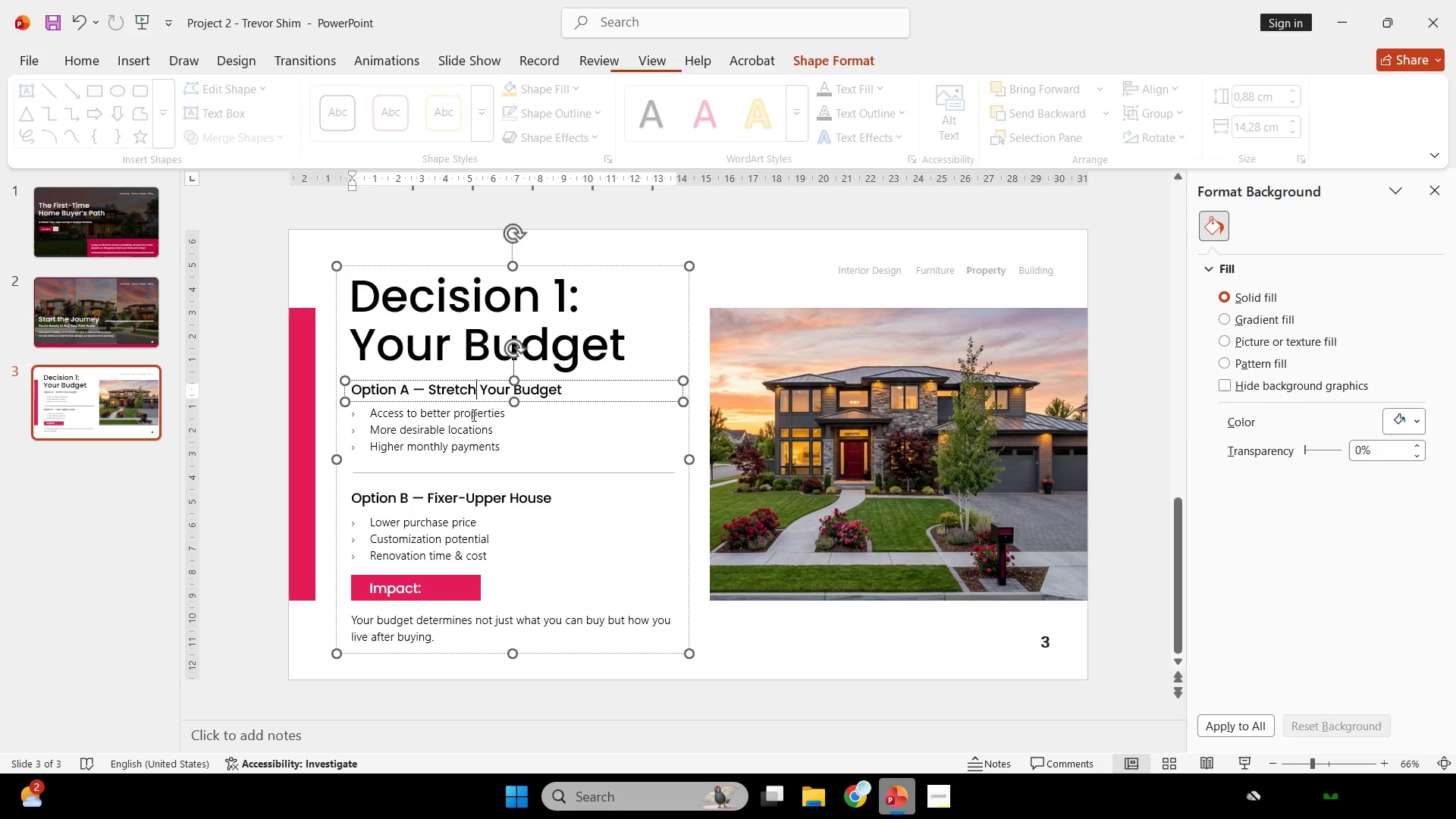 
hold_key(key=ShiftLeft, duration=2.12)
double_click([472, 428])
 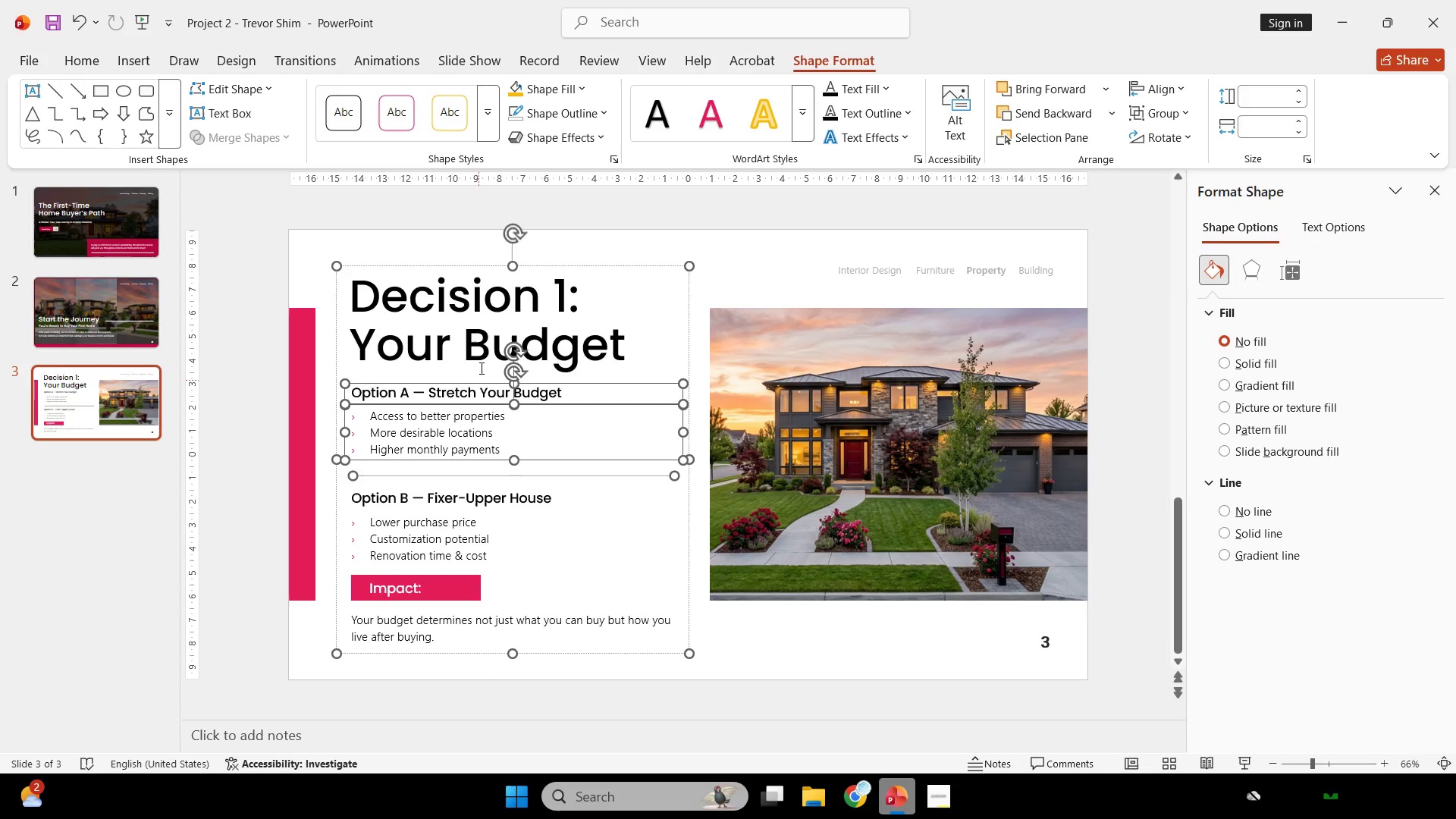 
double_click([439, 394])
 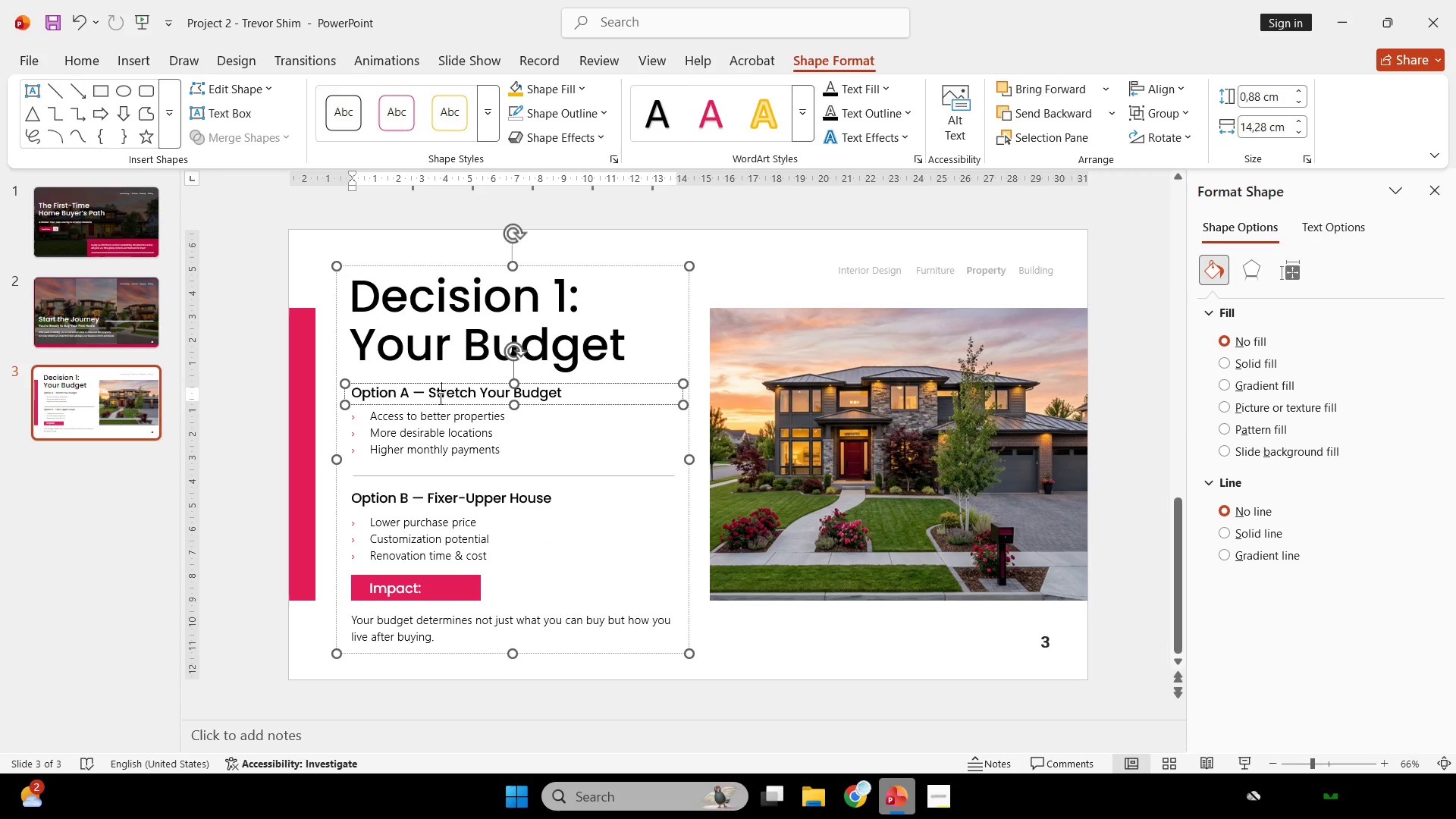 
hold_key(key=ShiftLeft, duration=0.81)
left_click_drag(start_coordinate=[439, 403], to_coordinate=[439, 407])
 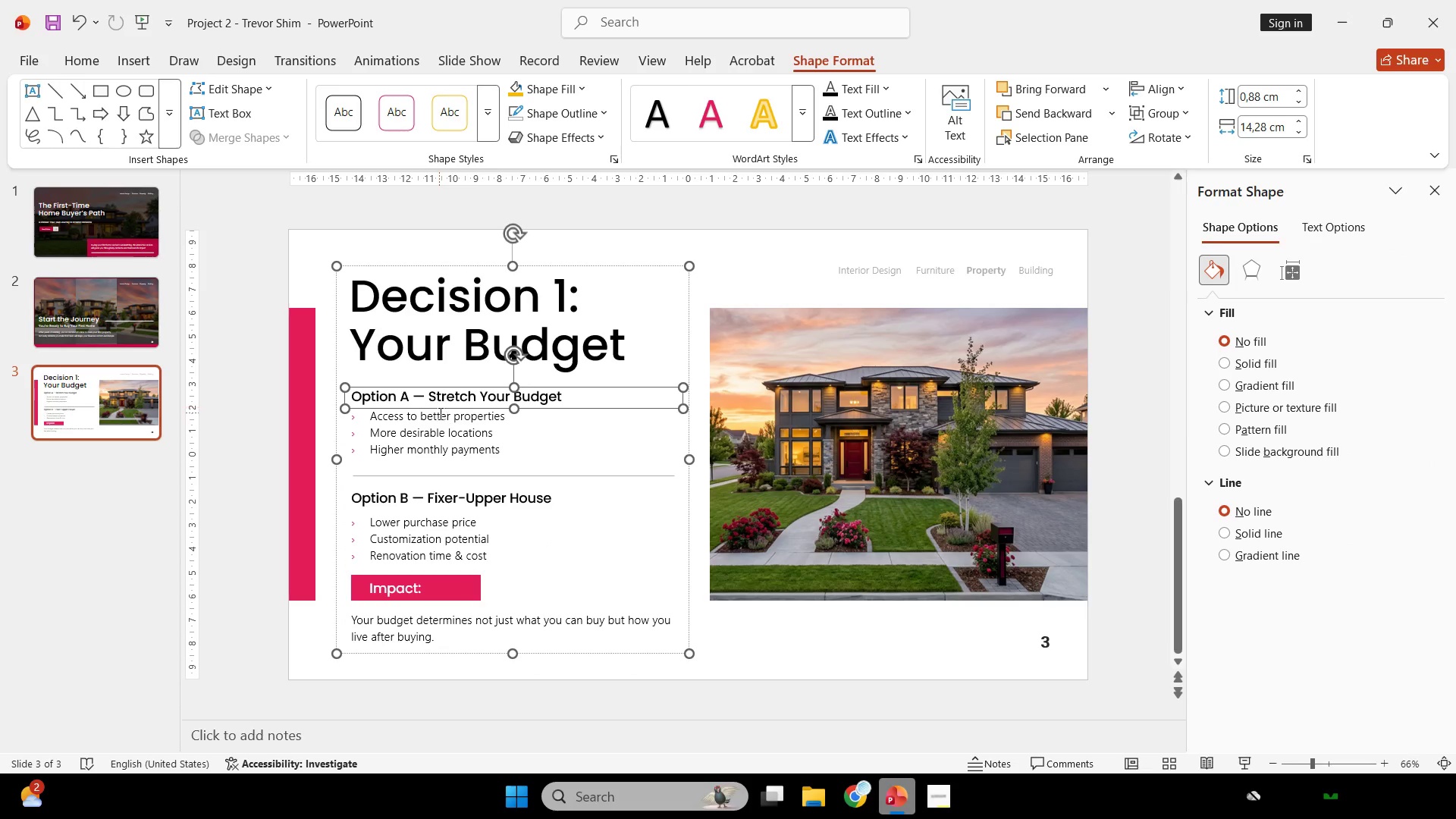 
key(Control+Z)
 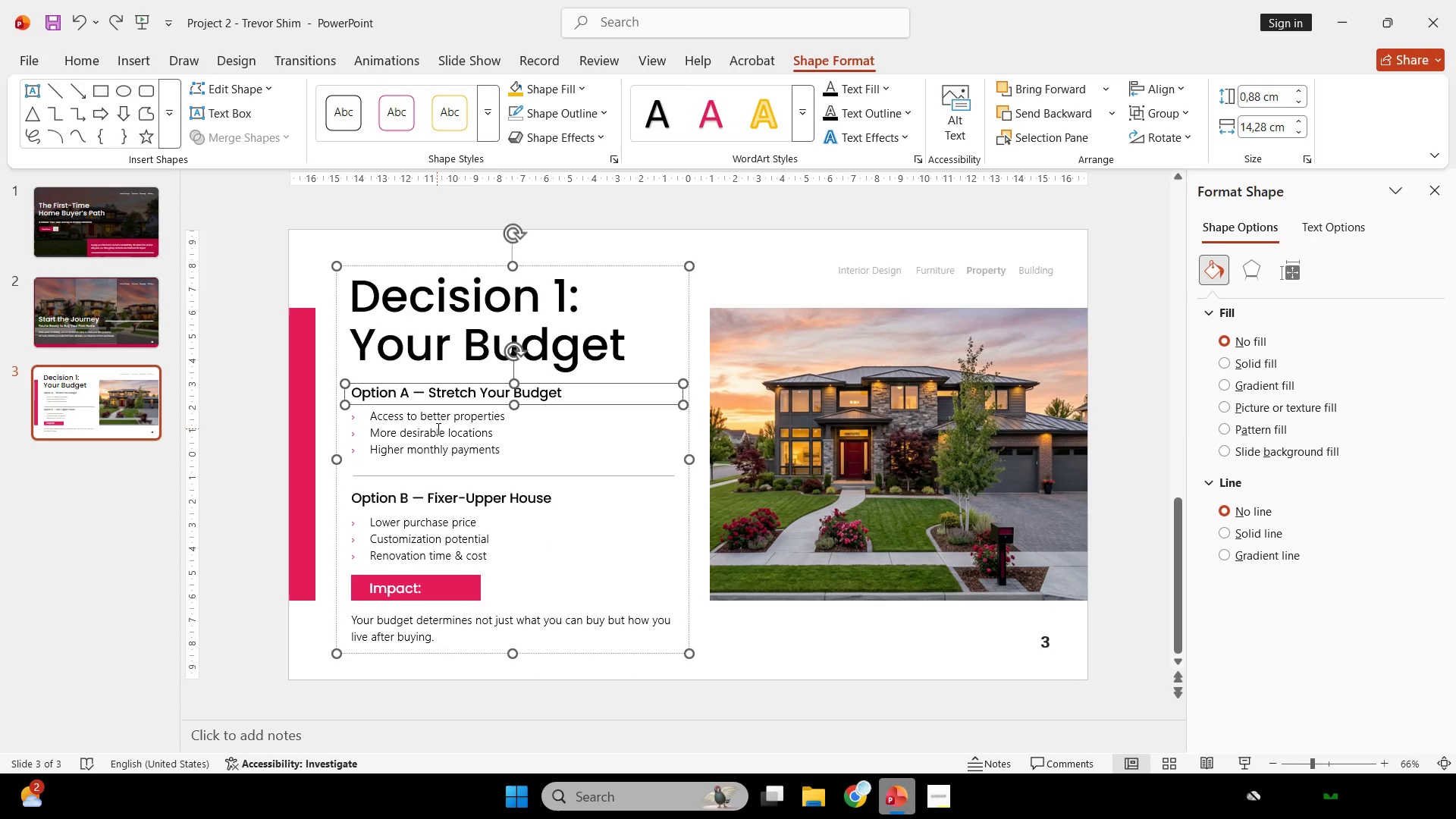 
hold_key(key=ShiftLeft, duration=1.38)
 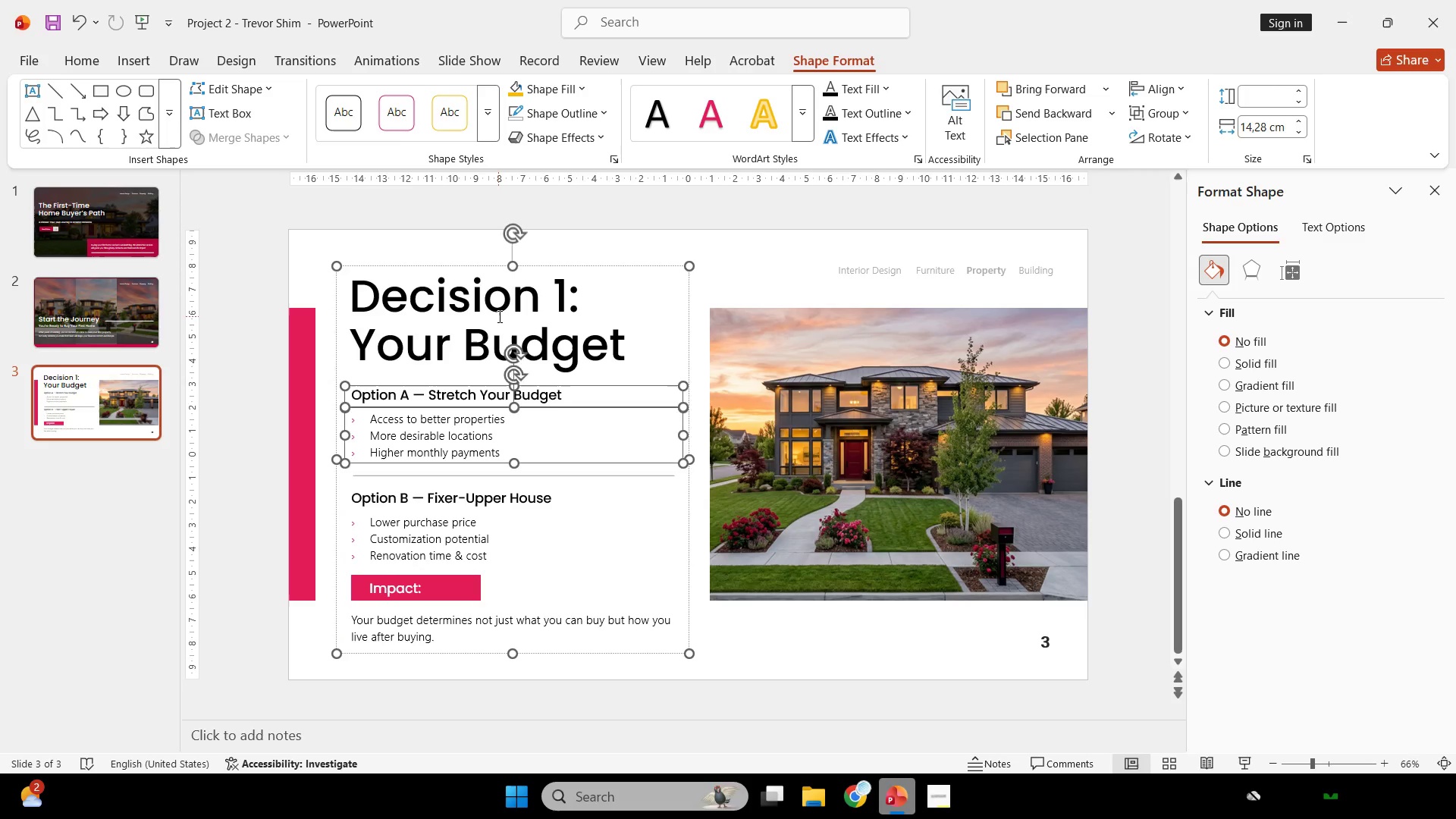 
left_click([498, 316])
 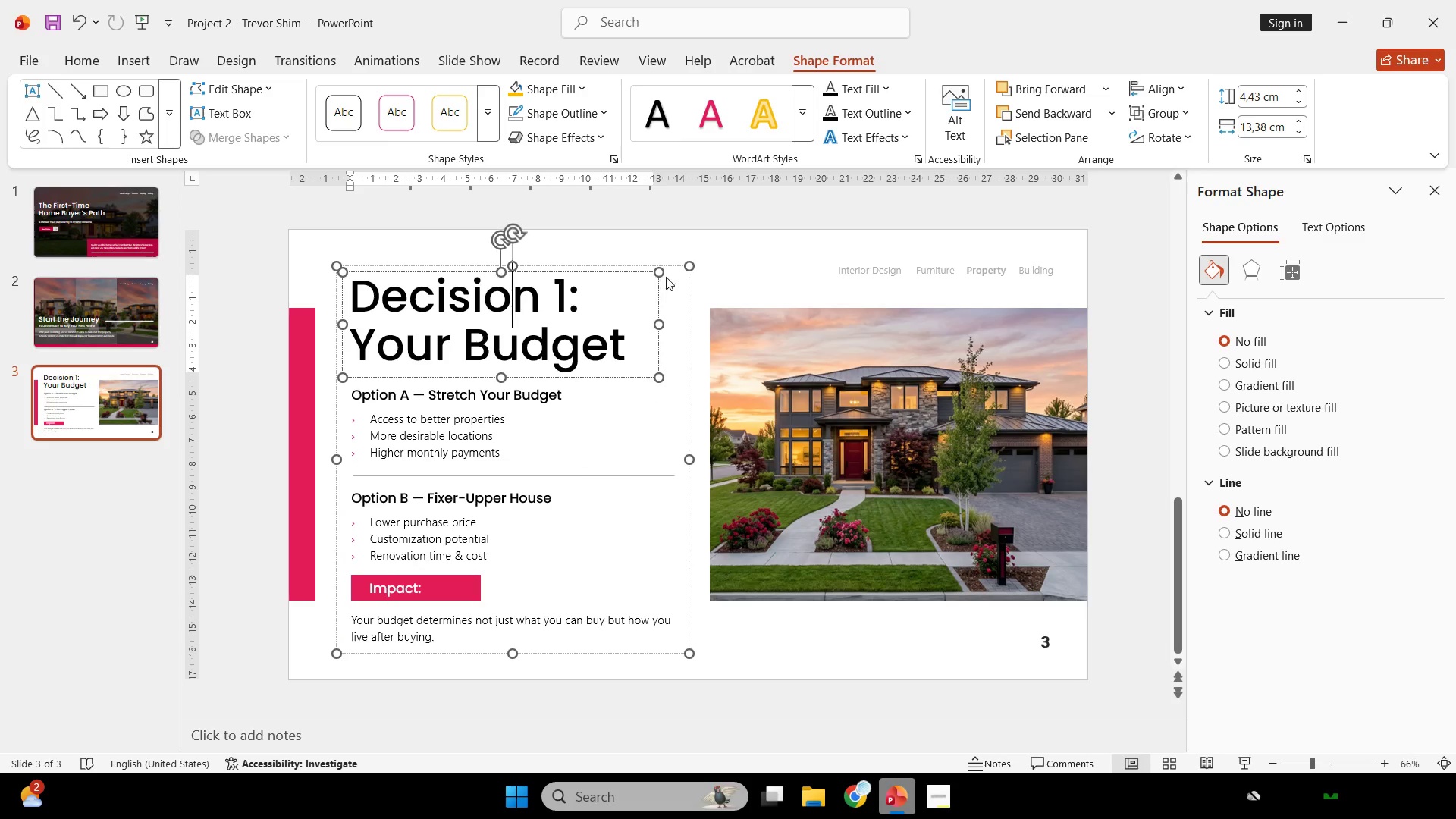 
left_click([662, 227])
 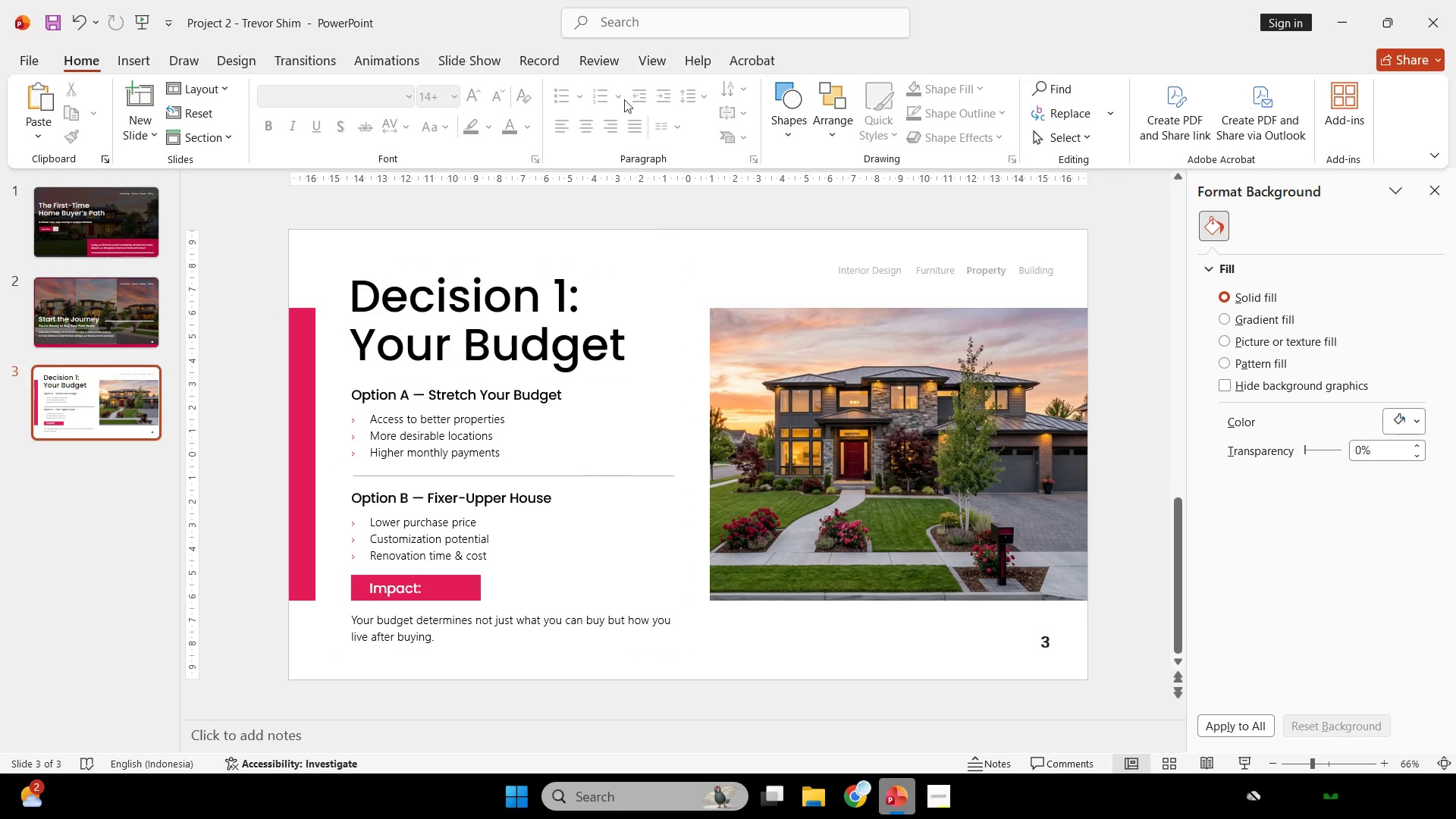 
wait(6.27)
 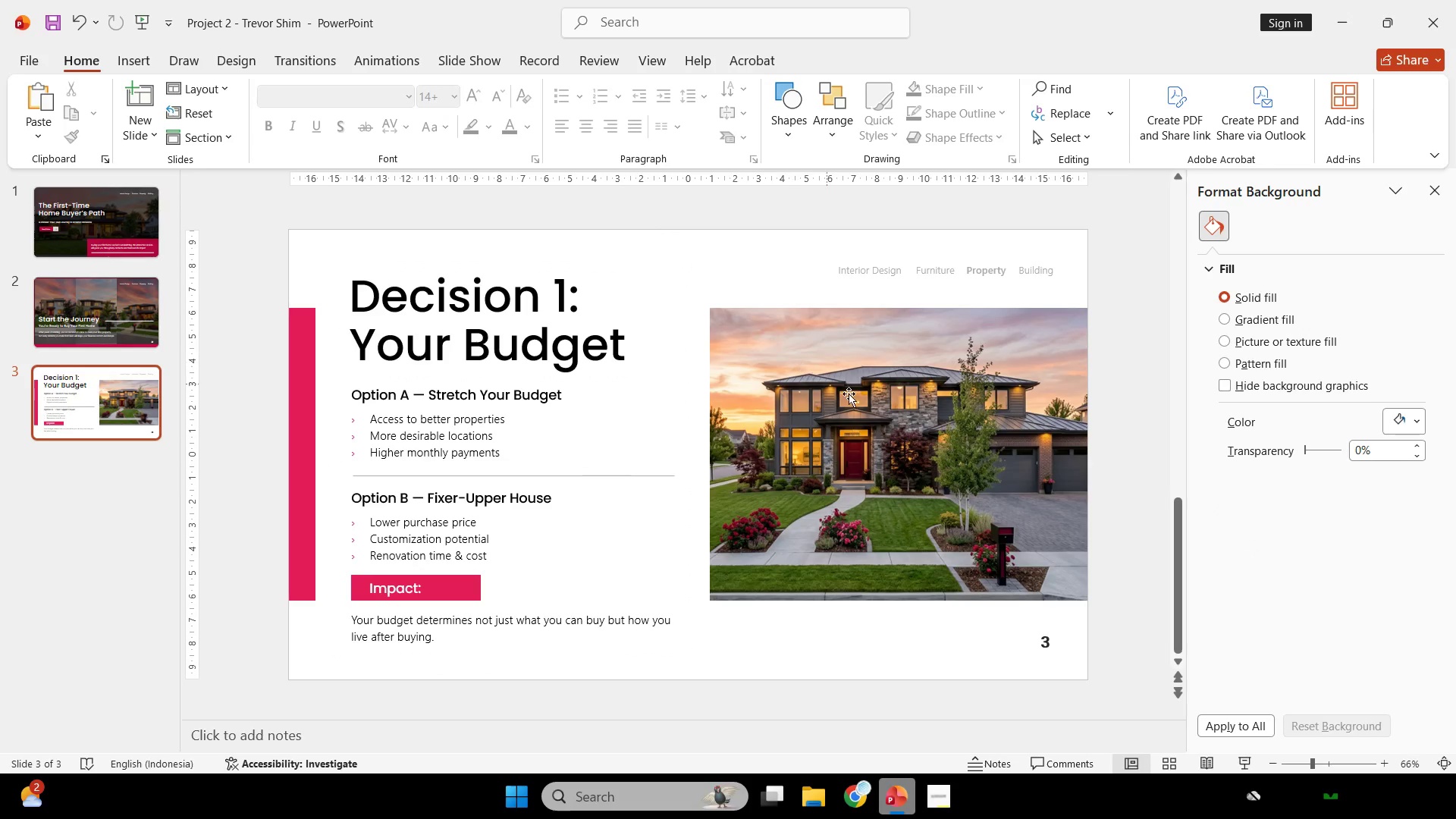 
double_click([469, 581])
 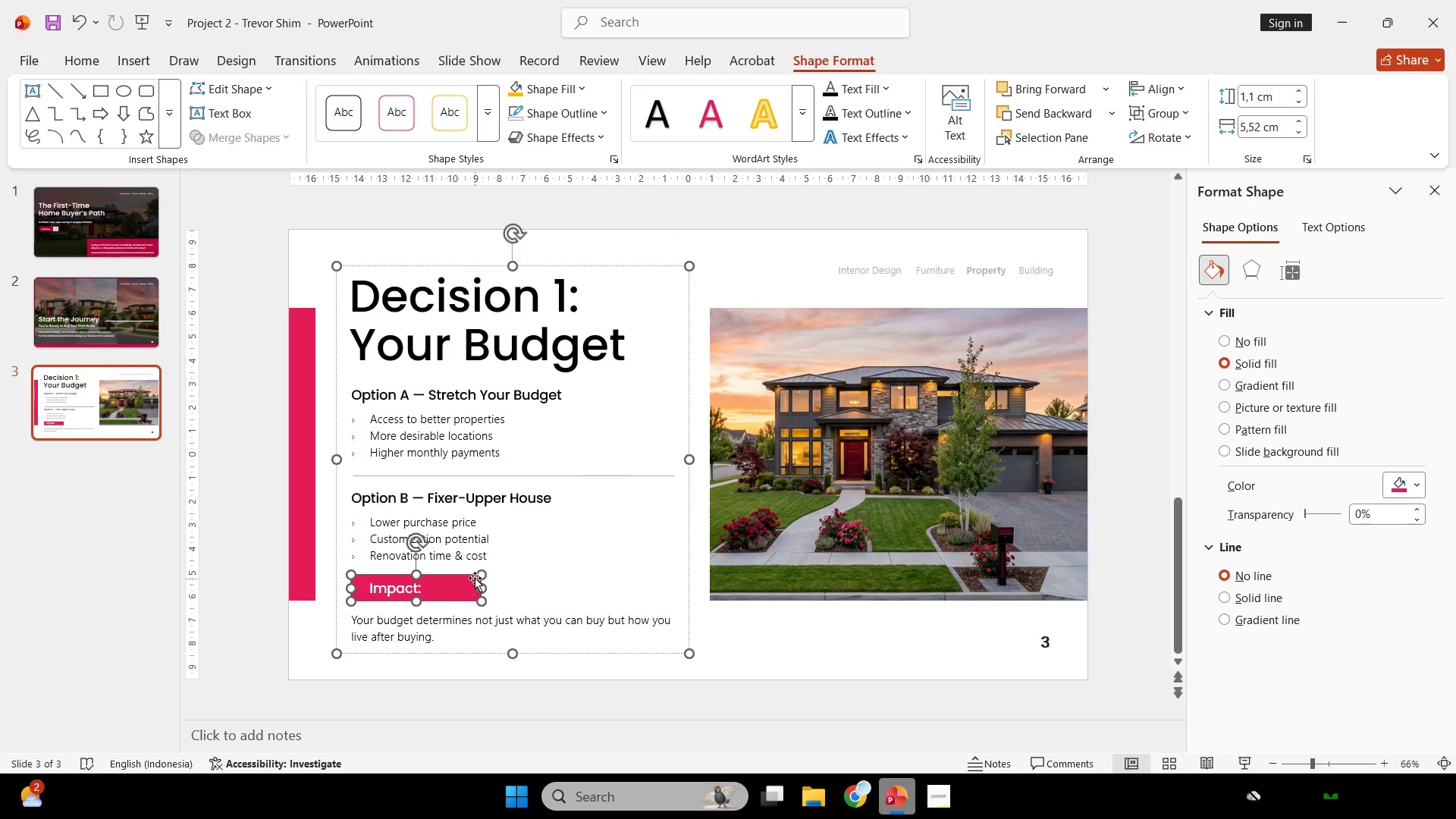 
key(Control+C)
 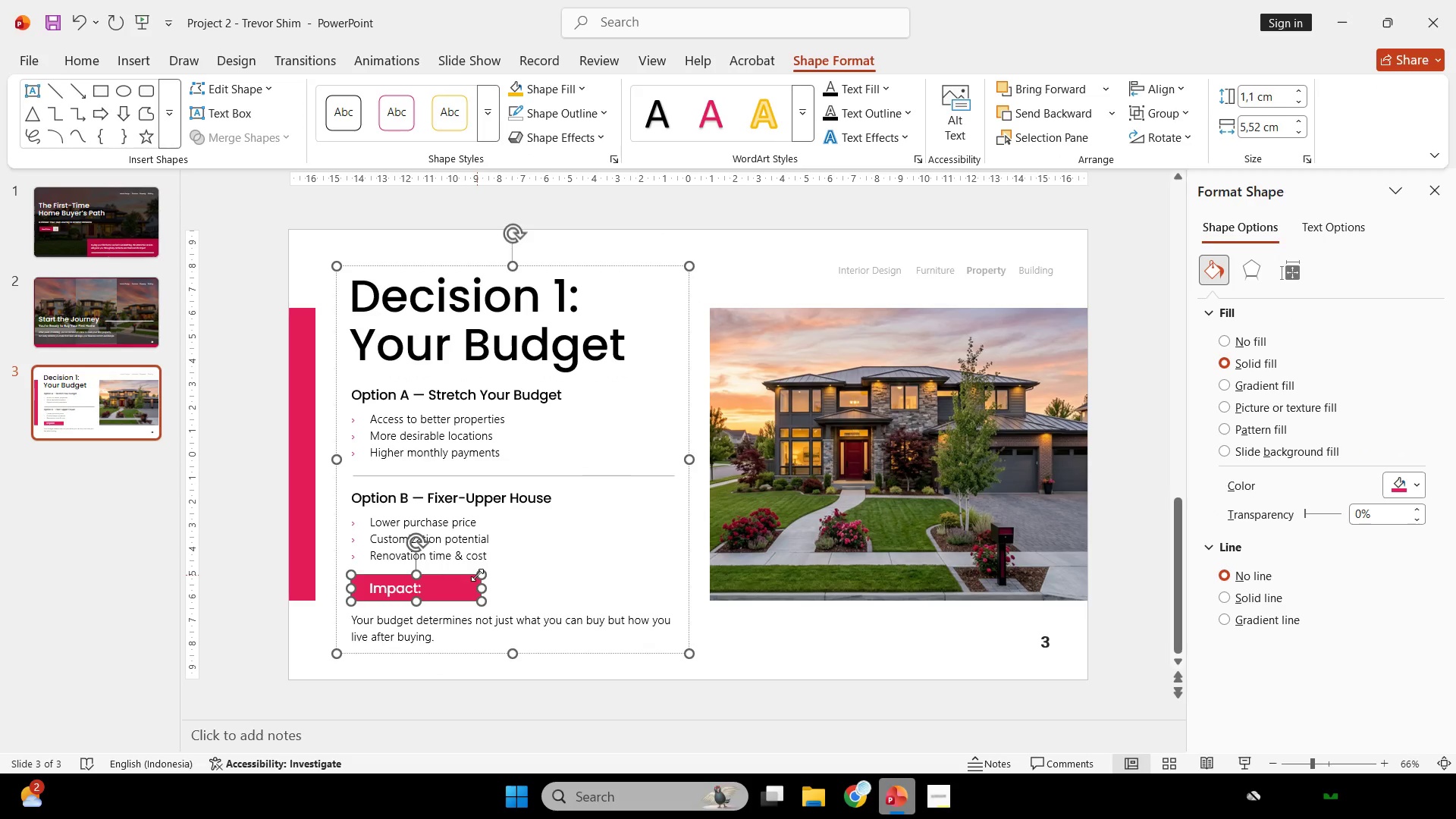 
key(Control+V)
 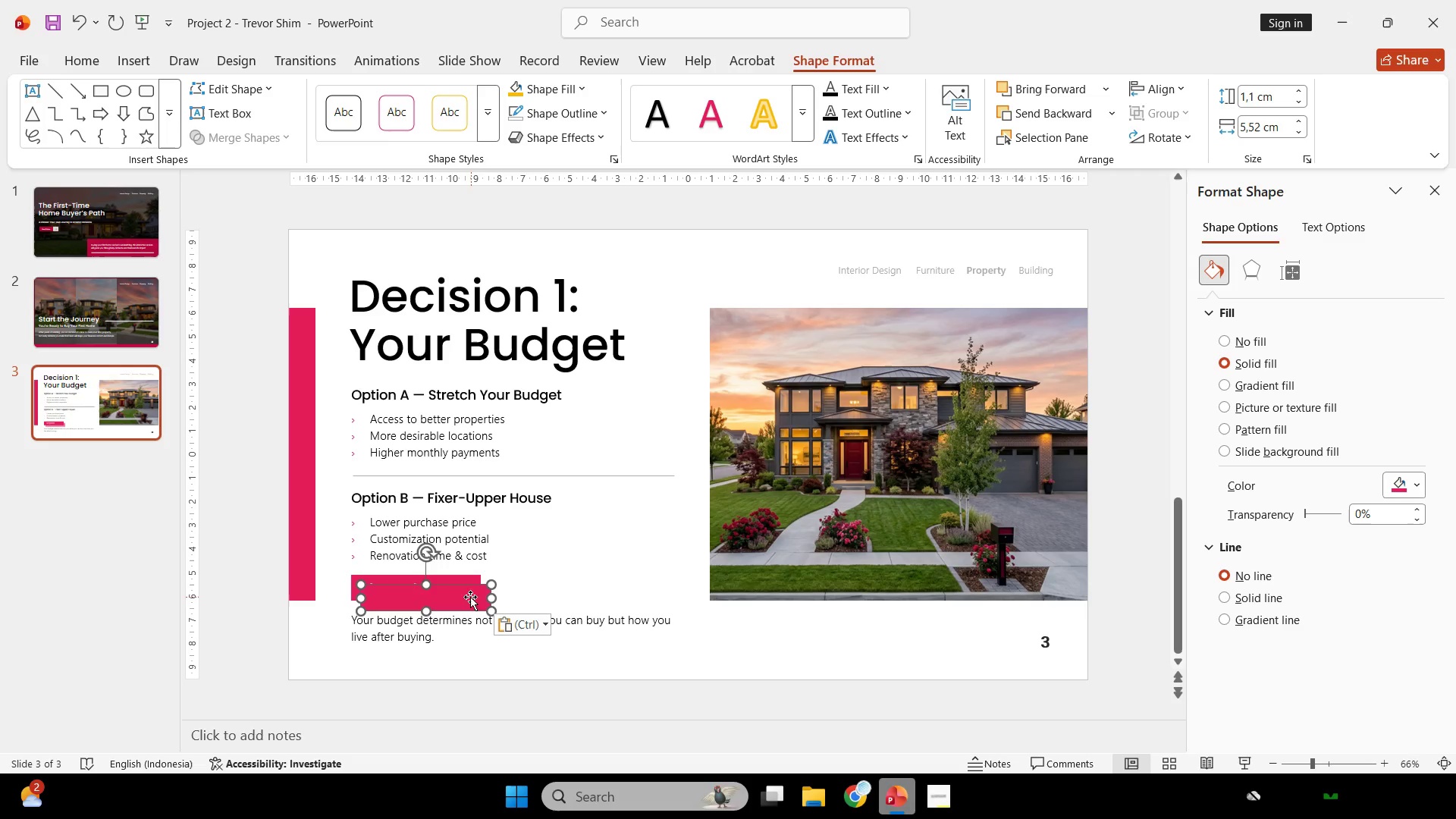 
left_click_drag(start_coordinate=[470, 598], to_coordinate=[1067, 570])
 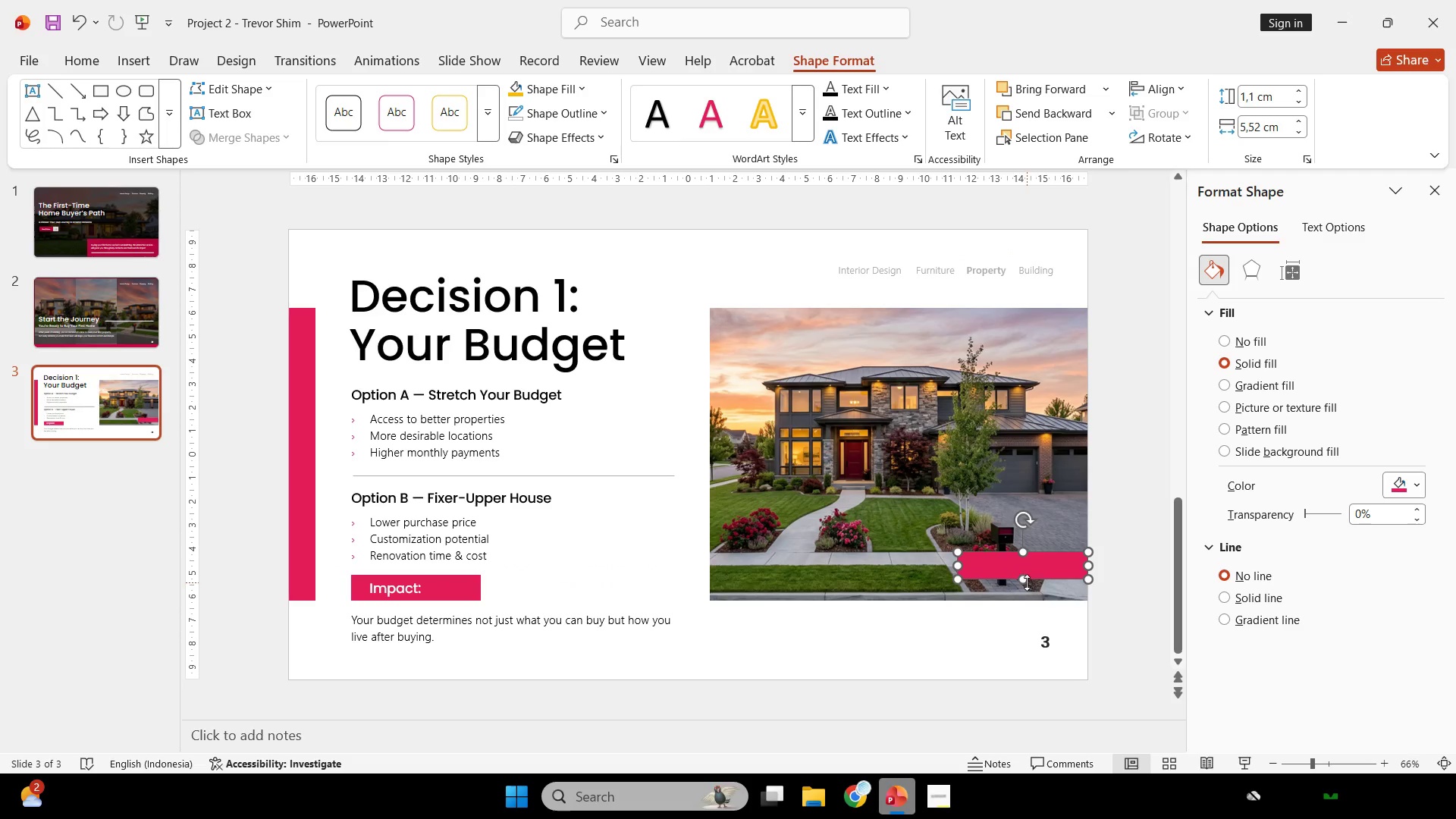 
left_click_drag(start_coordinate=[1025, 582], to_coordinate=[1025, 599])
 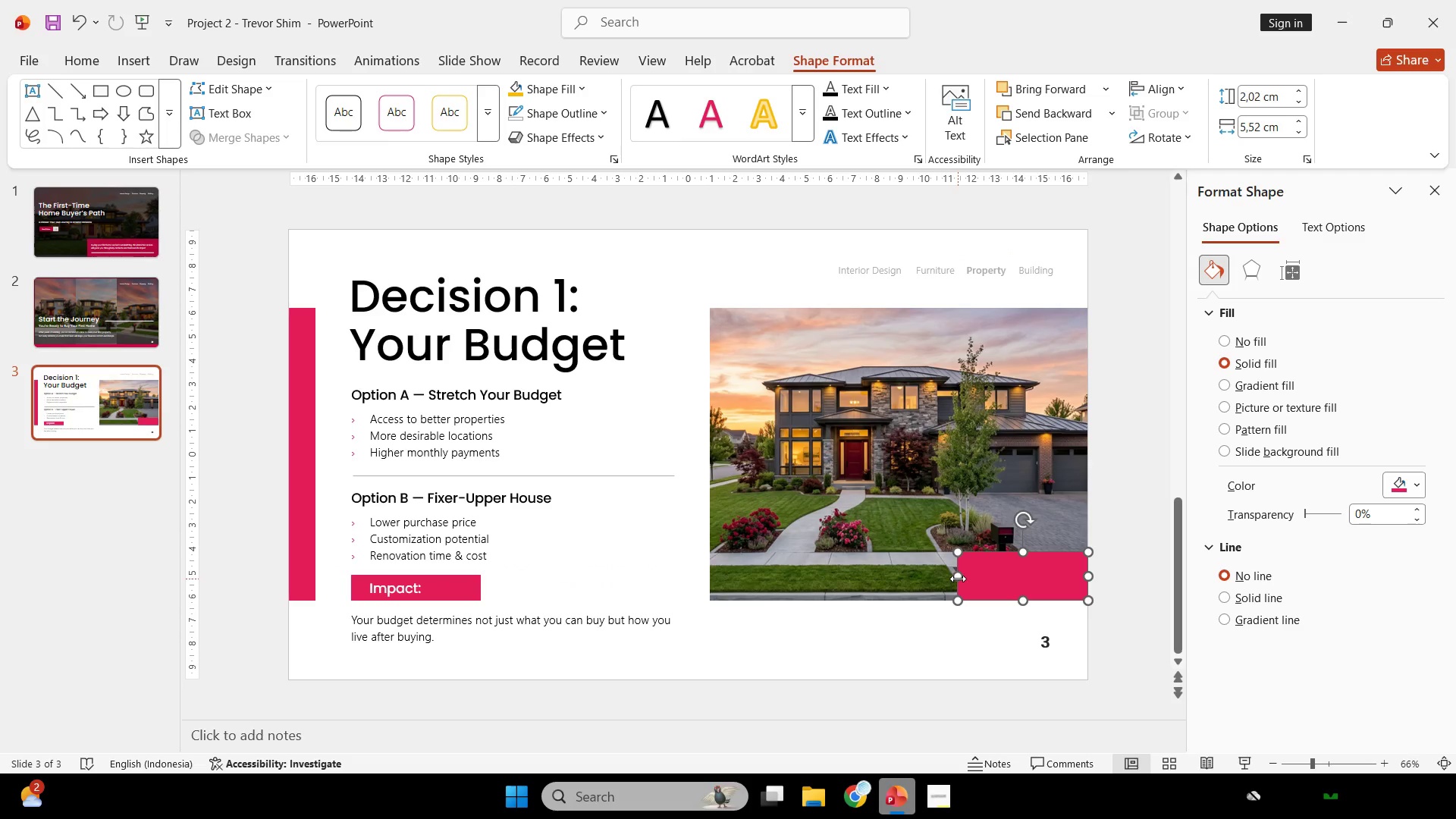 
left_click_drag(start_coordinate=[958, 578], to_coordinate=[1023, 585])
 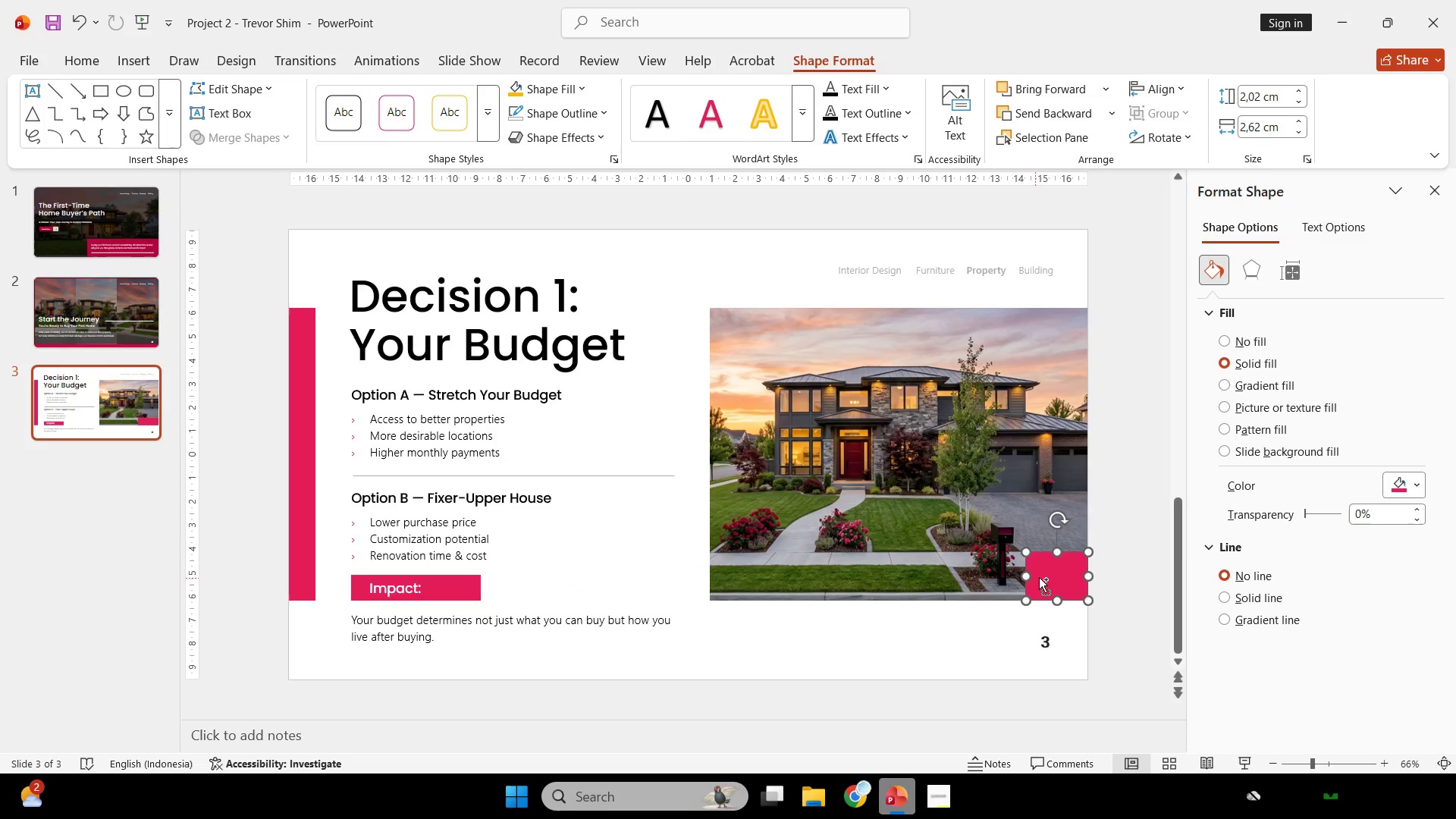 
hold_key(key=ControlLeft, duration=0.42)
scroll: coordinate [1041, 576], scroll_direction: up, amount: 1.0
 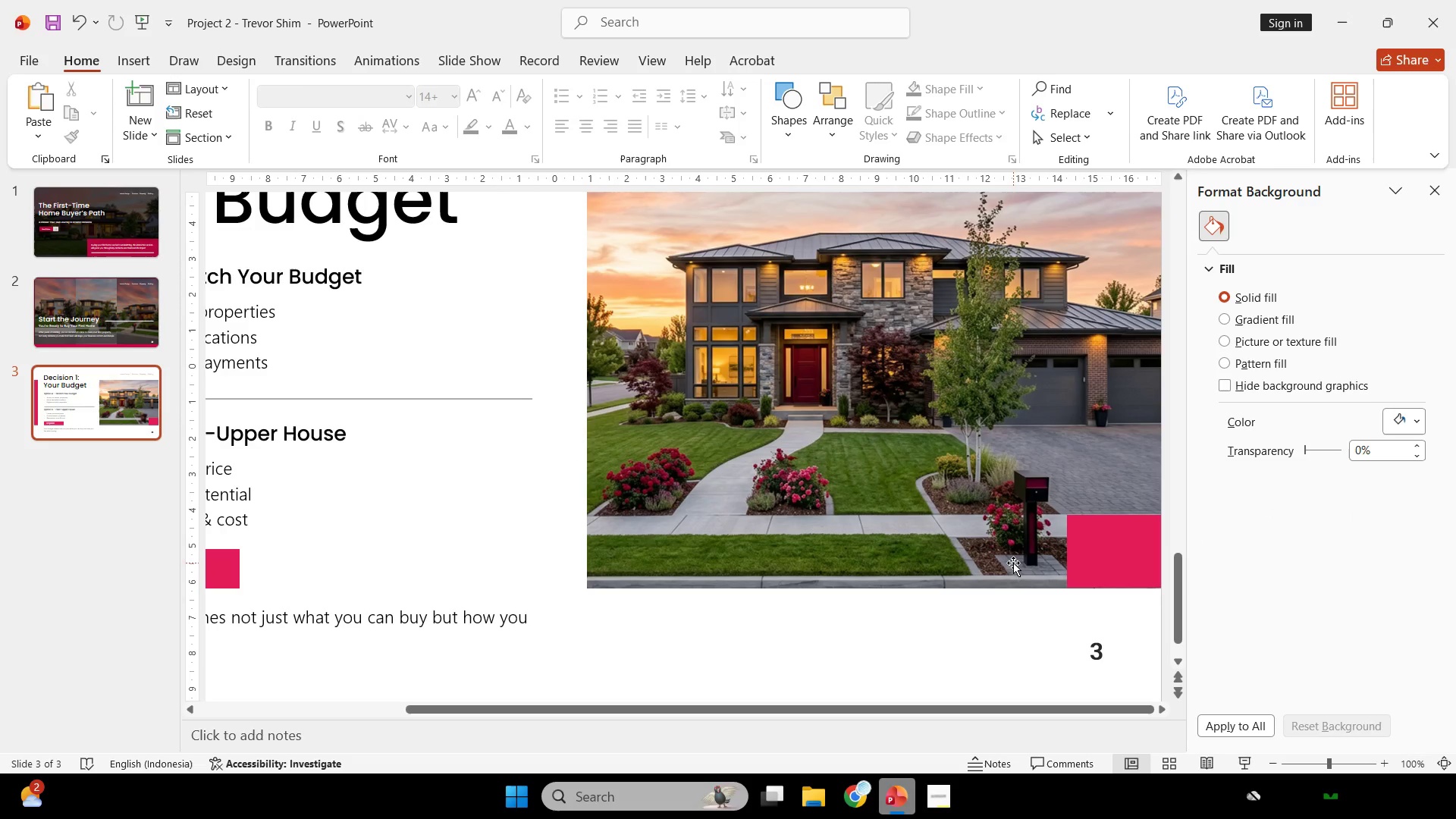 
mouse_move([1211, 670])
 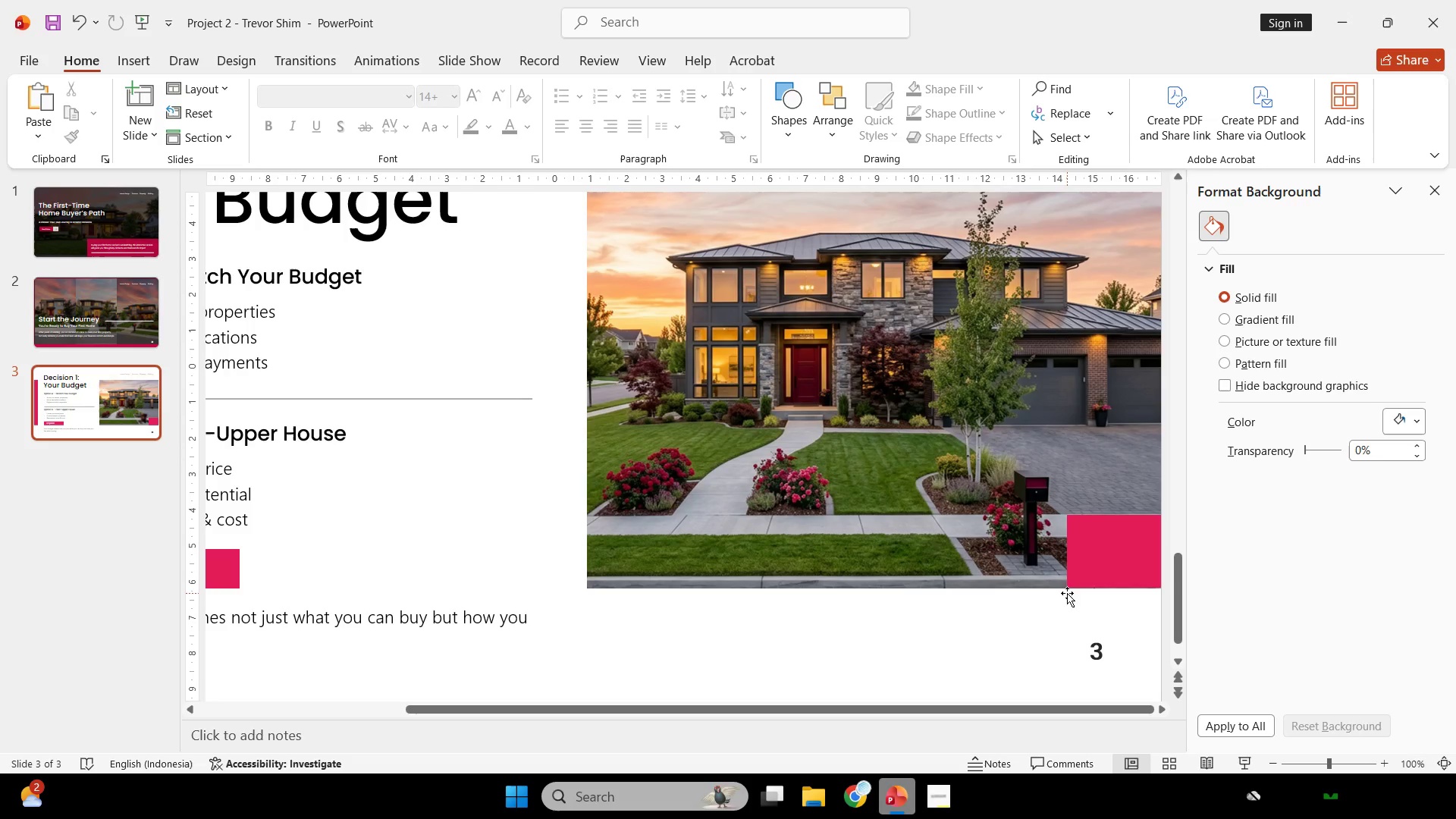 
wait(198.96)
 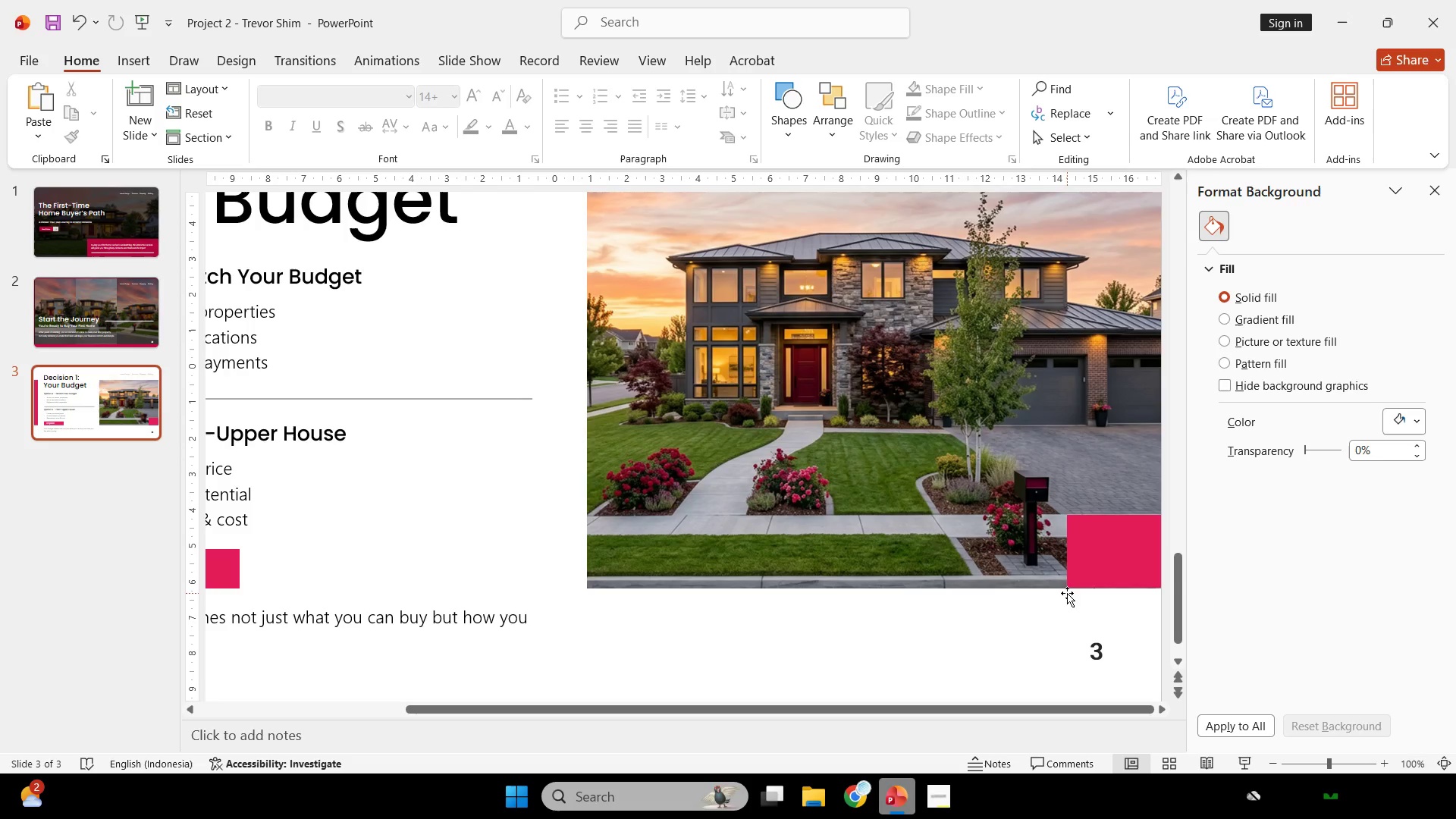 
key(Control+ControlLeft)
 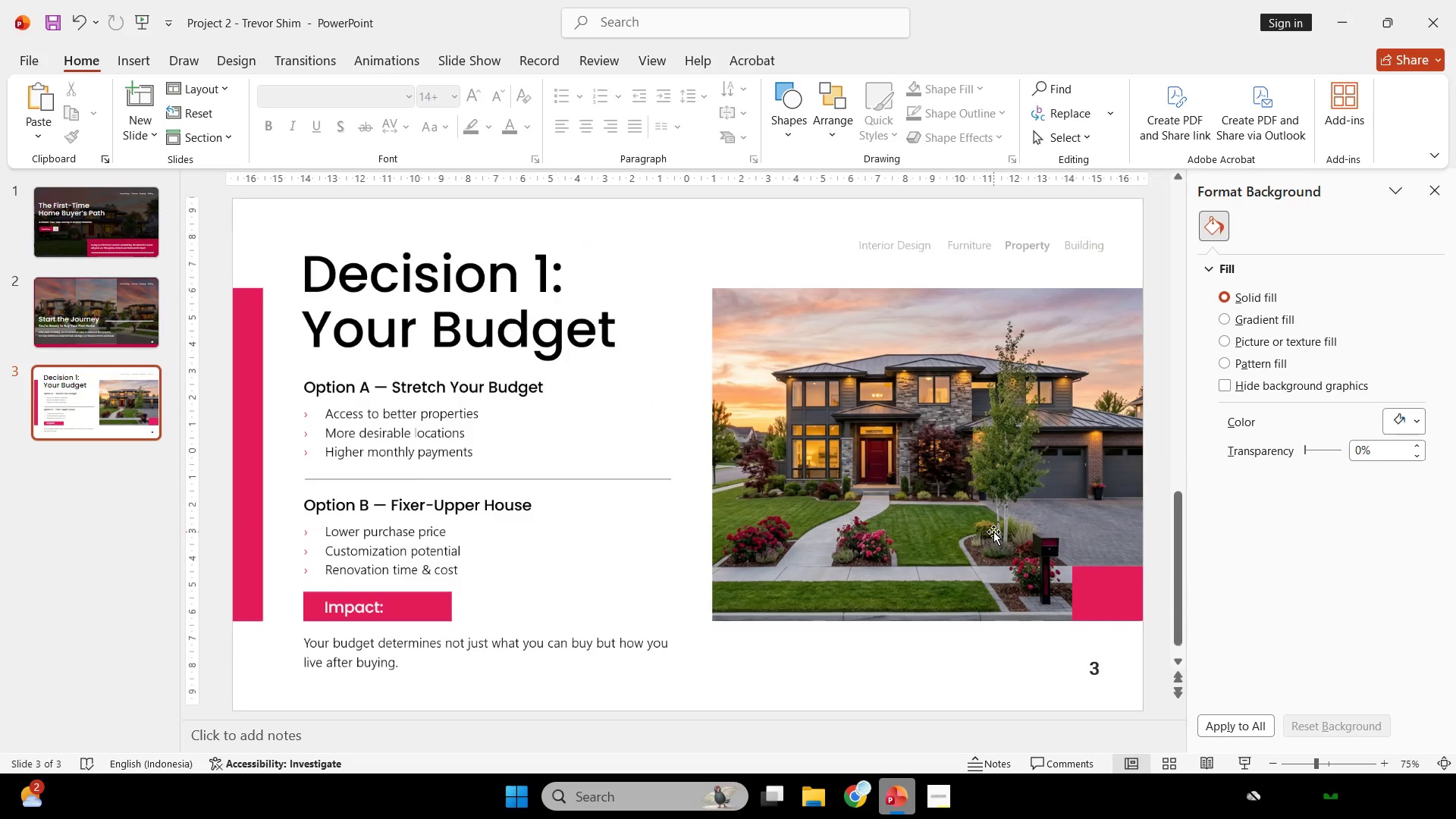 
scroll: coordinate [993, 532], scroll_direction: none, amount: 0.0
 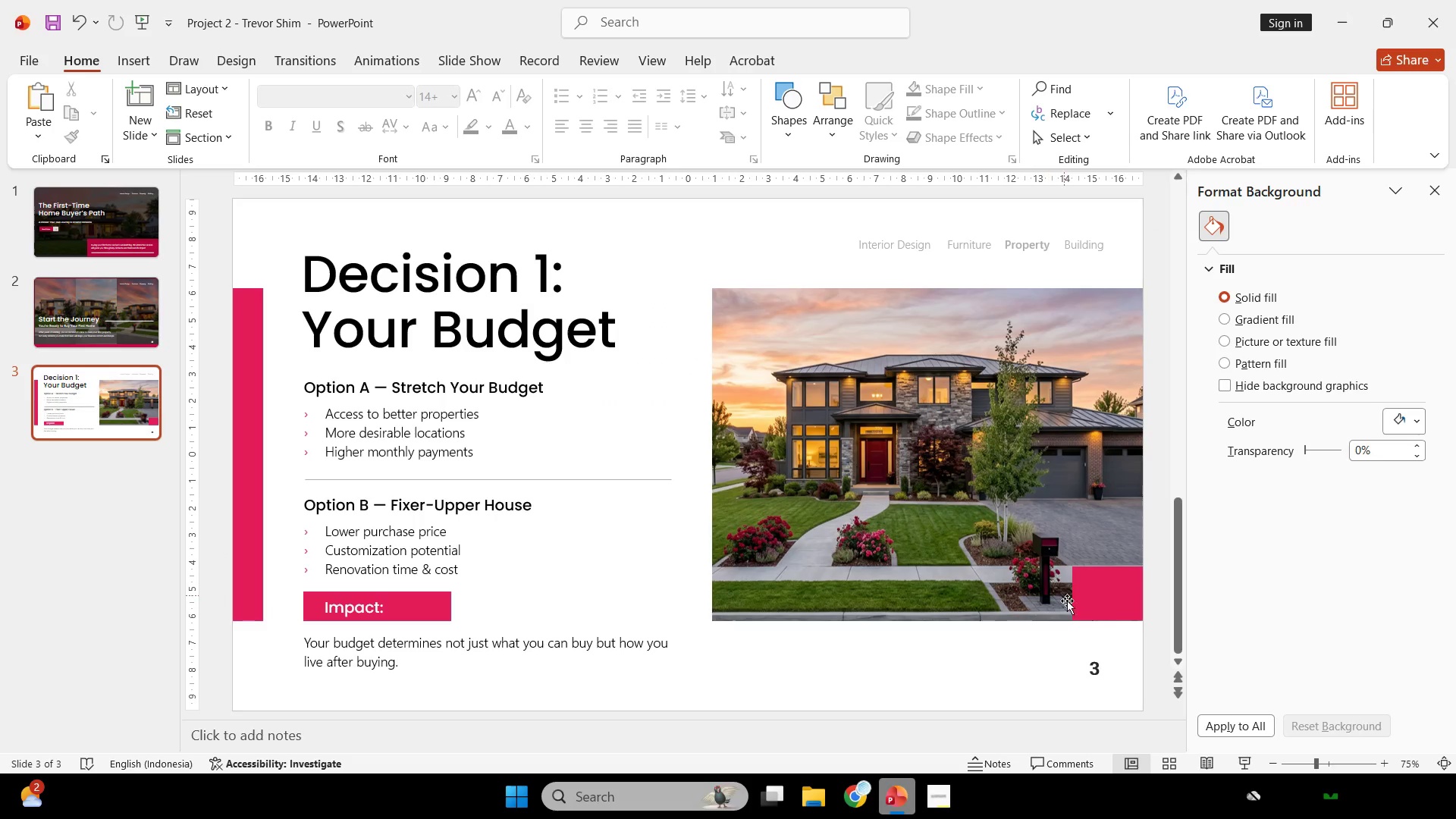 
left_click([1081, 601])
 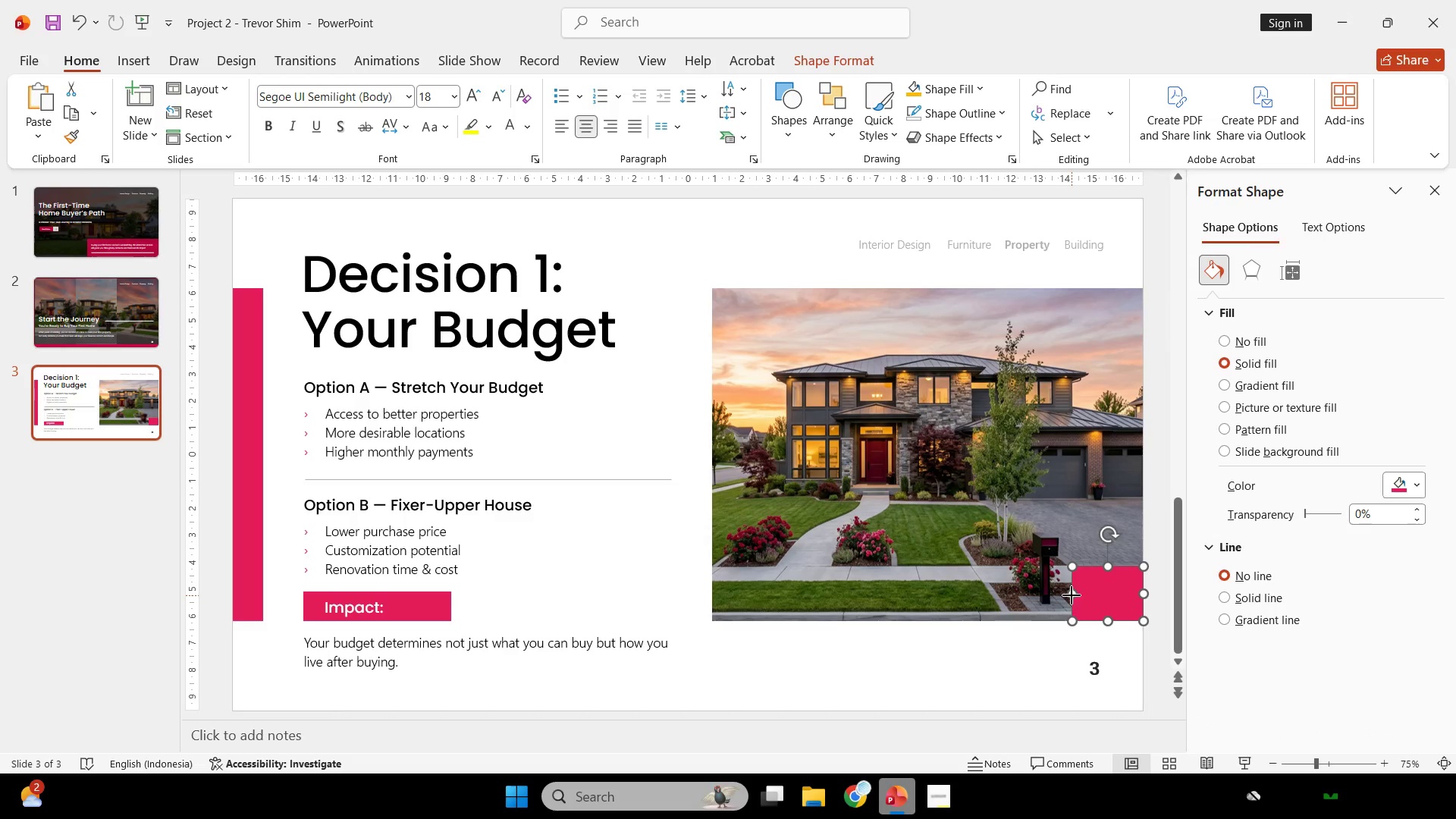 
left_click_drag(start_coordinate=[1072, 595], to_coordinate=[1078, 595])
 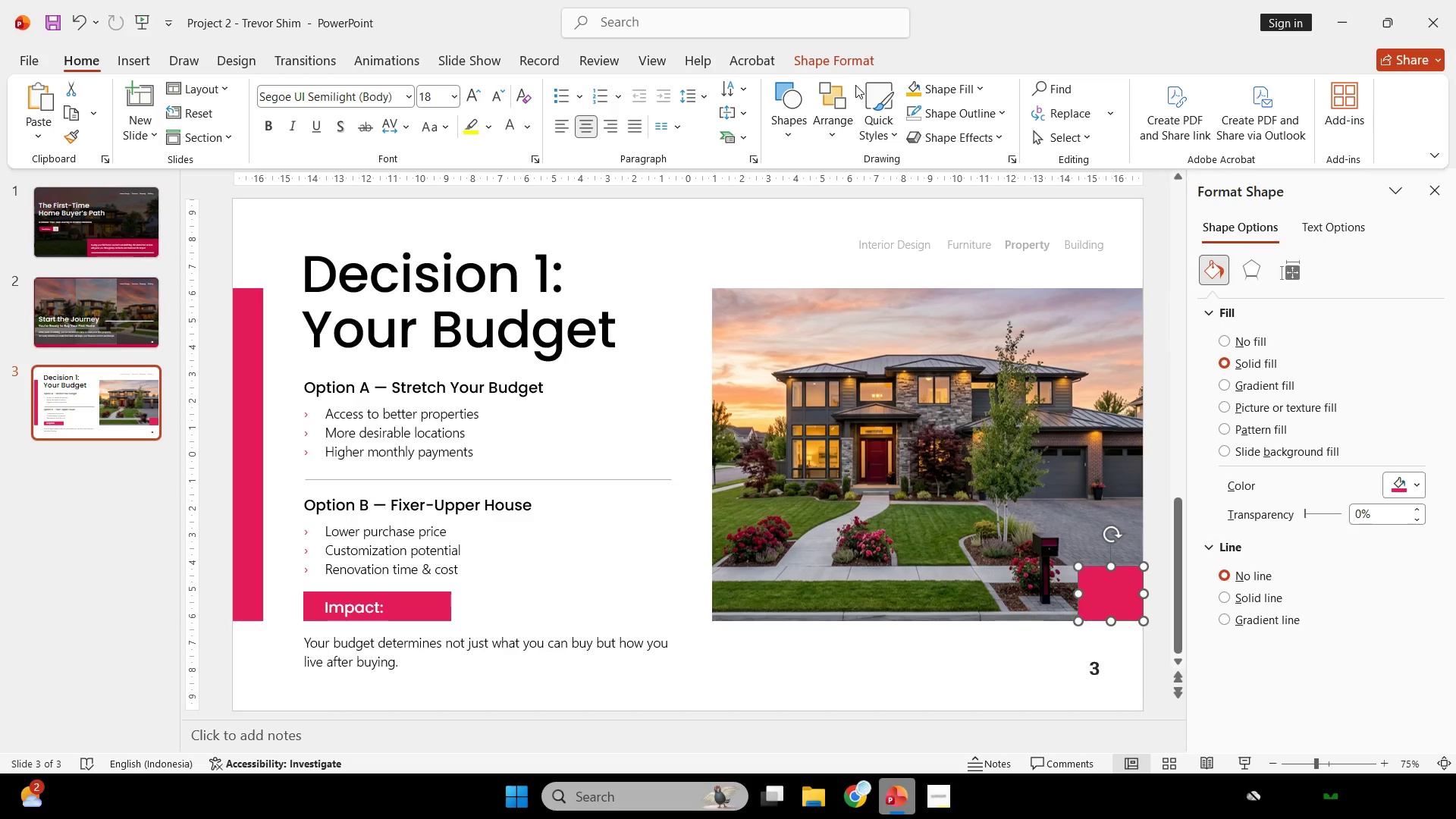 
left_click([784, 99])
 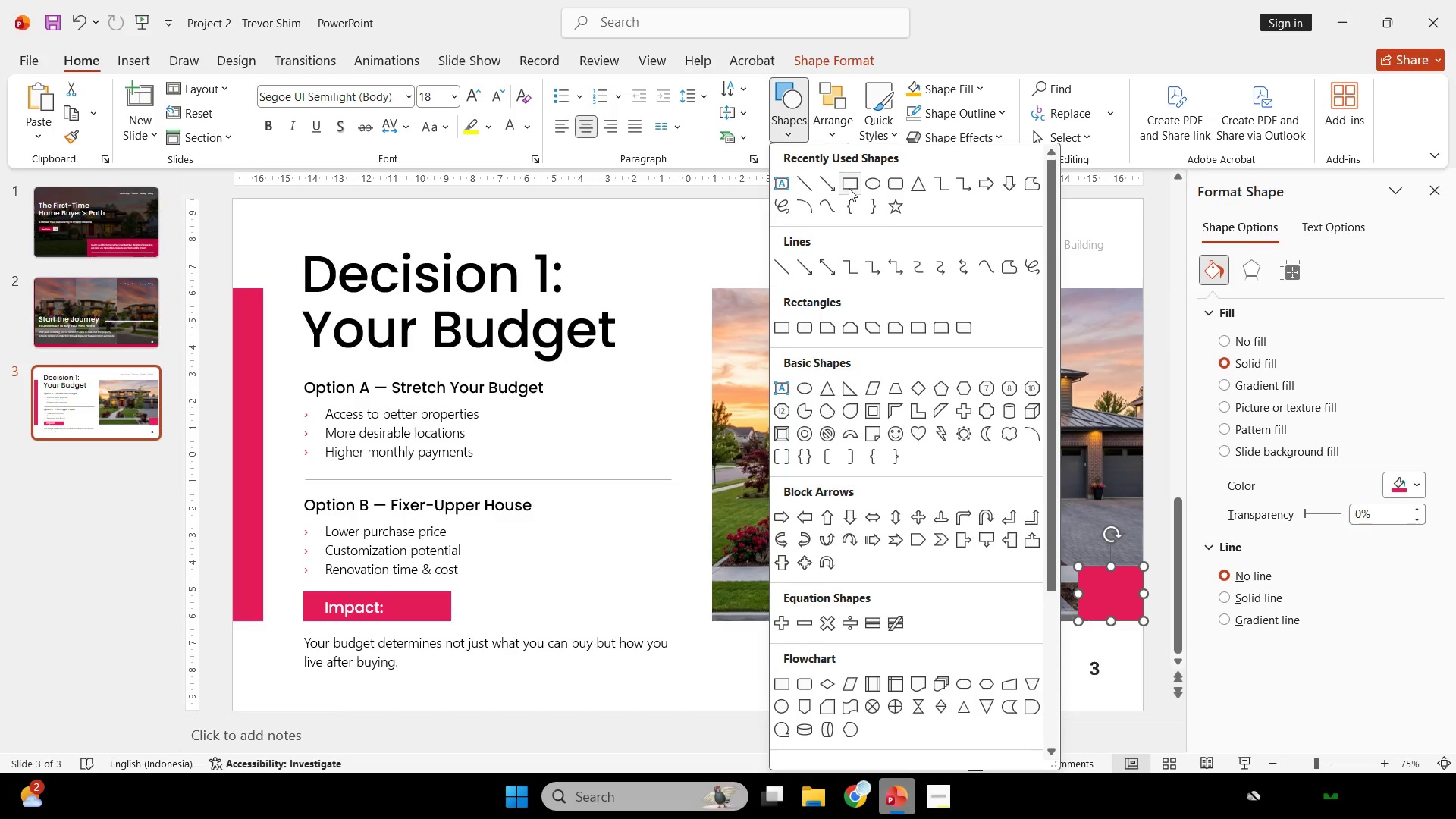 
left_click([849, 188])
 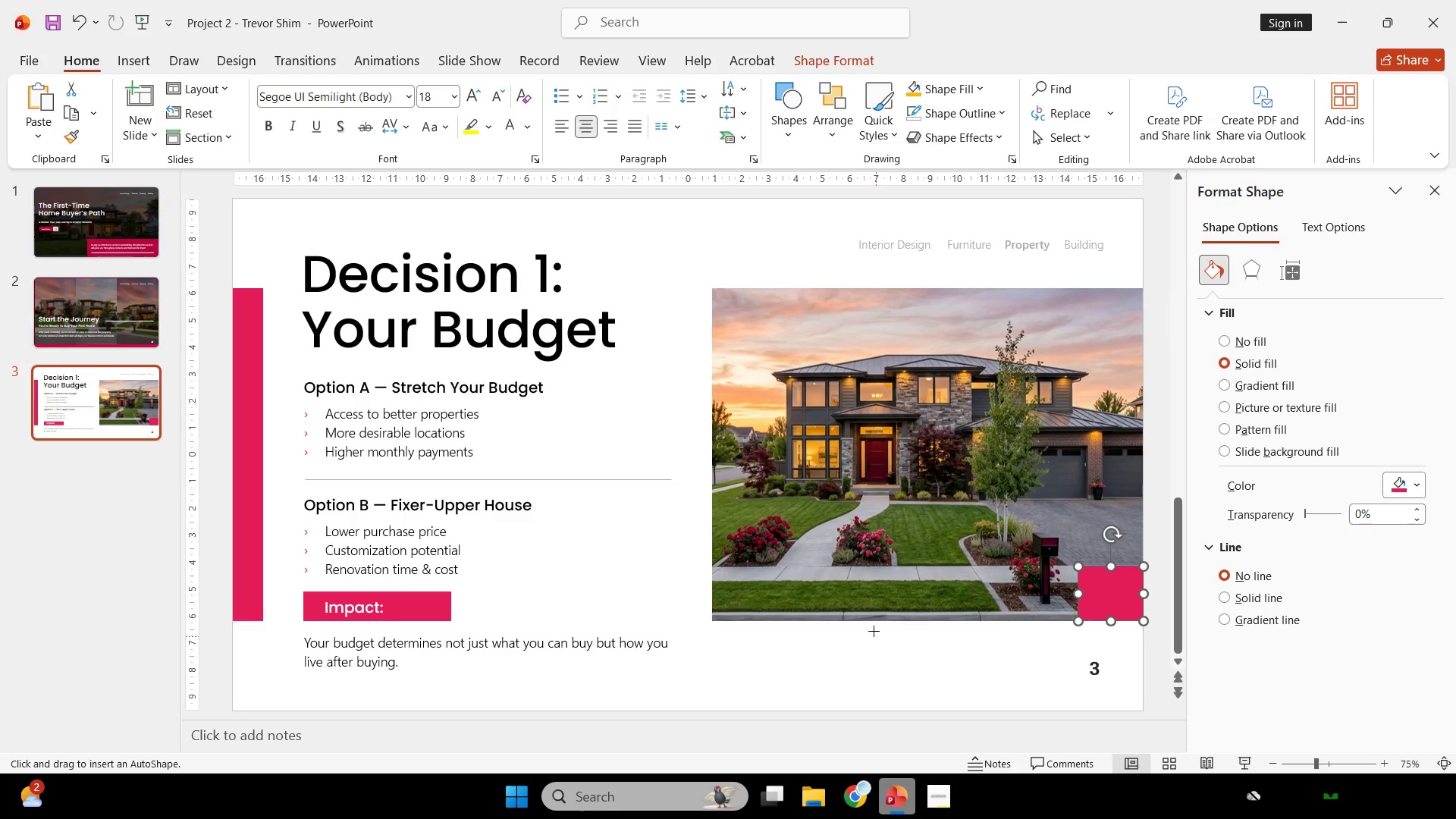 
left_click([875, 599])
 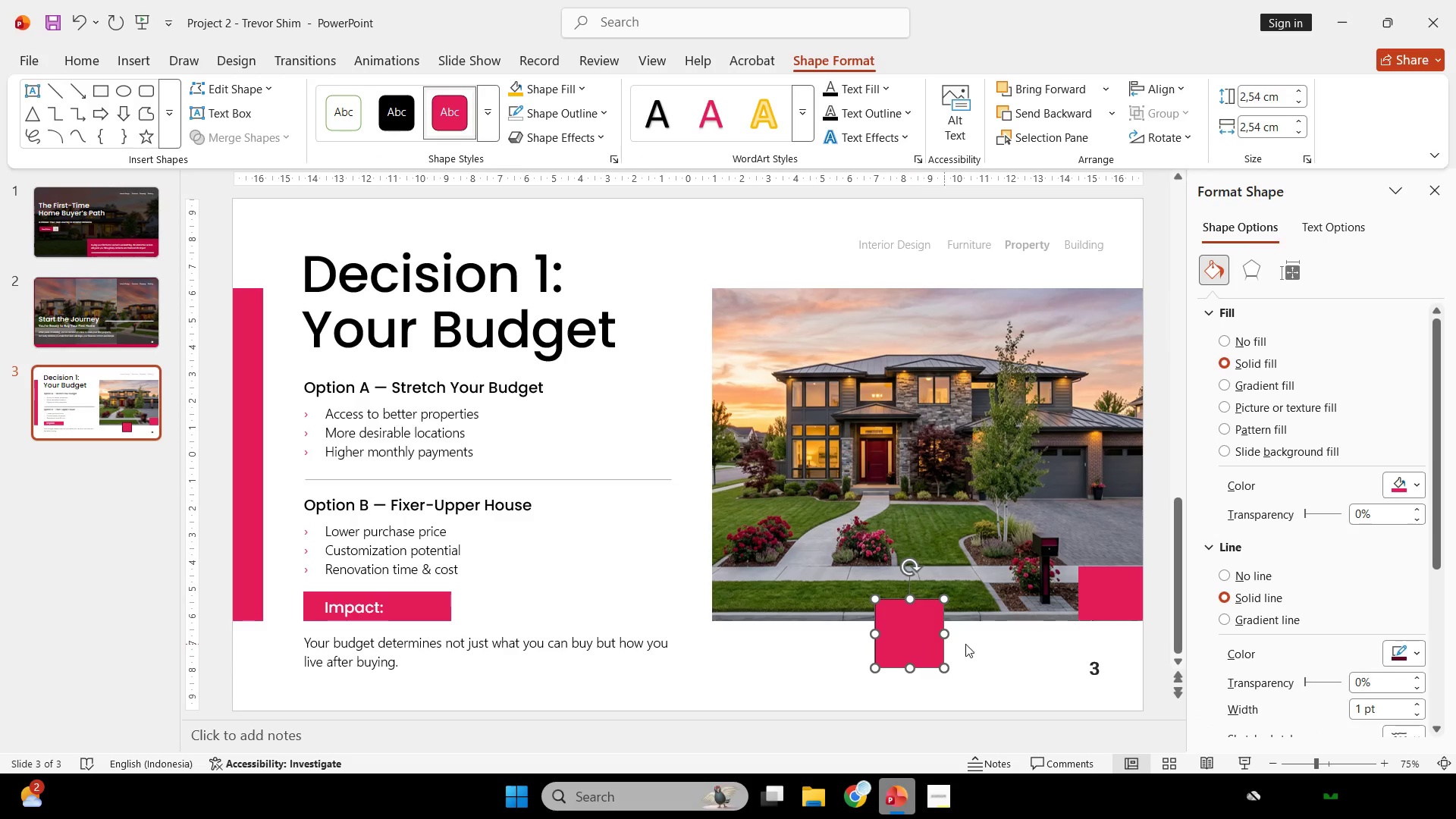 
left_click([1106, 598])
 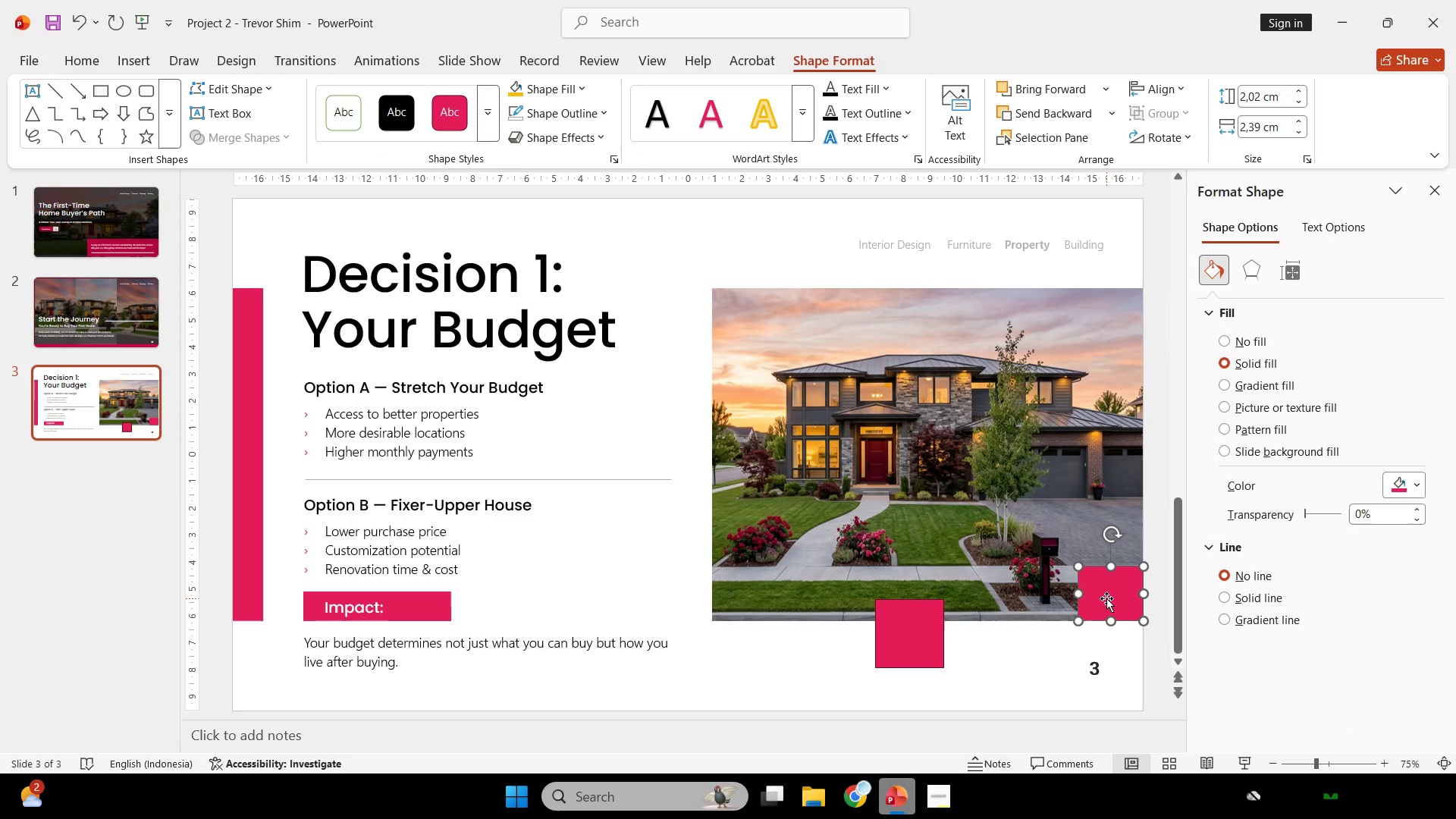 
key(Delete)
 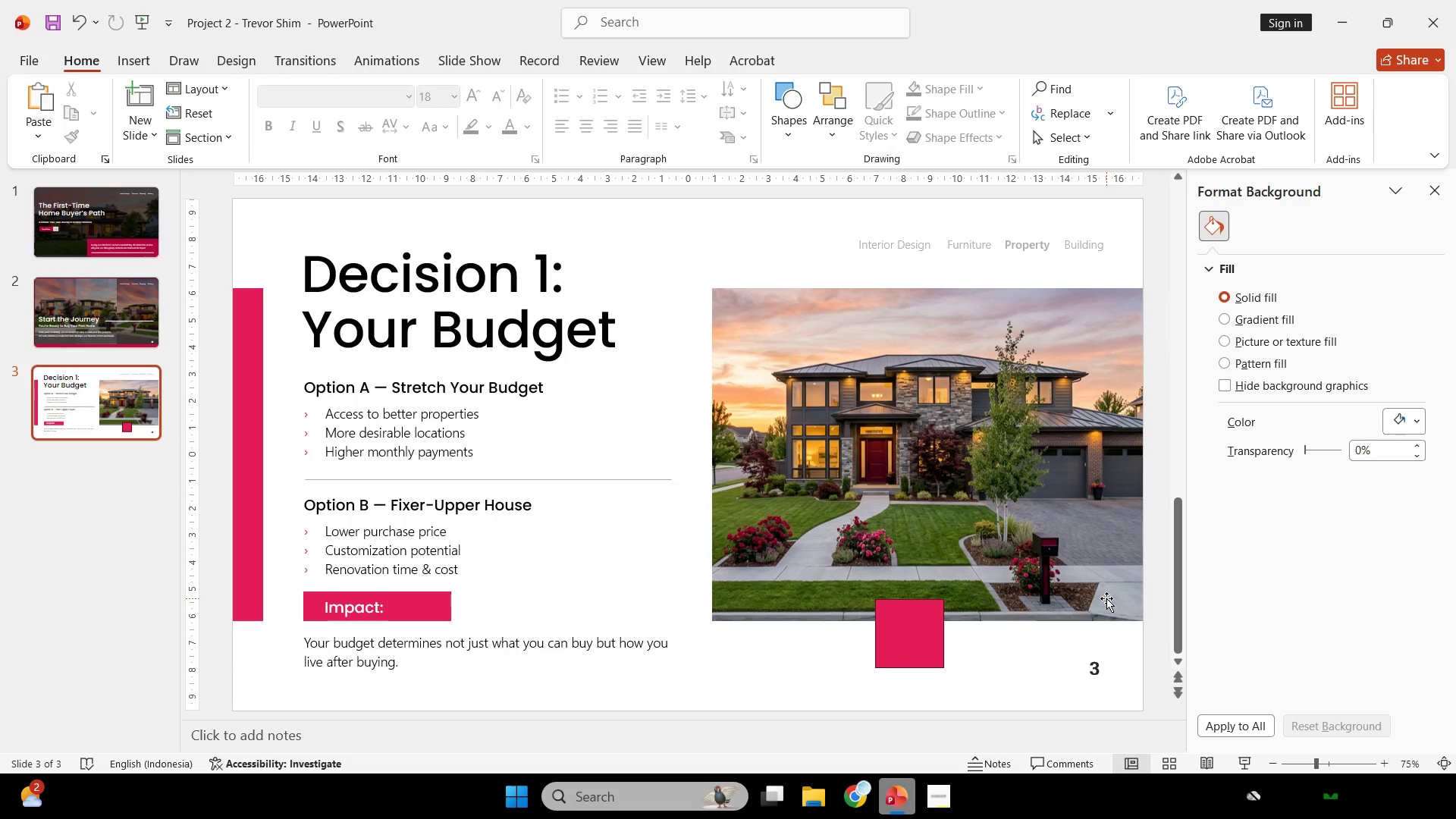 
wait(11.45)
 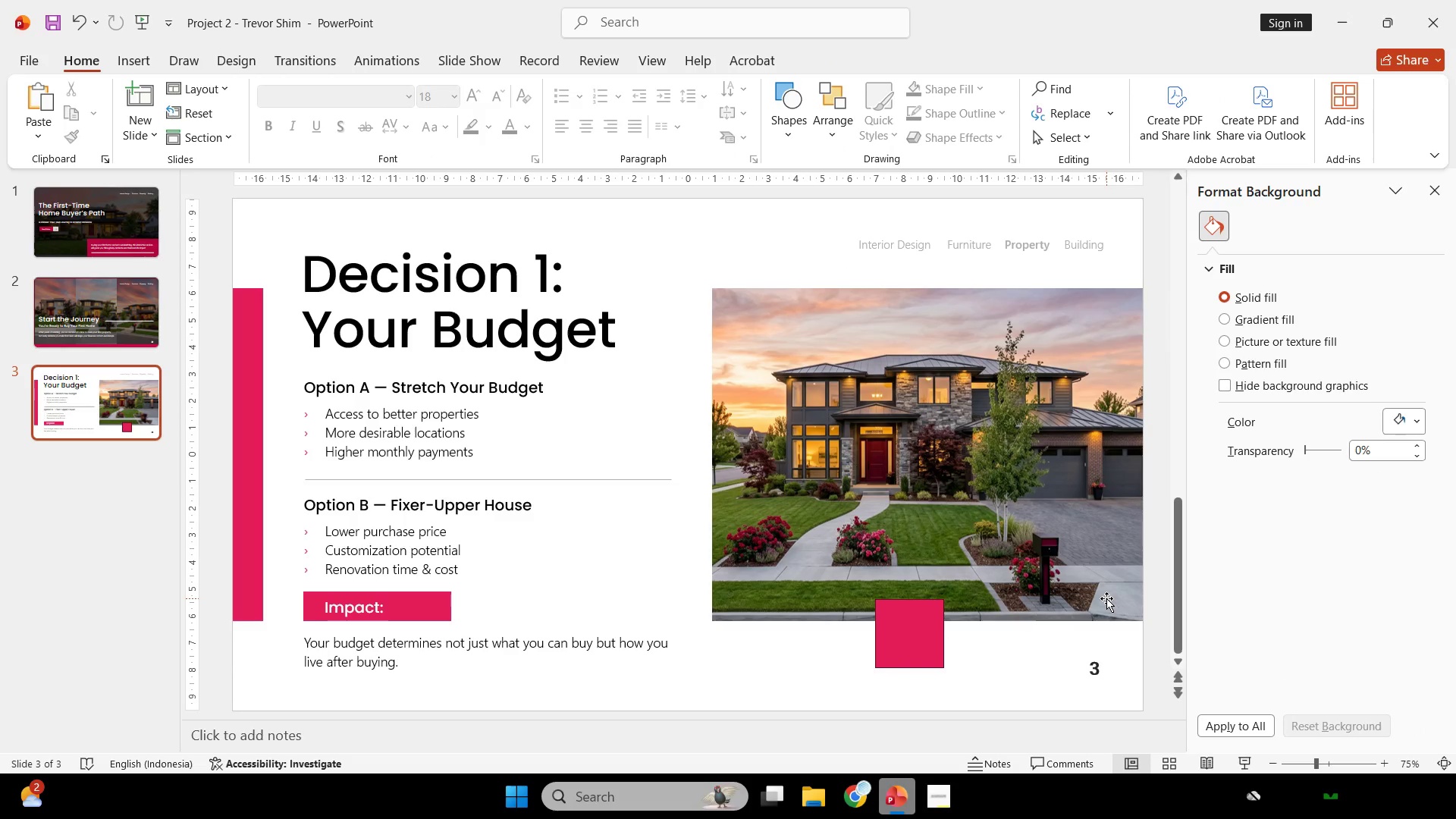 
left_click_drag(start_coordinate=[929, 654], to_coordinate=[1130, 607])
 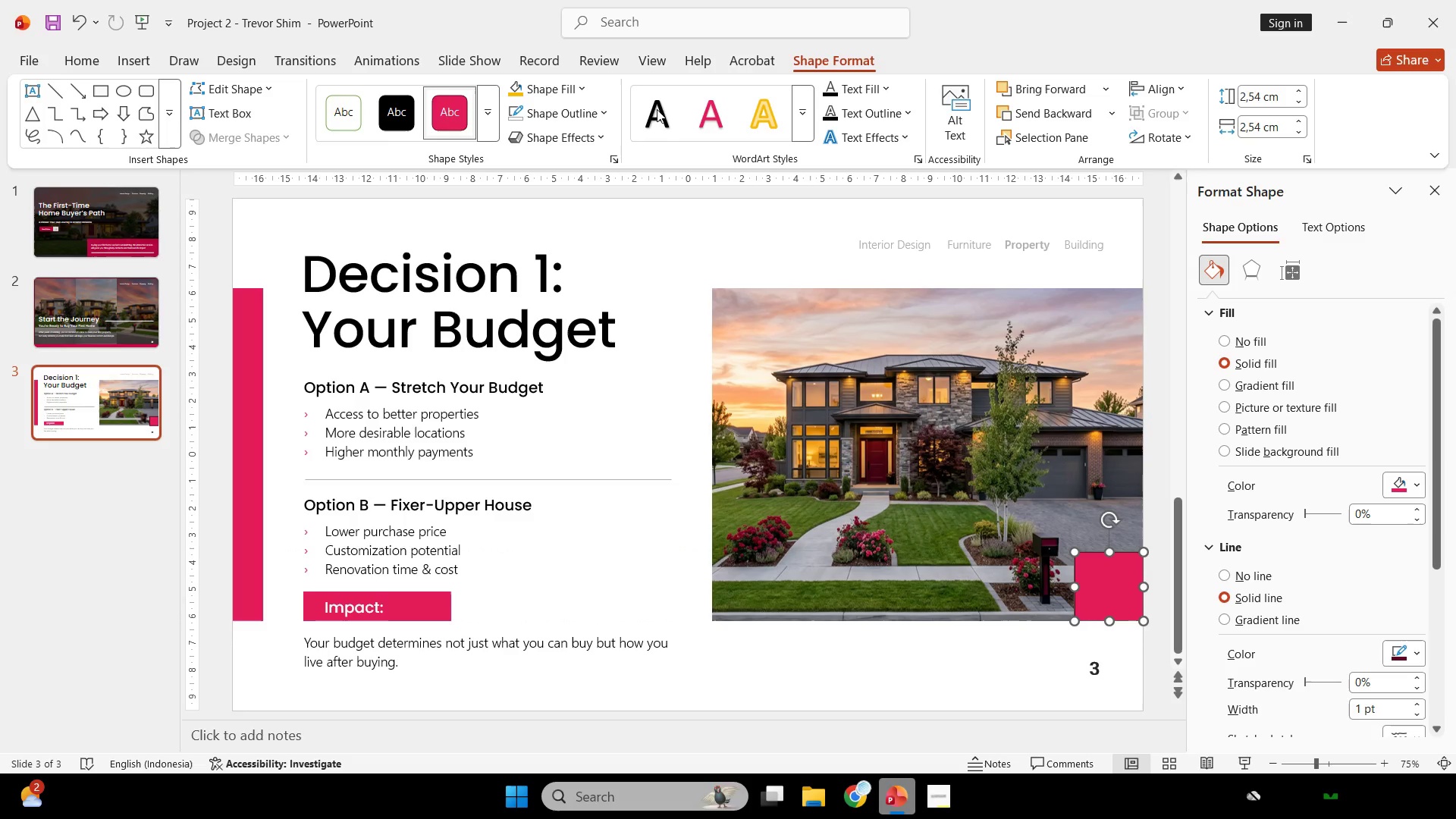 
left_click([585, 115])
 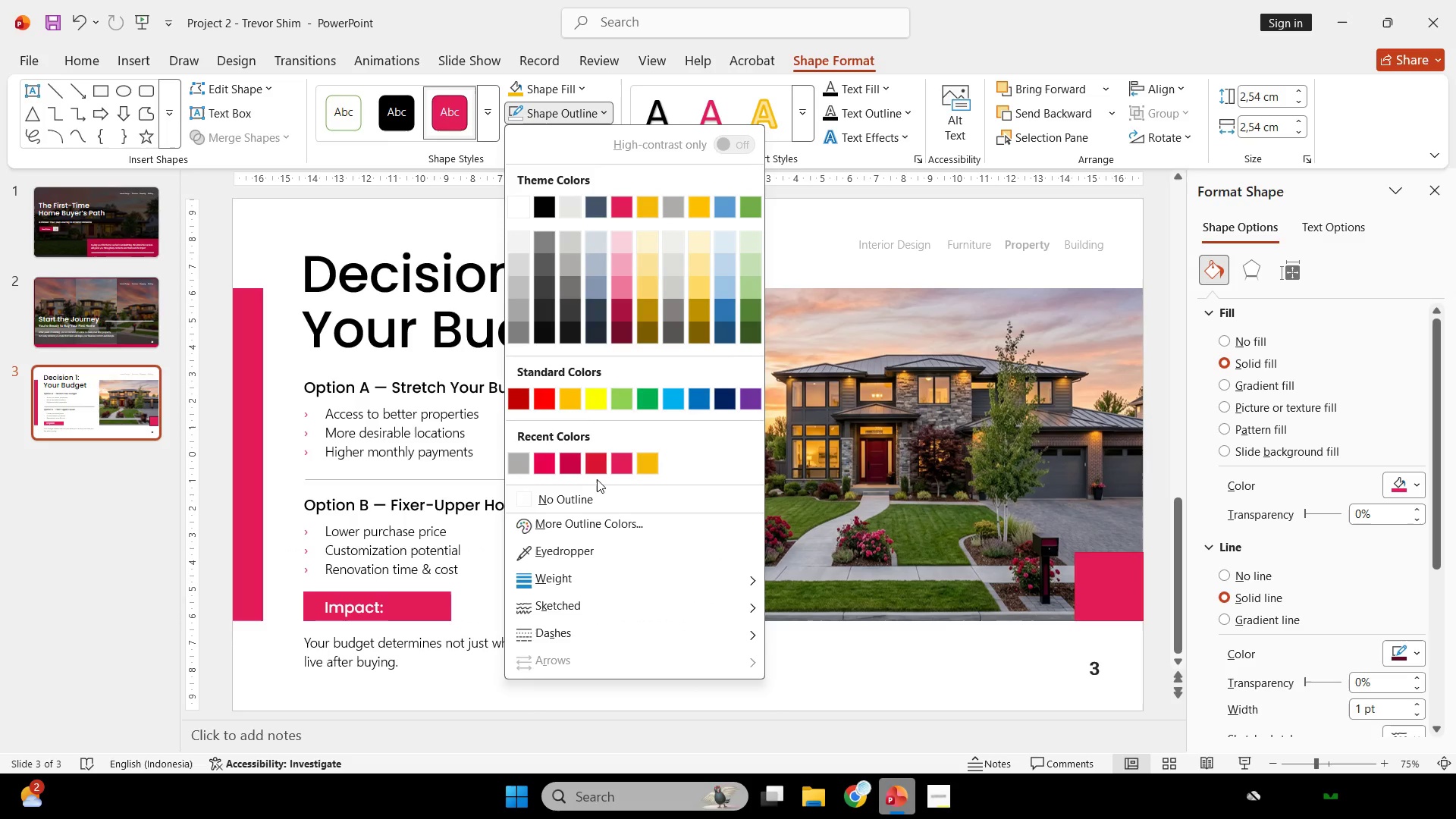 
left_click([597, 497])
 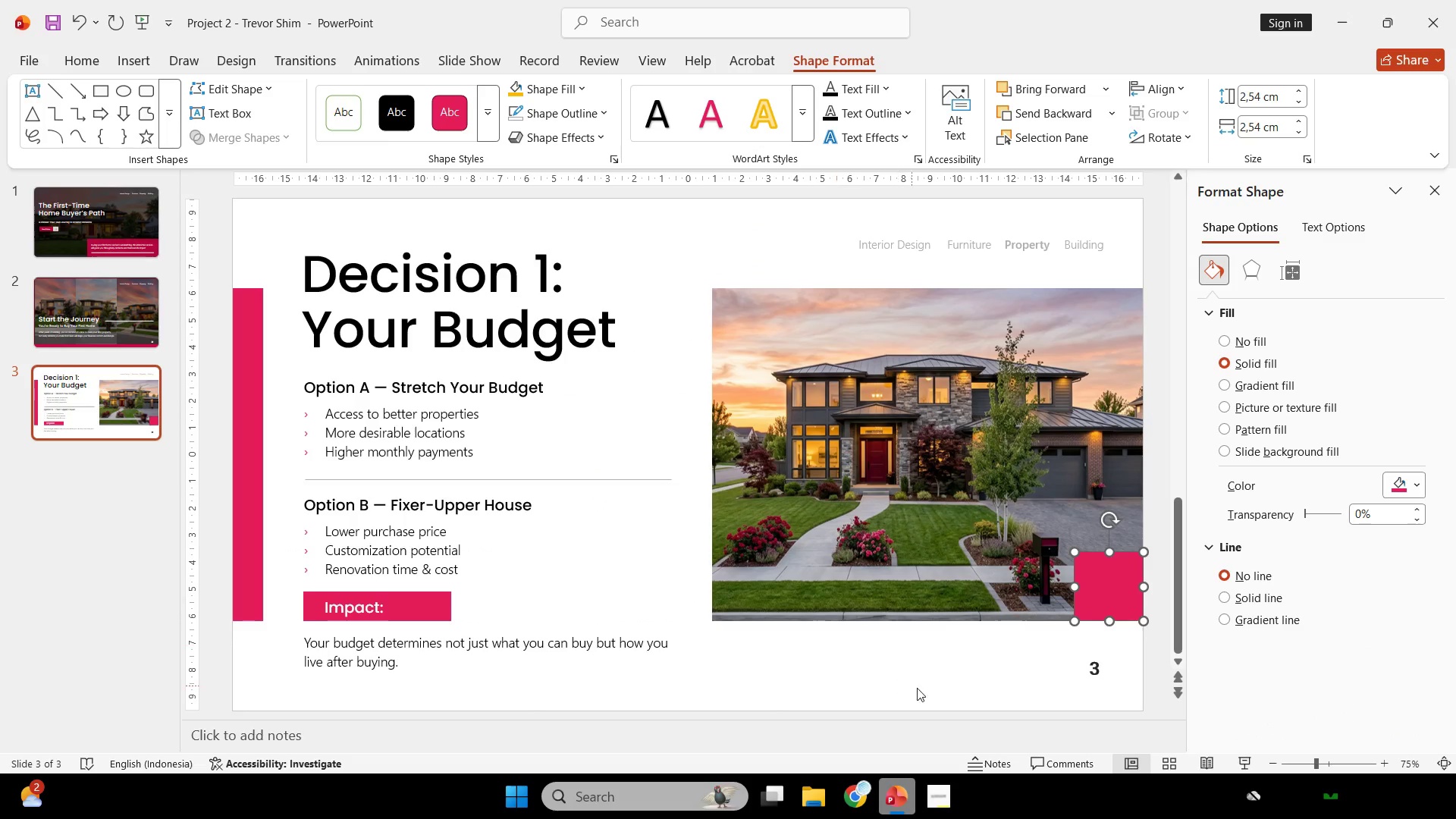 
left_click([925, 685])
 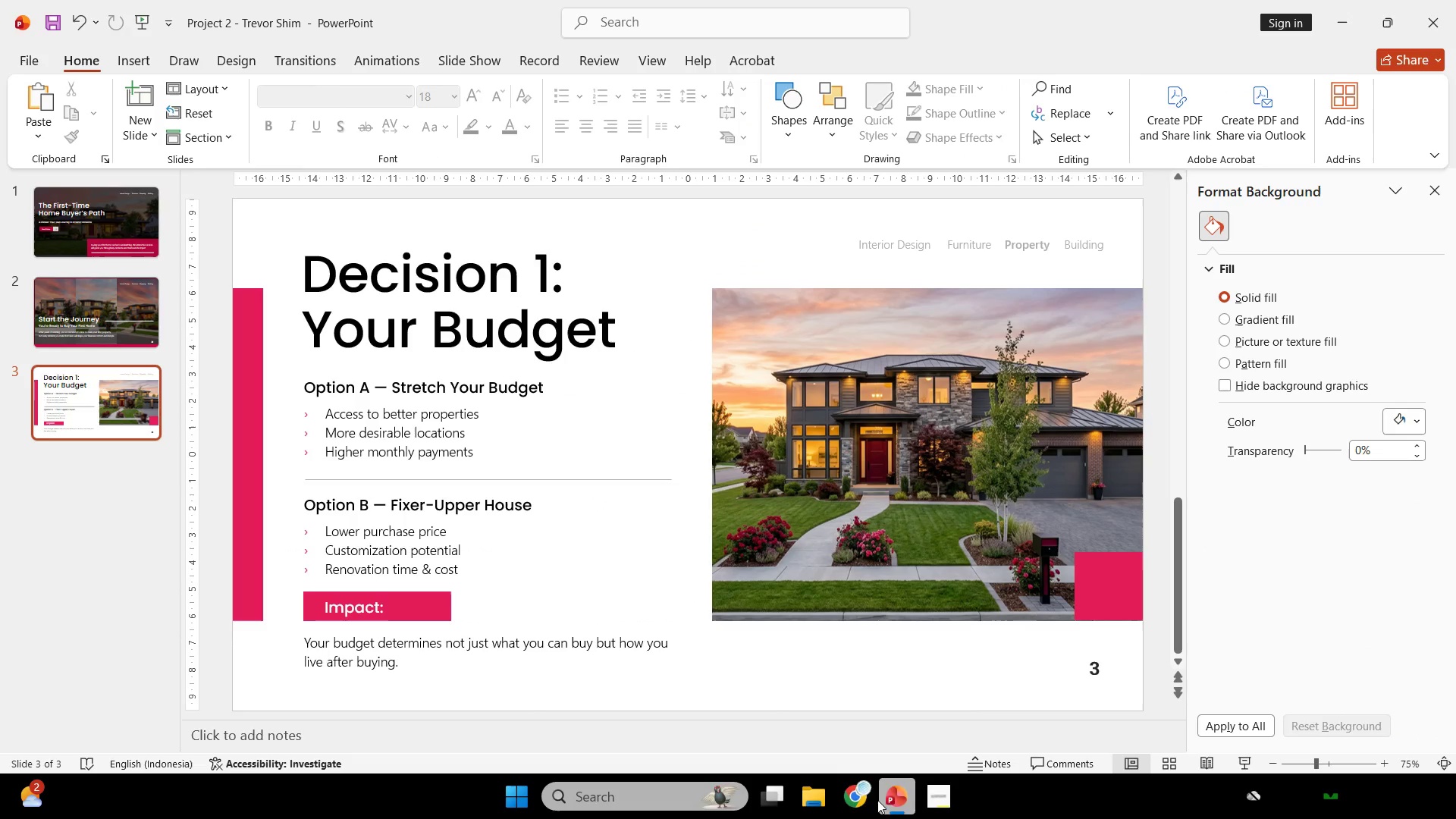 
left_click([863, 799])
 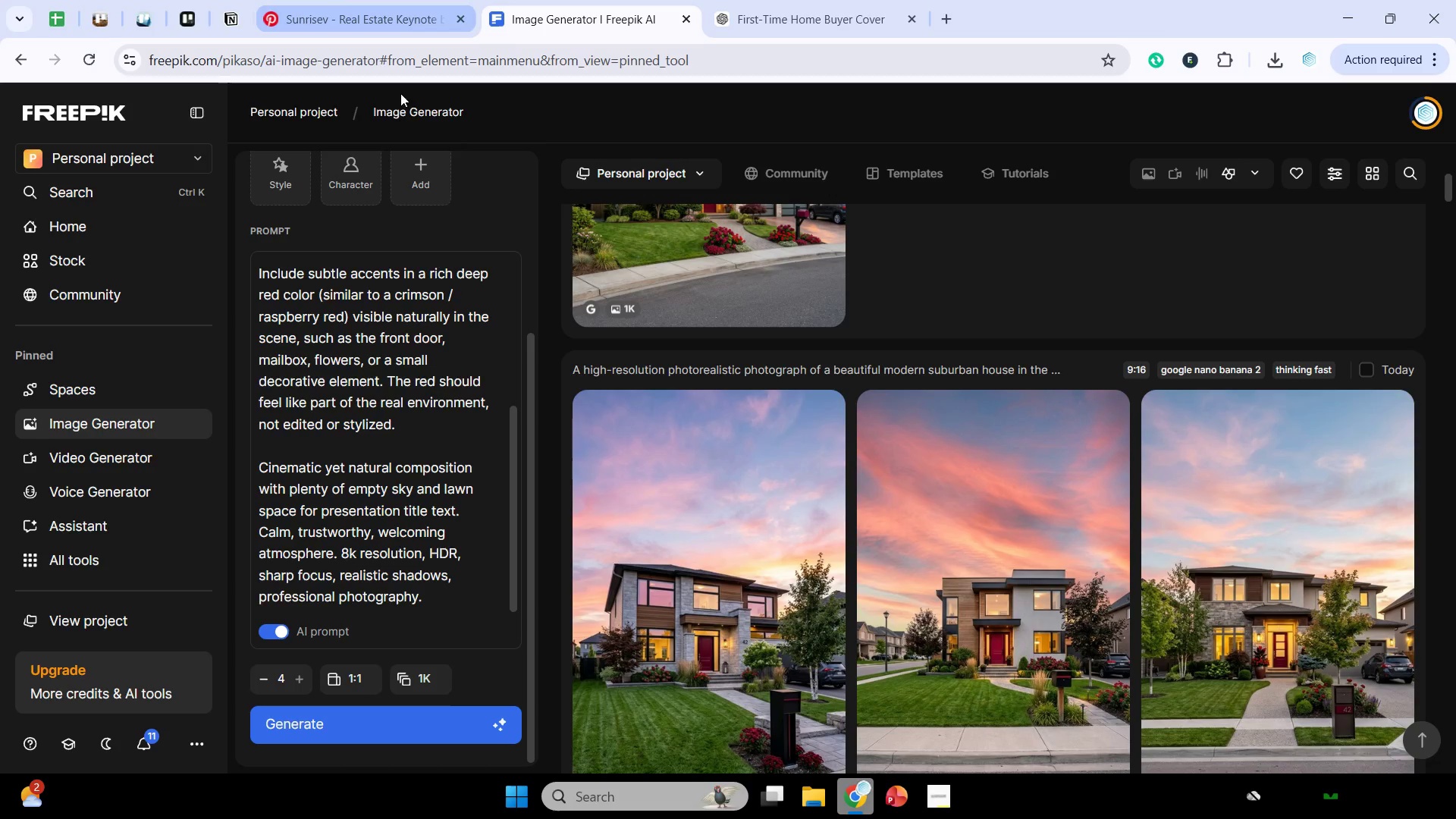 
left_click([92, 194])
 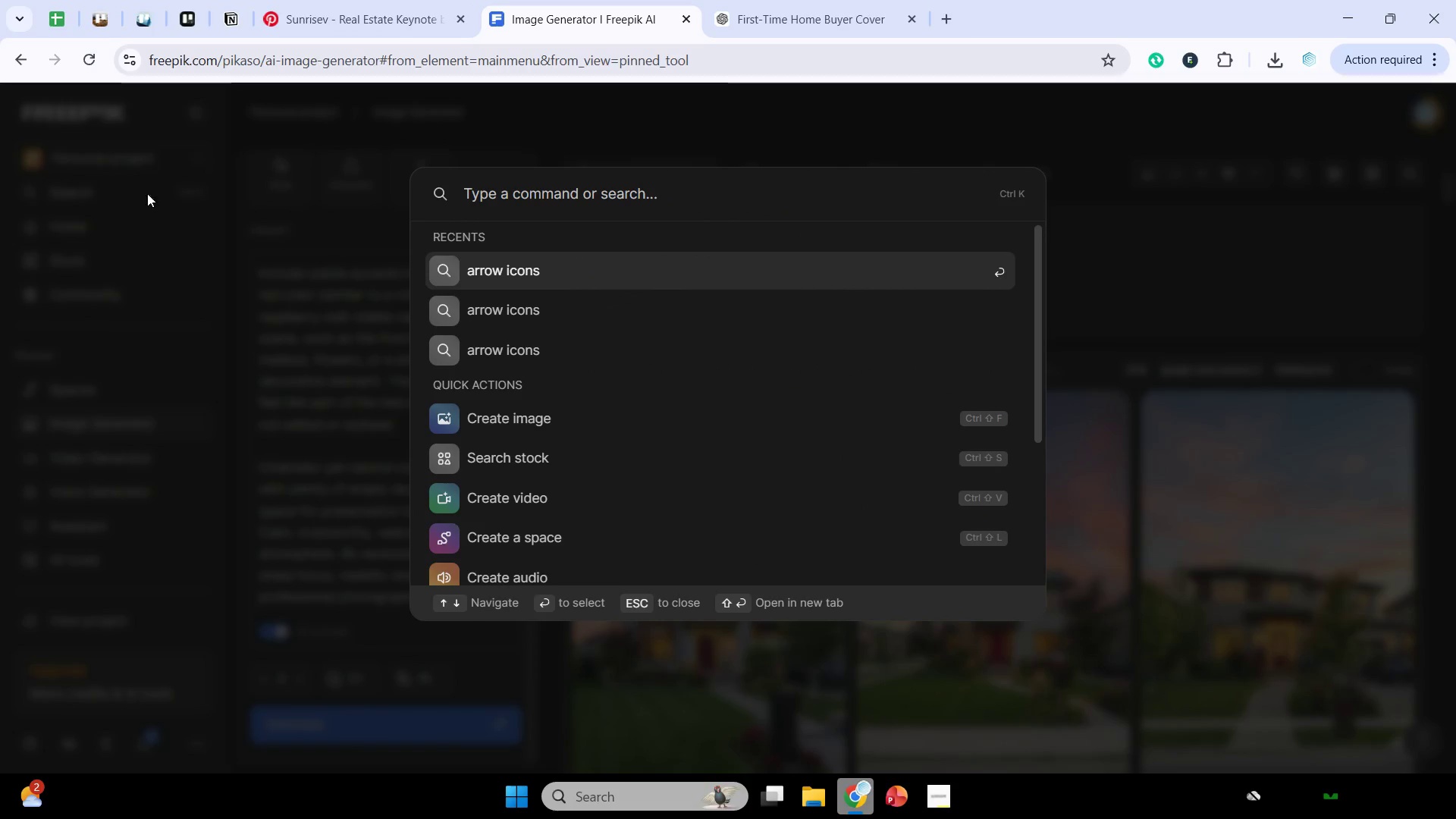 
left_click([516, 200])
 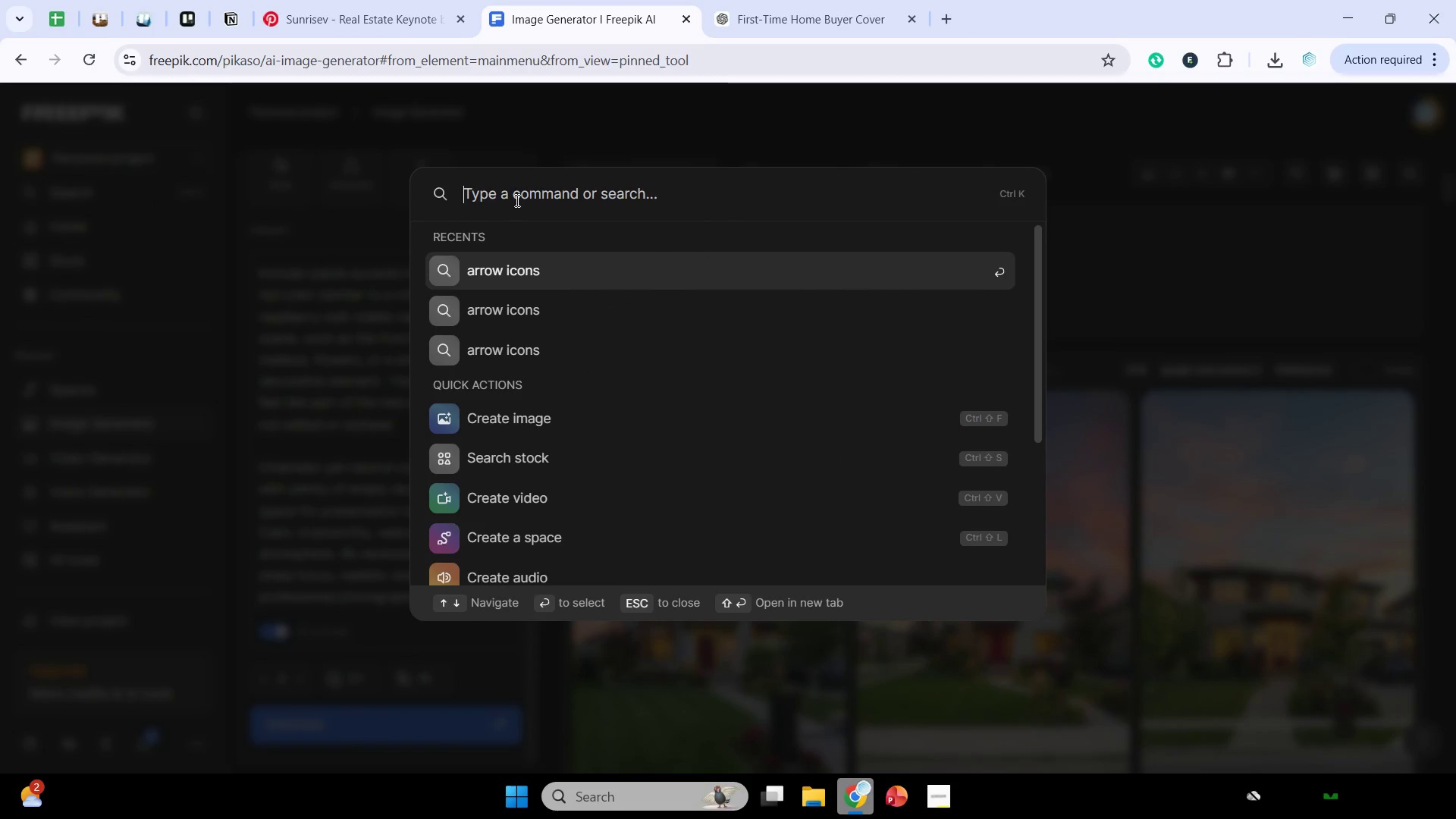 
type(vudgetbudget)
 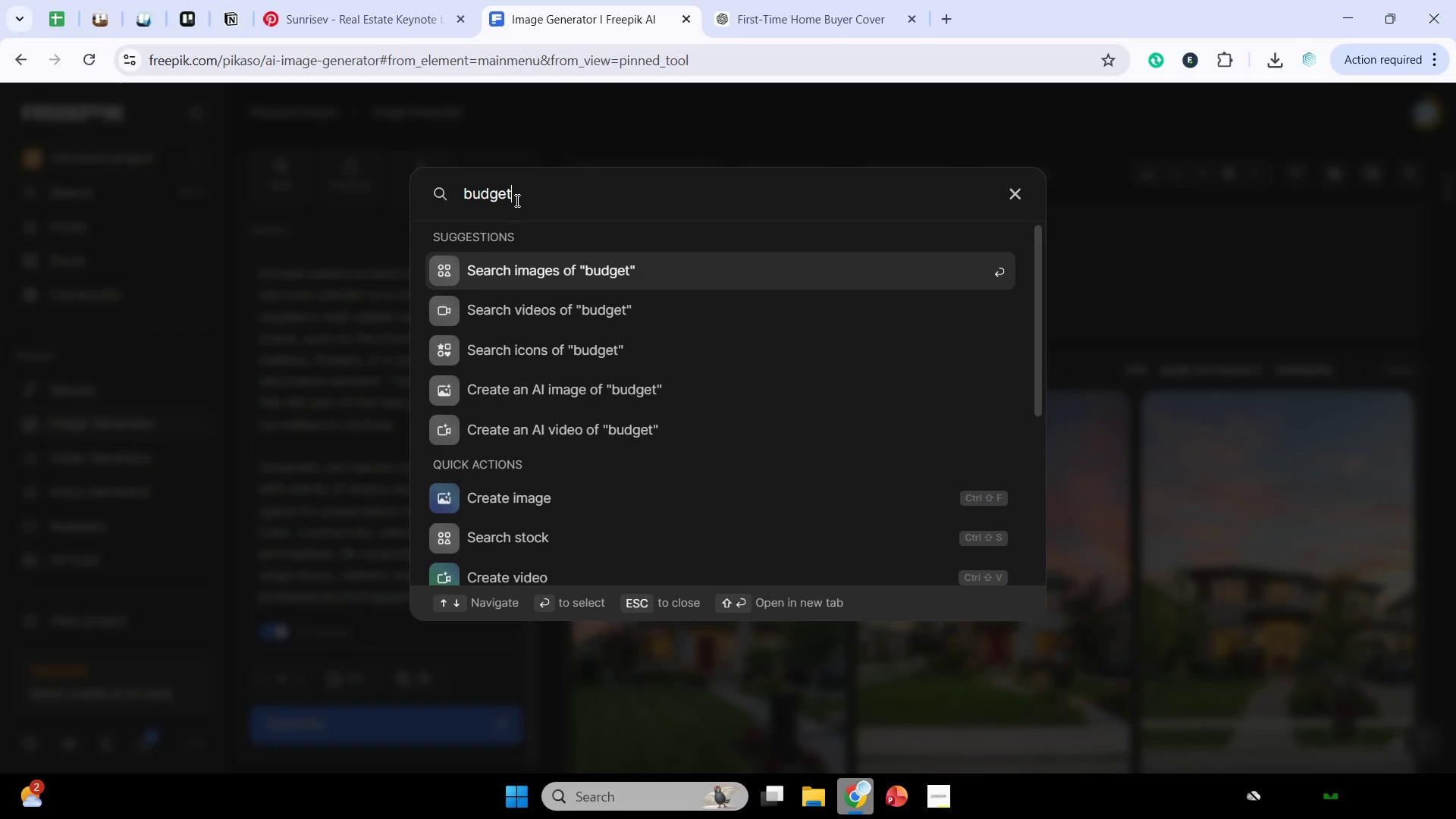 
hold_key(key=Backspace, duration=0.97)
 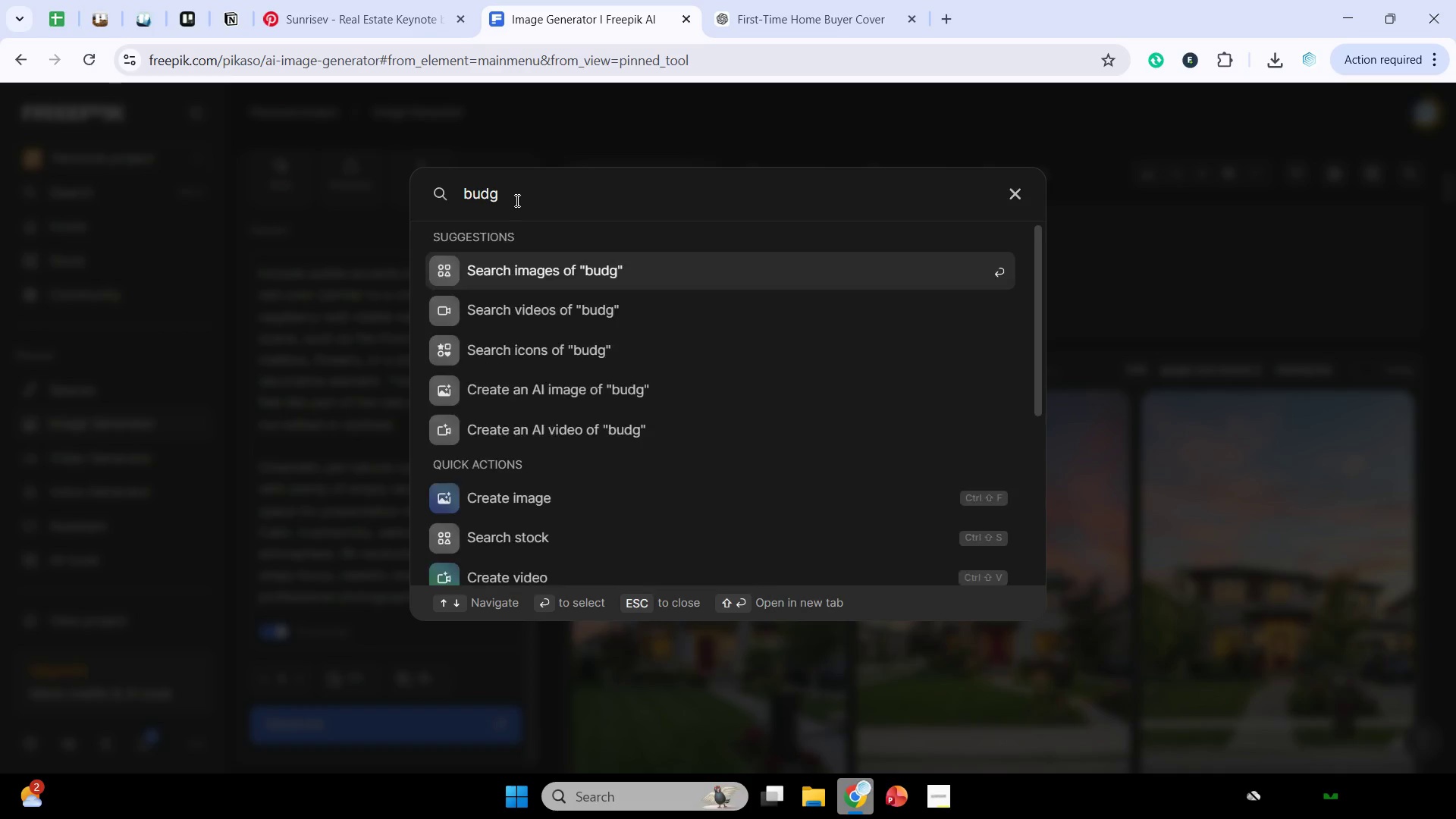 
key(Enter)
 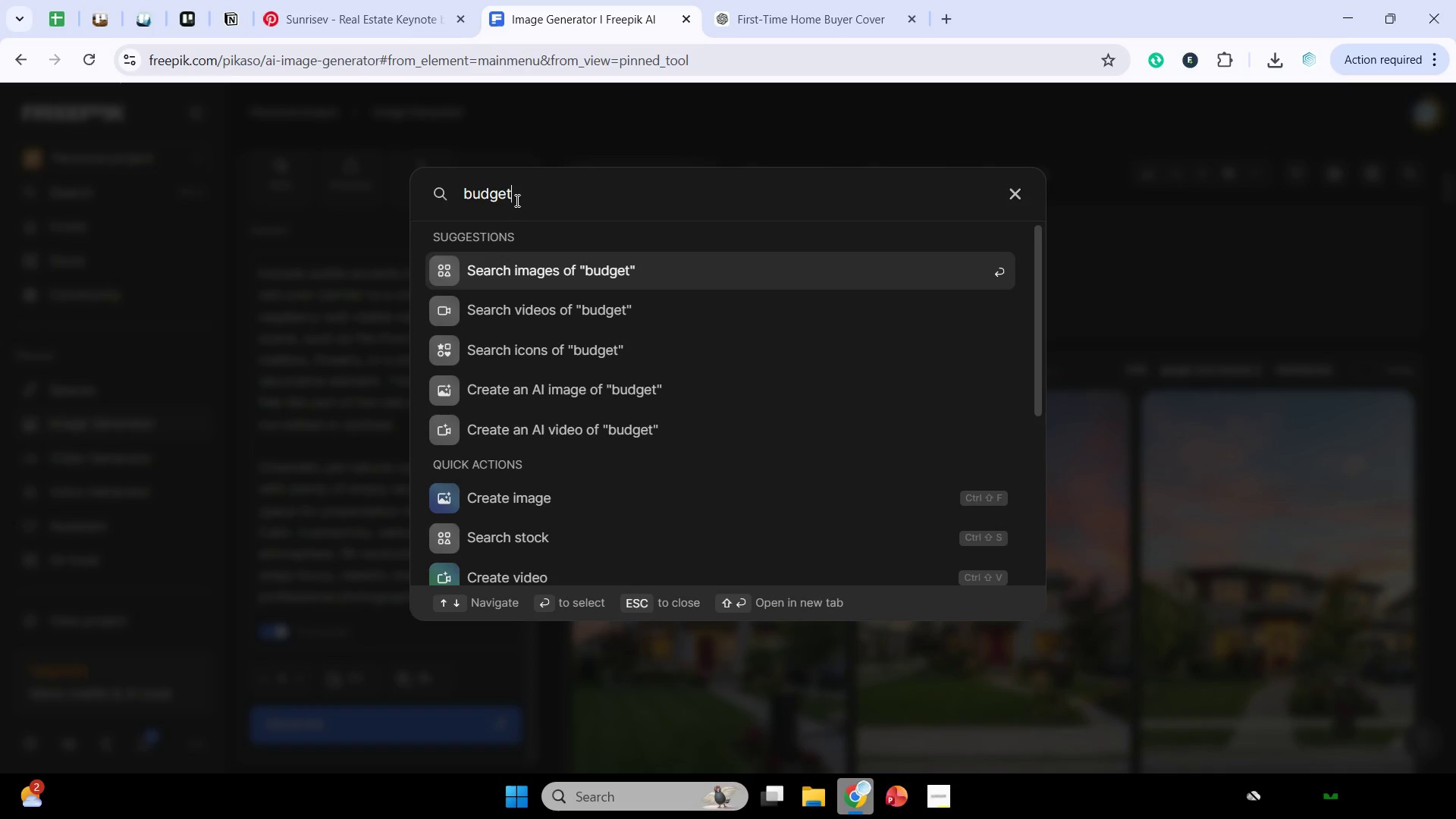 
wait(7.98)
 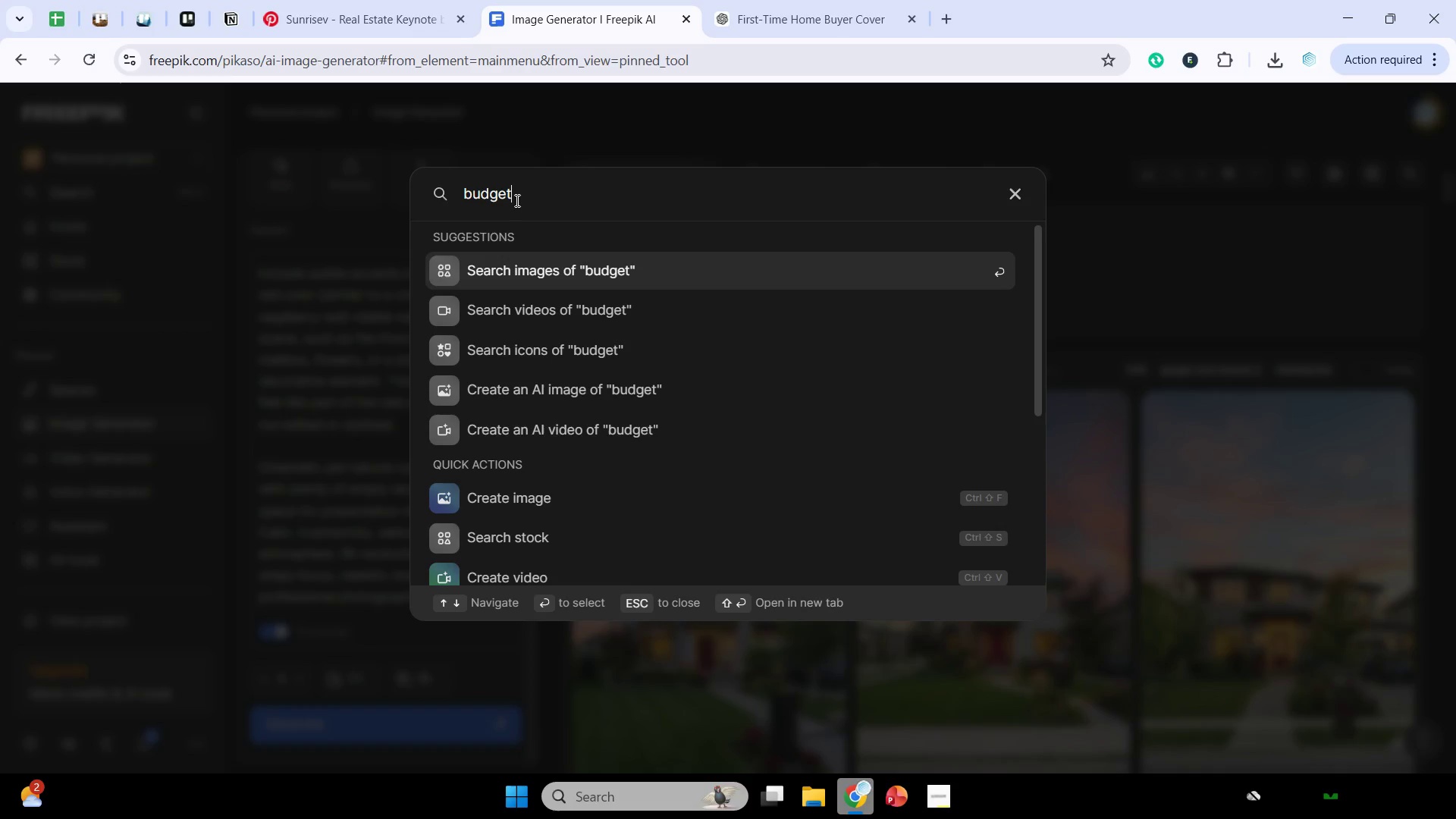 
left_click([714, 193])
 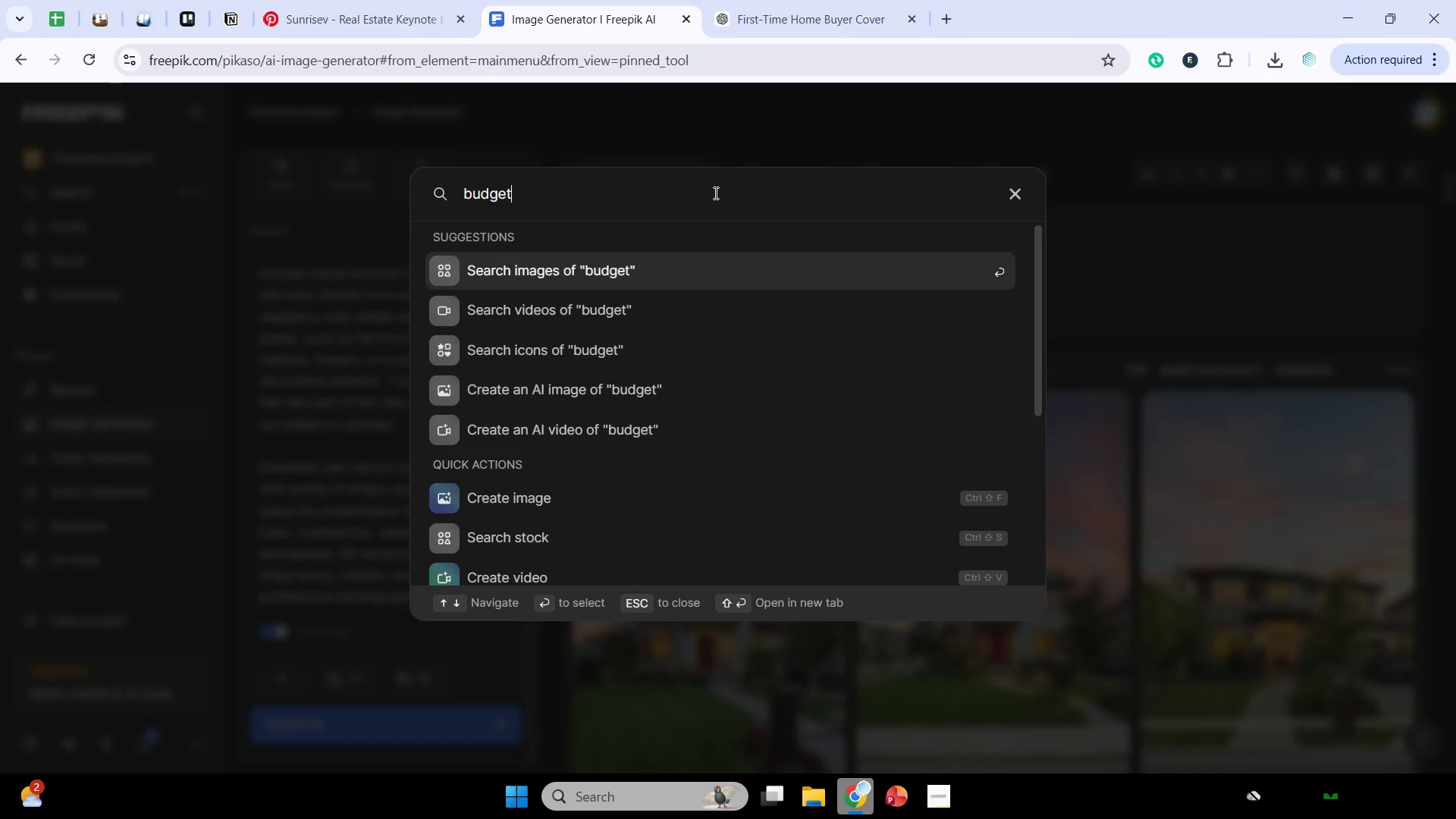 
key(Enter)
 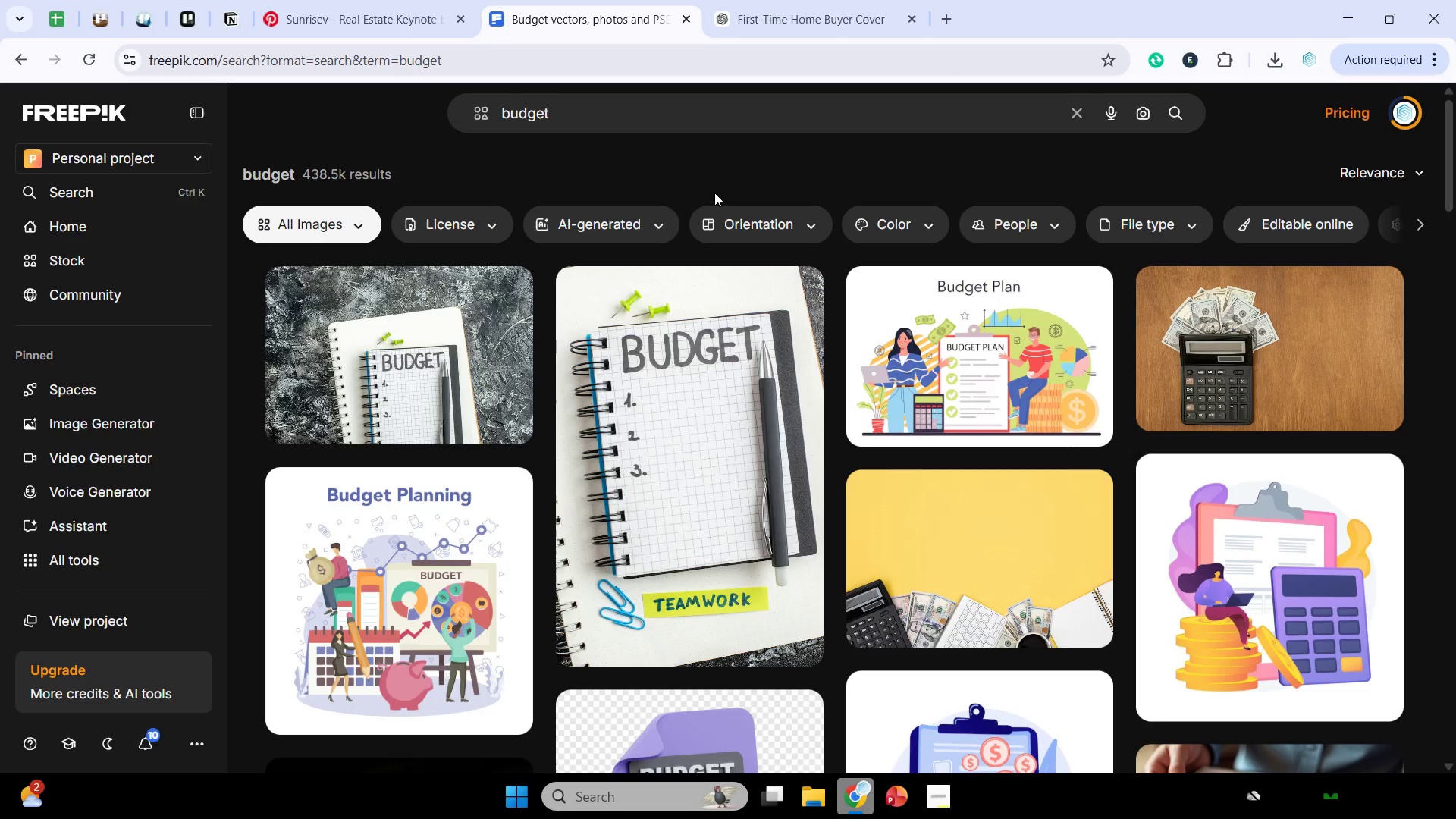 
wait(11.31)
 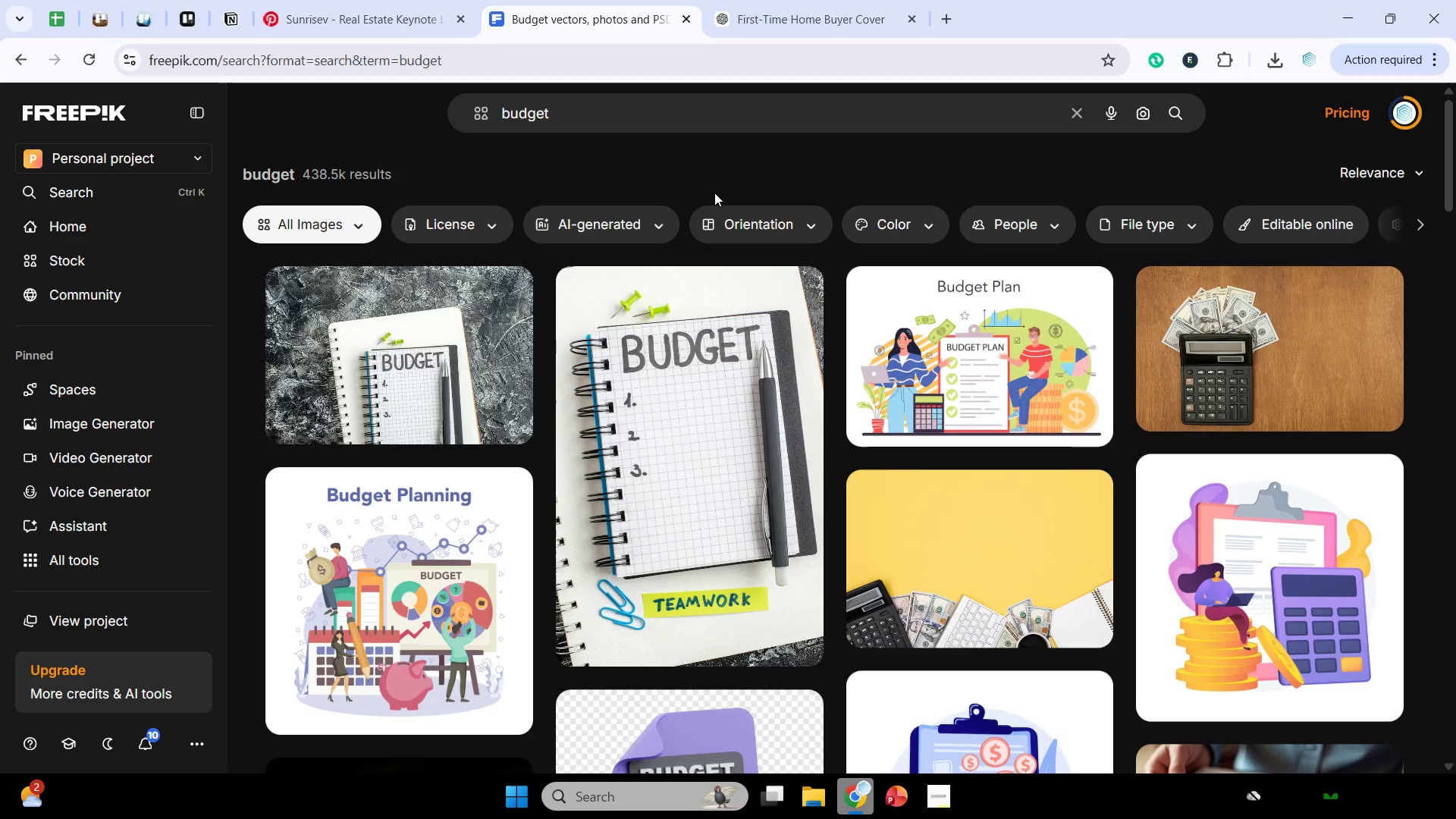 
left_click([349, 217])
 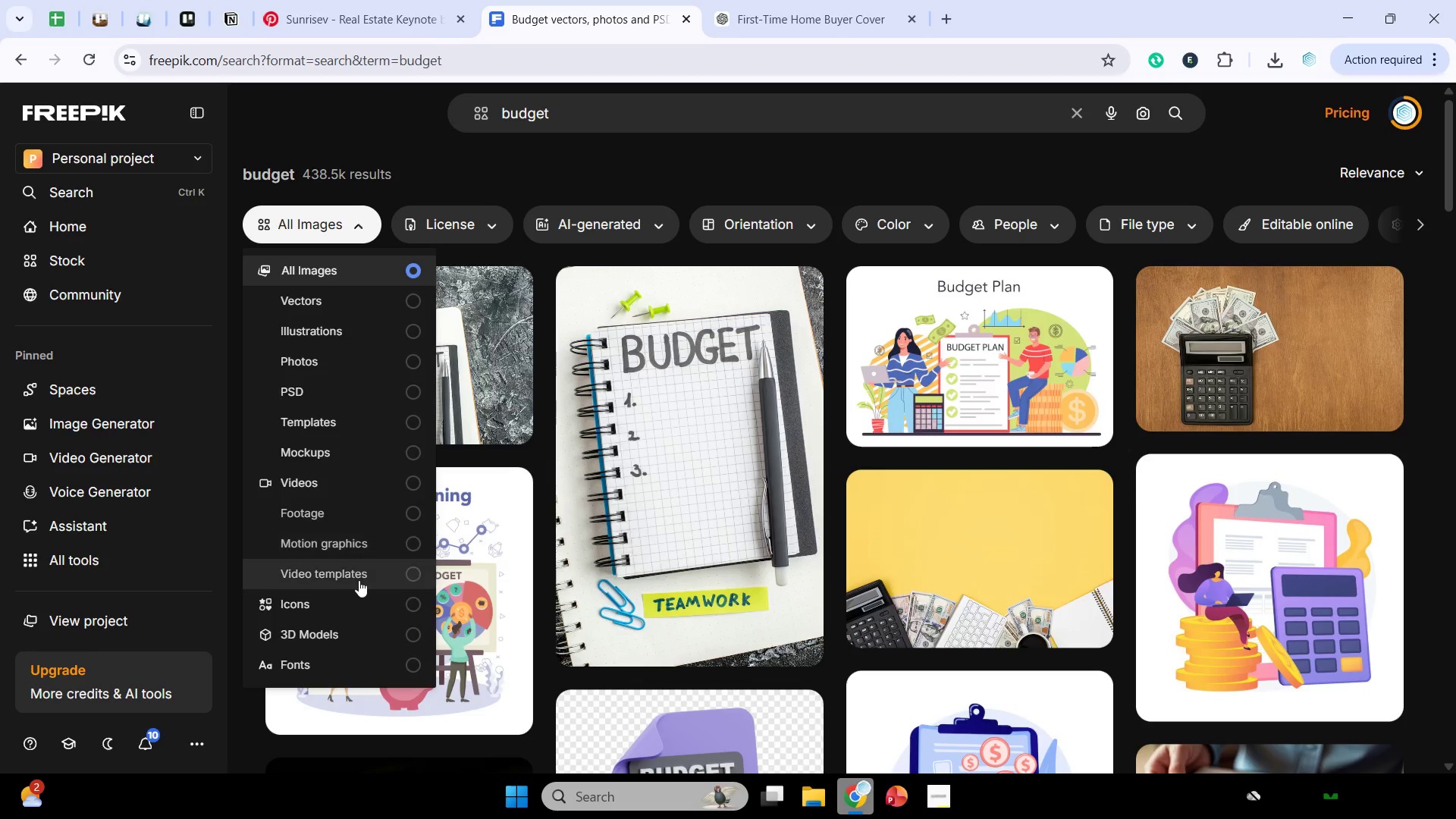 
left_click([359, 597])
 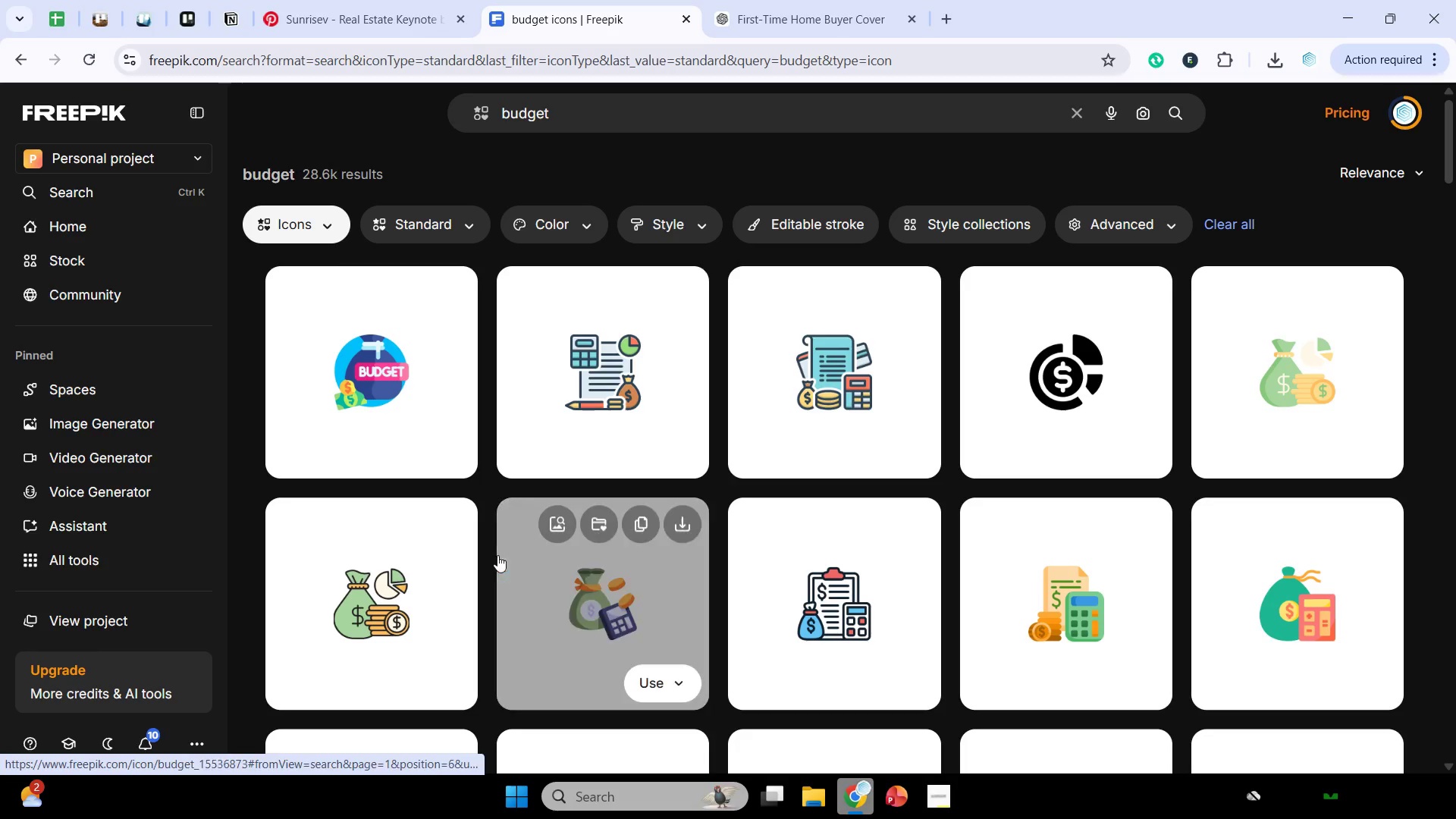 
scroll: coordinate [741, 494], scroll_direction: down, amount: 6.0
 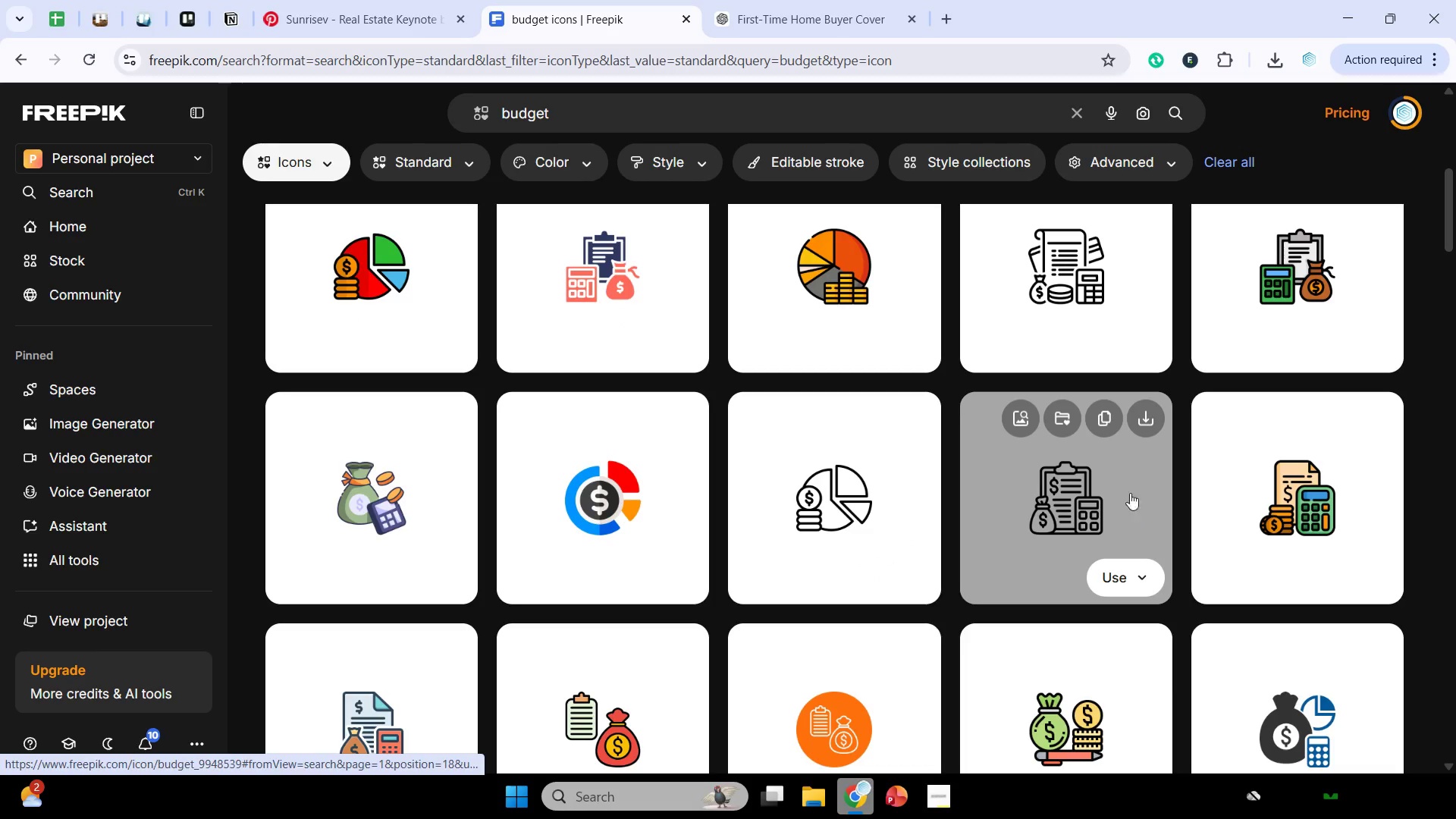 
left_click([1100, 418])
 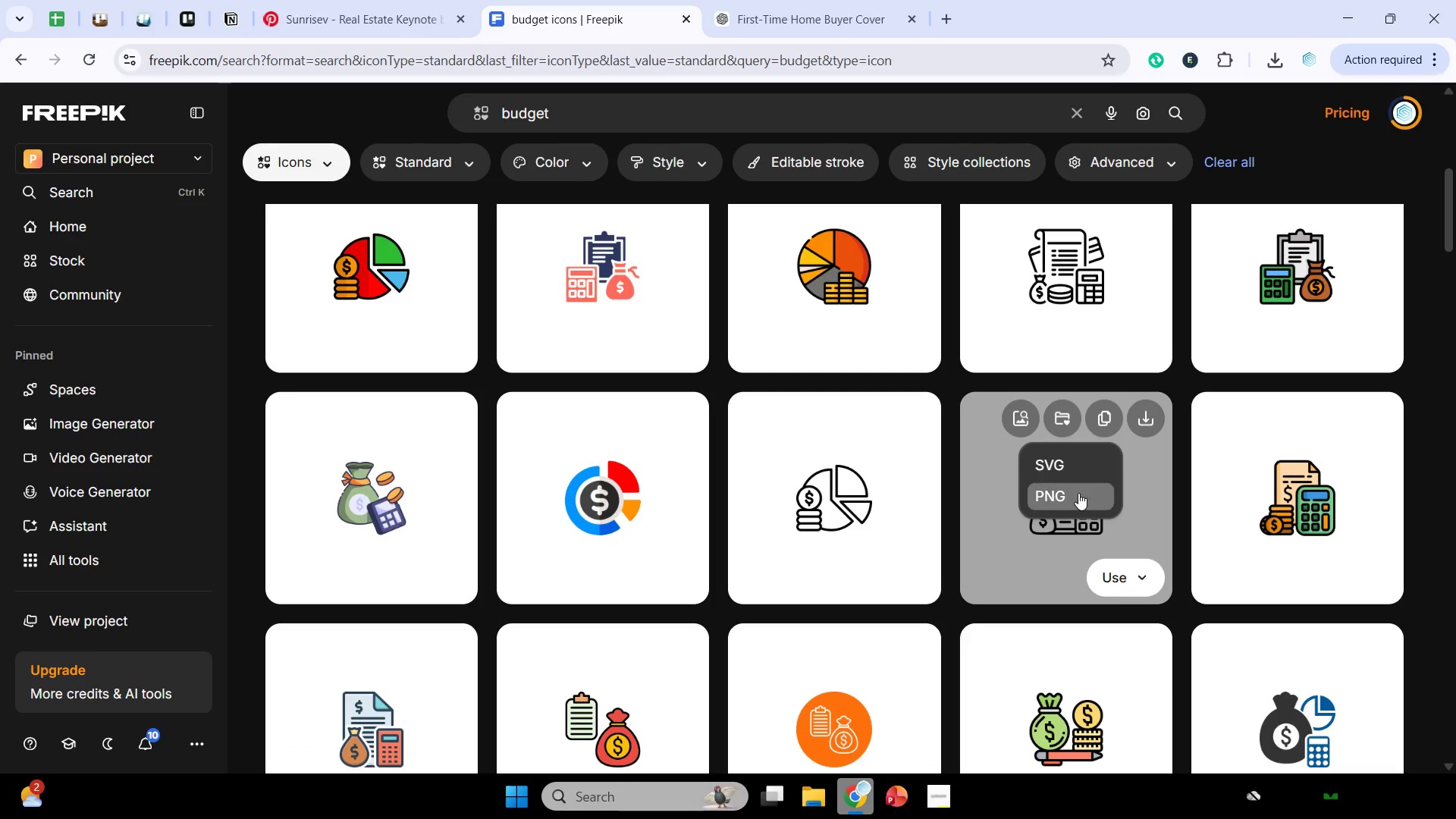 
left_click([1078, 493])
 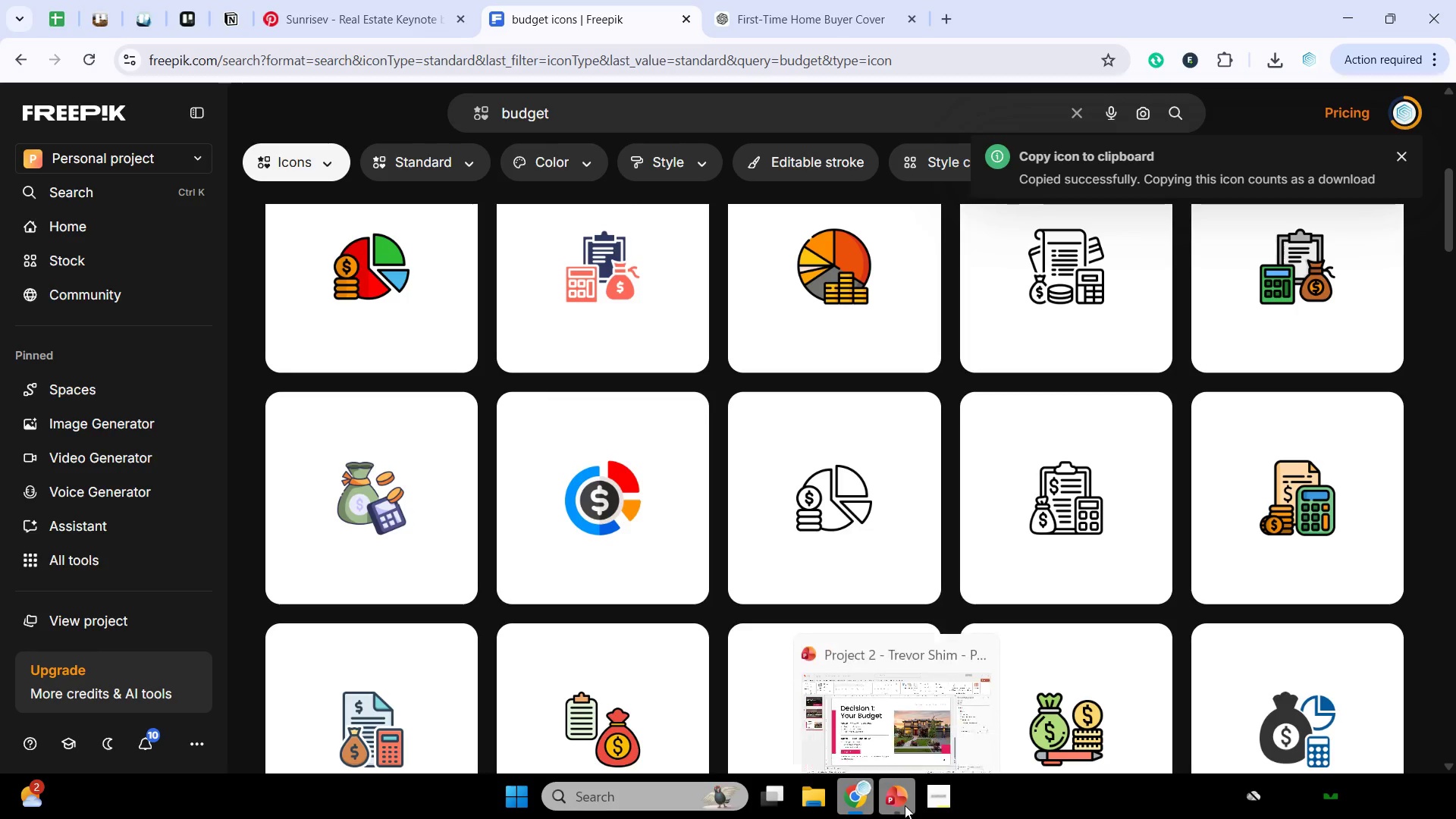 
left_click([905, 805])
 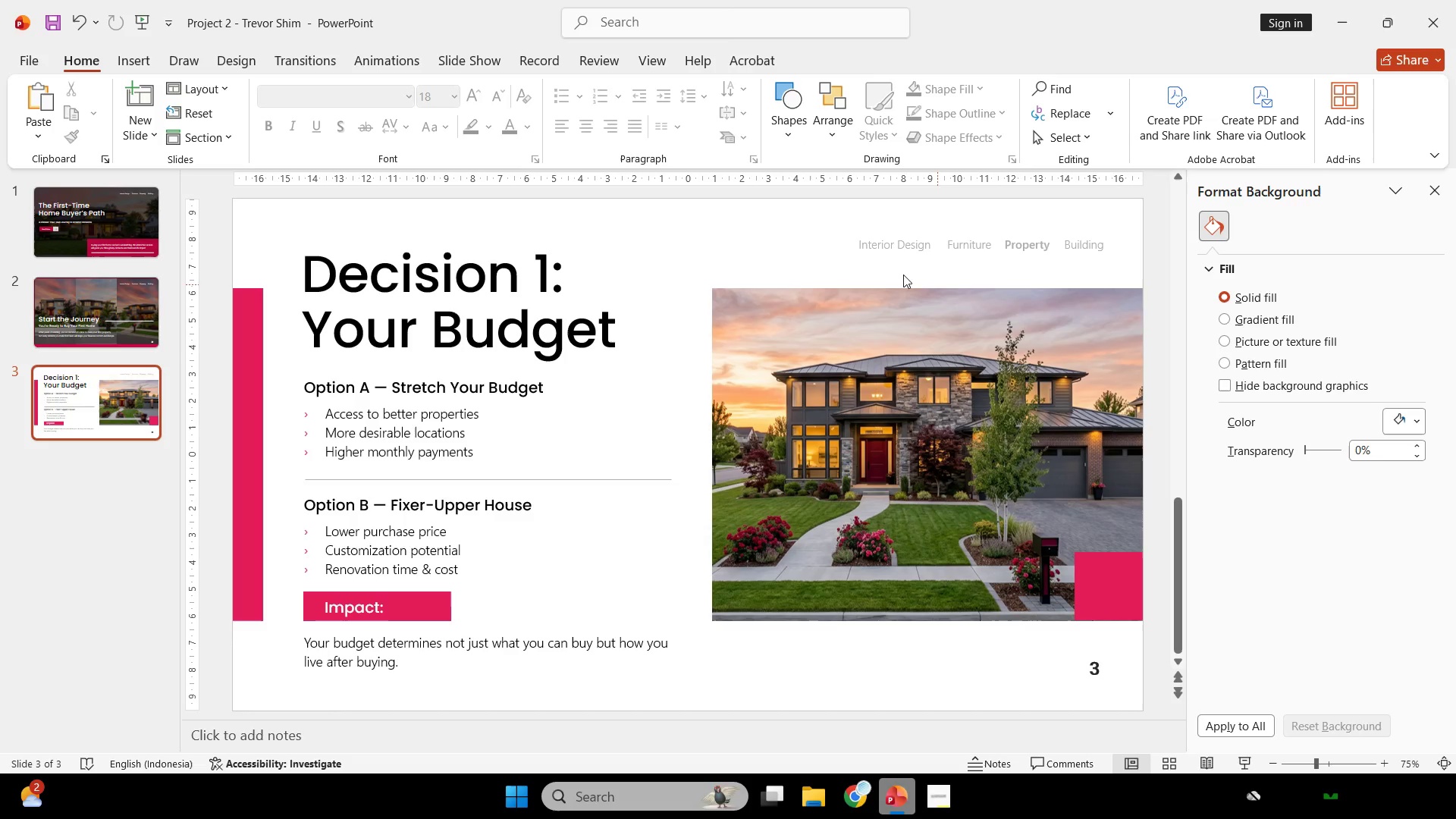 
right_click([824, 265])
 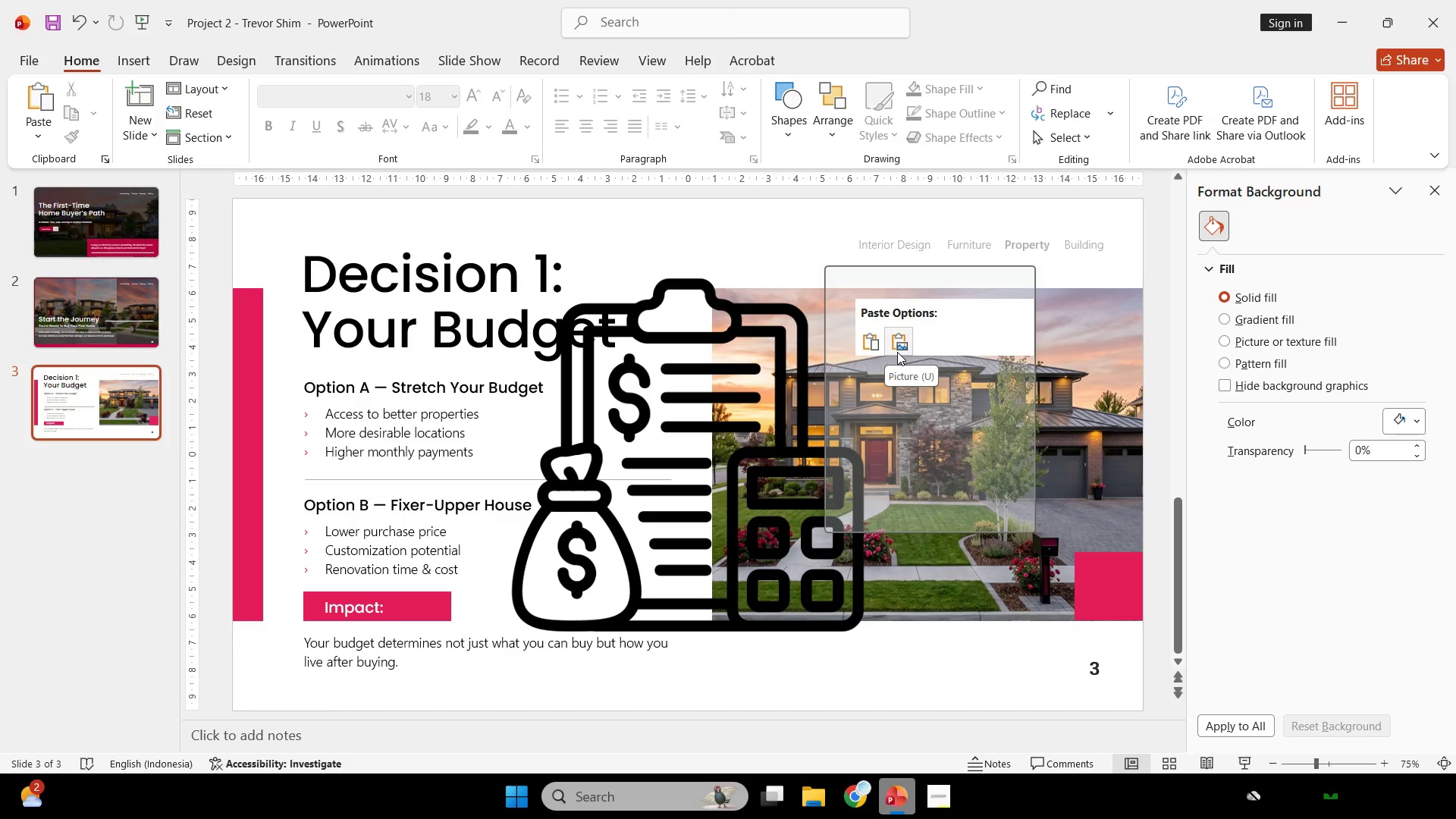 
left_click([902, 343])
 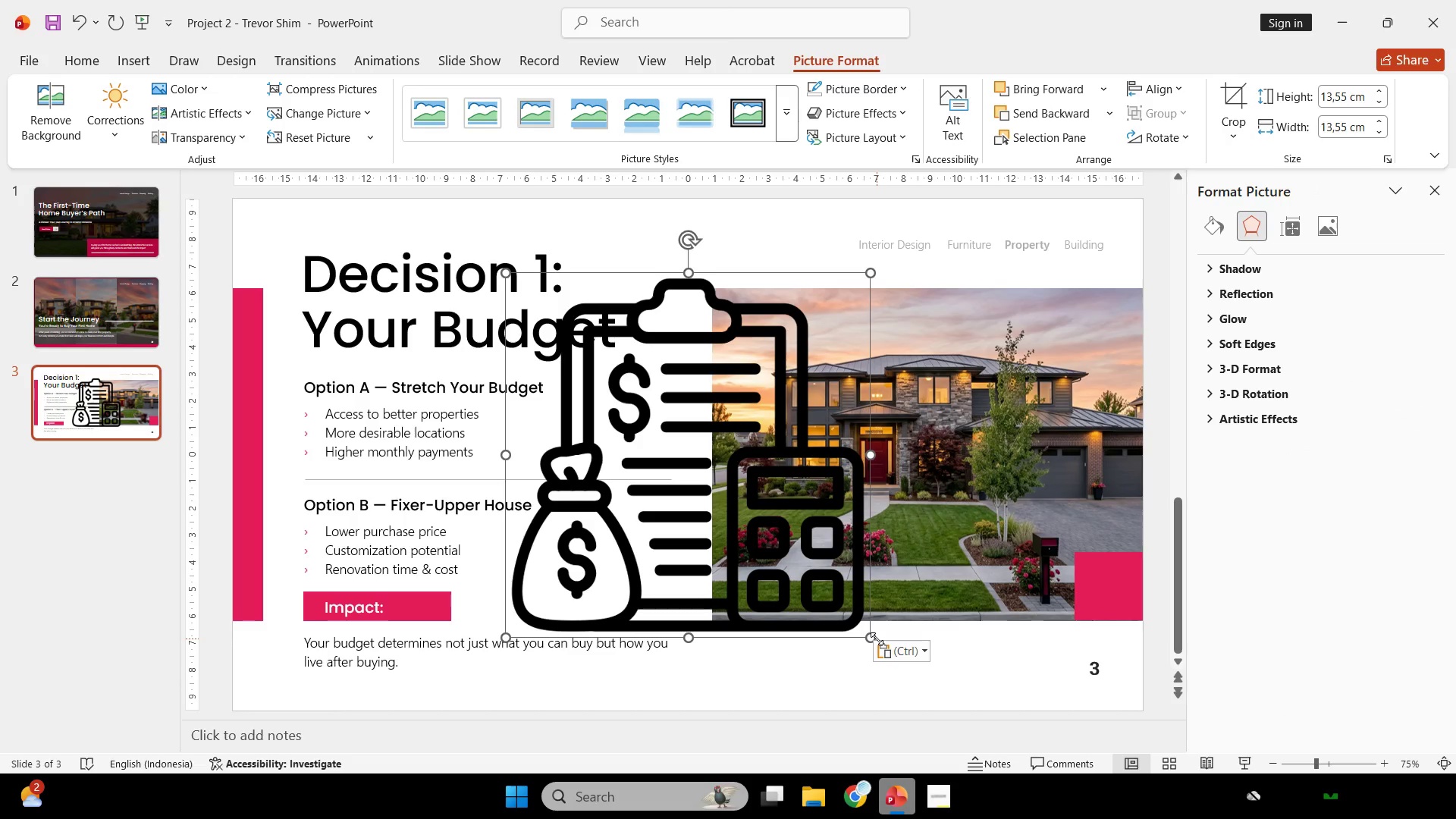 
left_click_drag(start_coordinate=[877, 639], to_coordinate=[527, 301])
 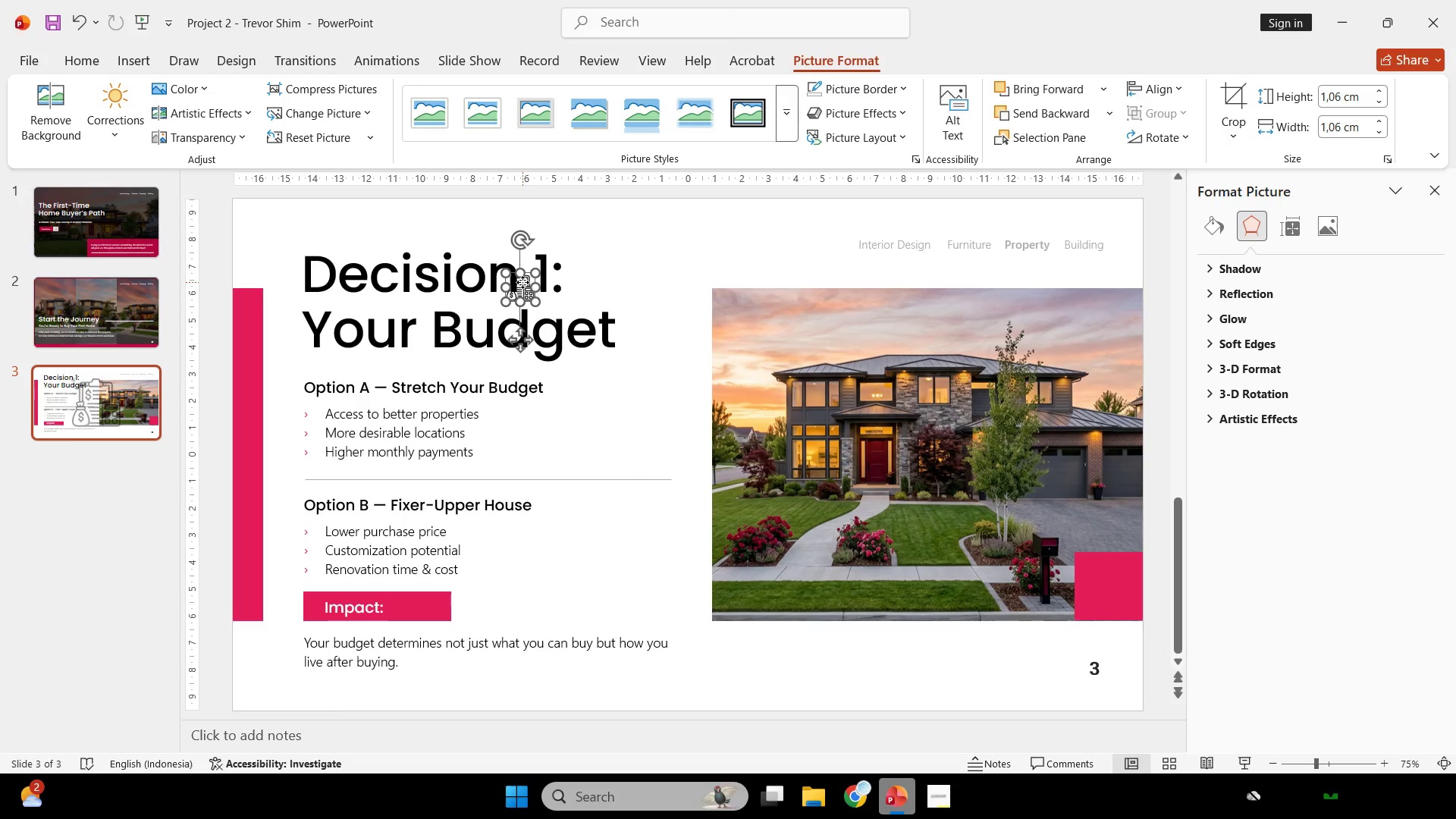 
left_click_drag(start_coordinate=[522, 282], to_coordinate=[1112, 587])
 